 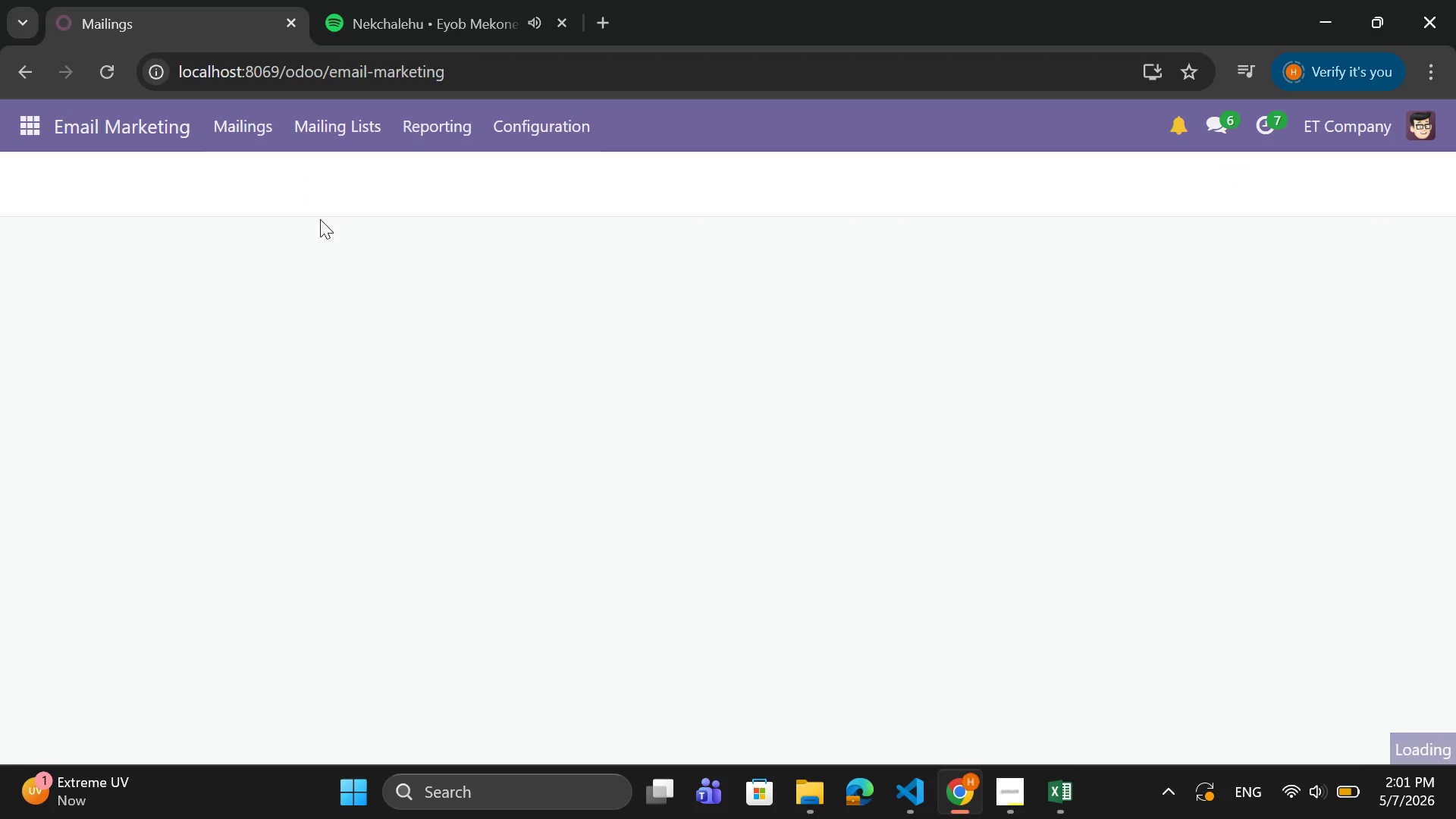 
left_click([41, 180])
 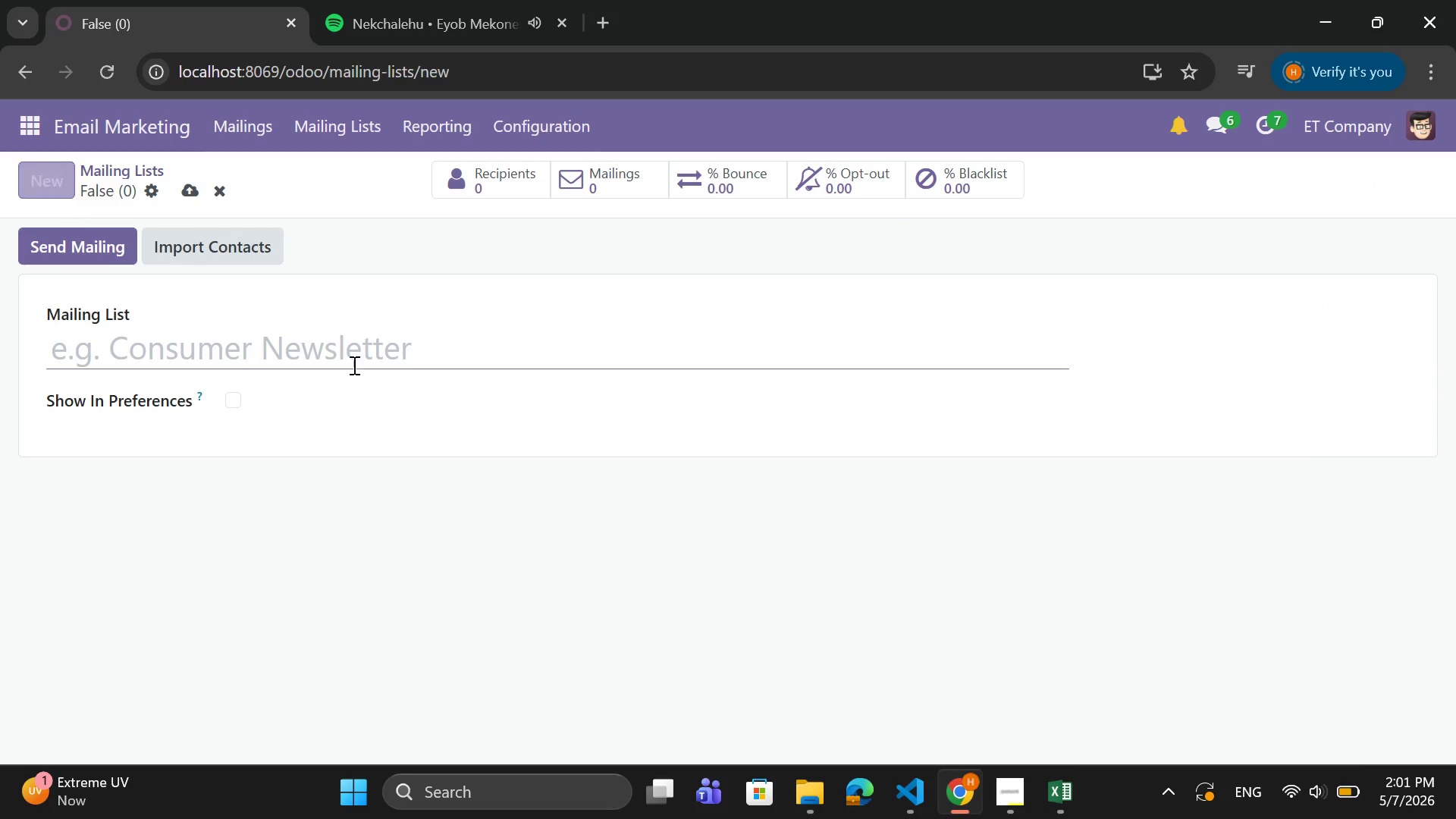 
left_click([376, 343])
 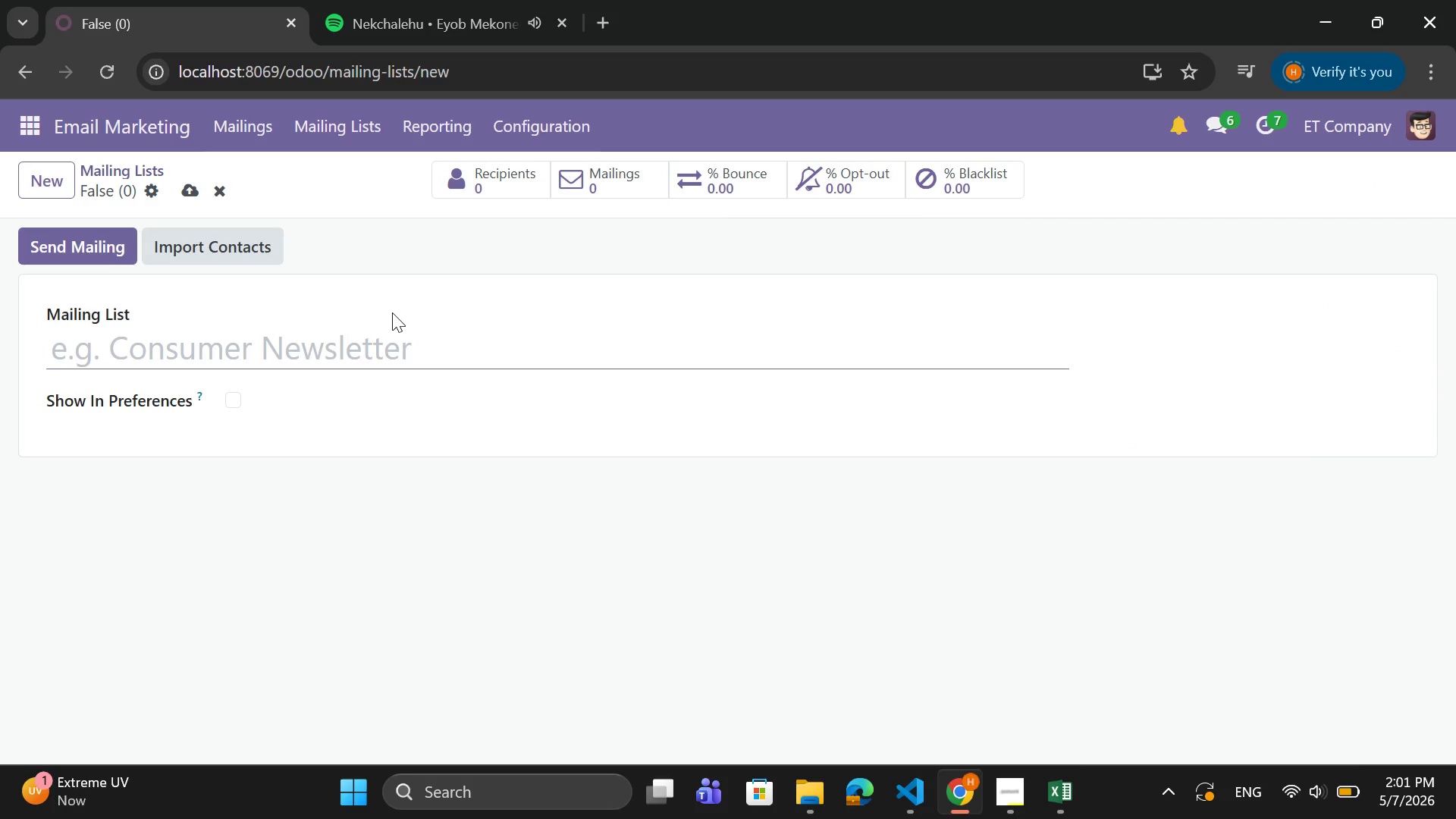 
type(Past)
 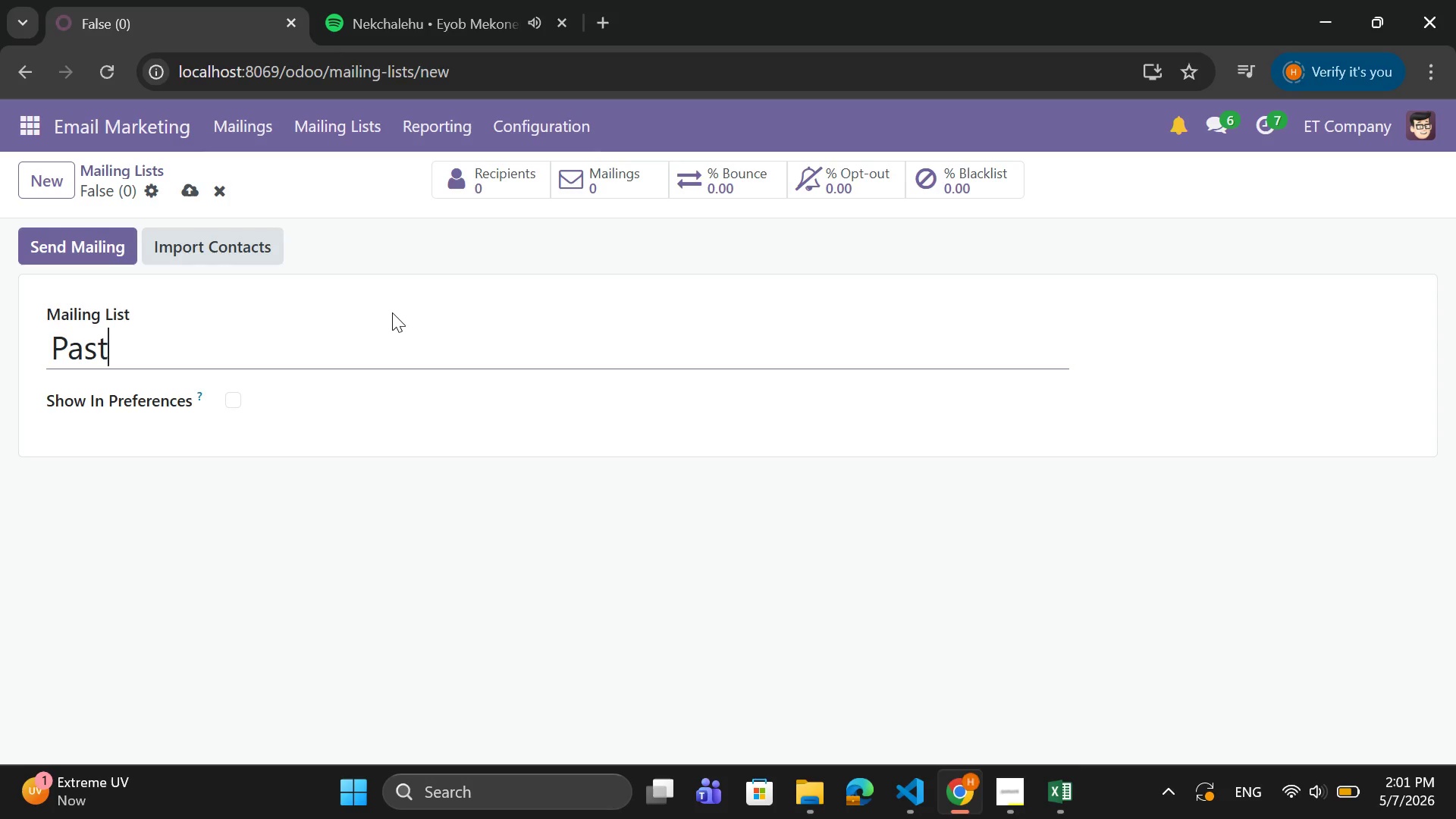 
type( Tax Clients)
 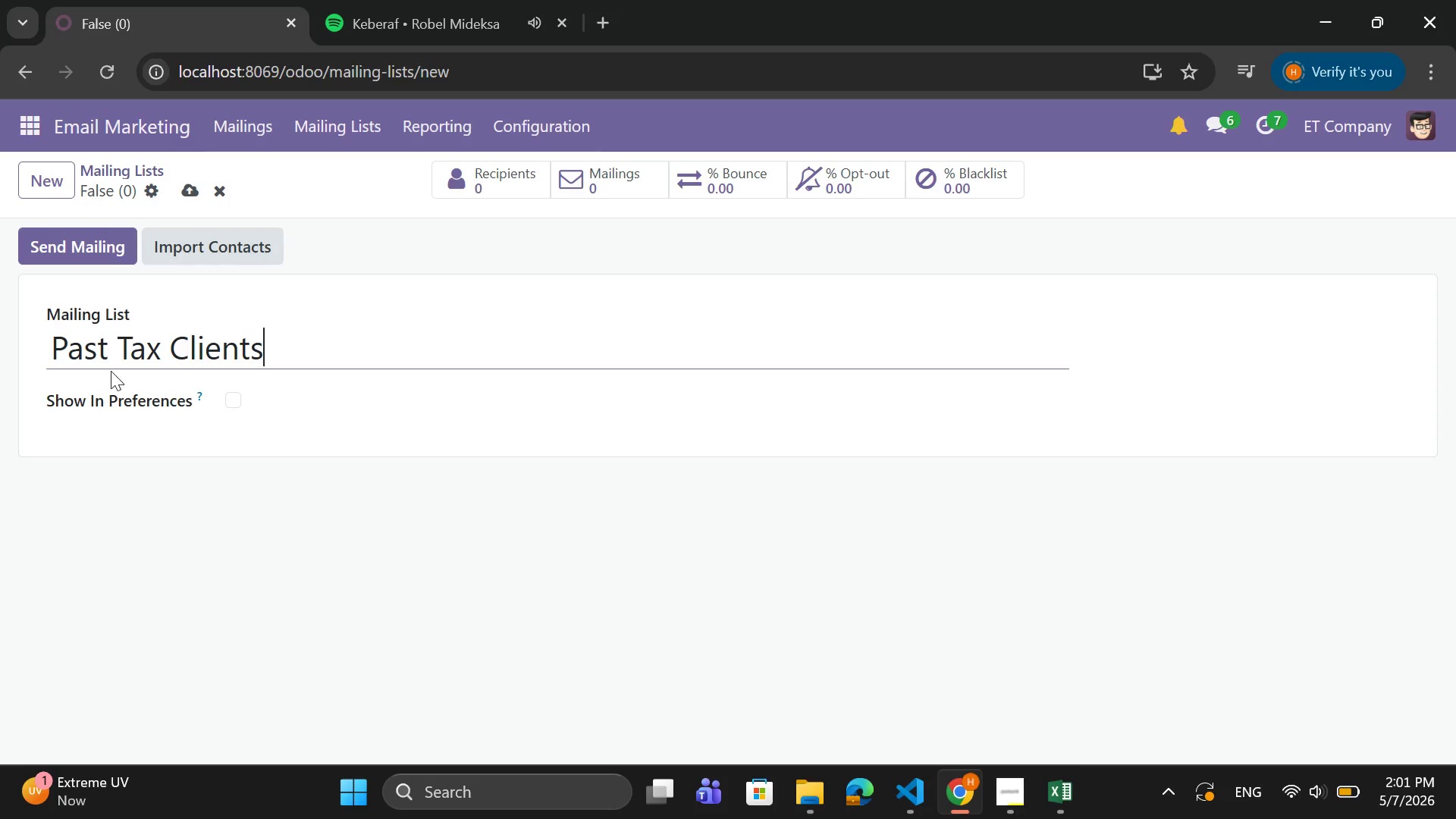 
wait(8.58)
 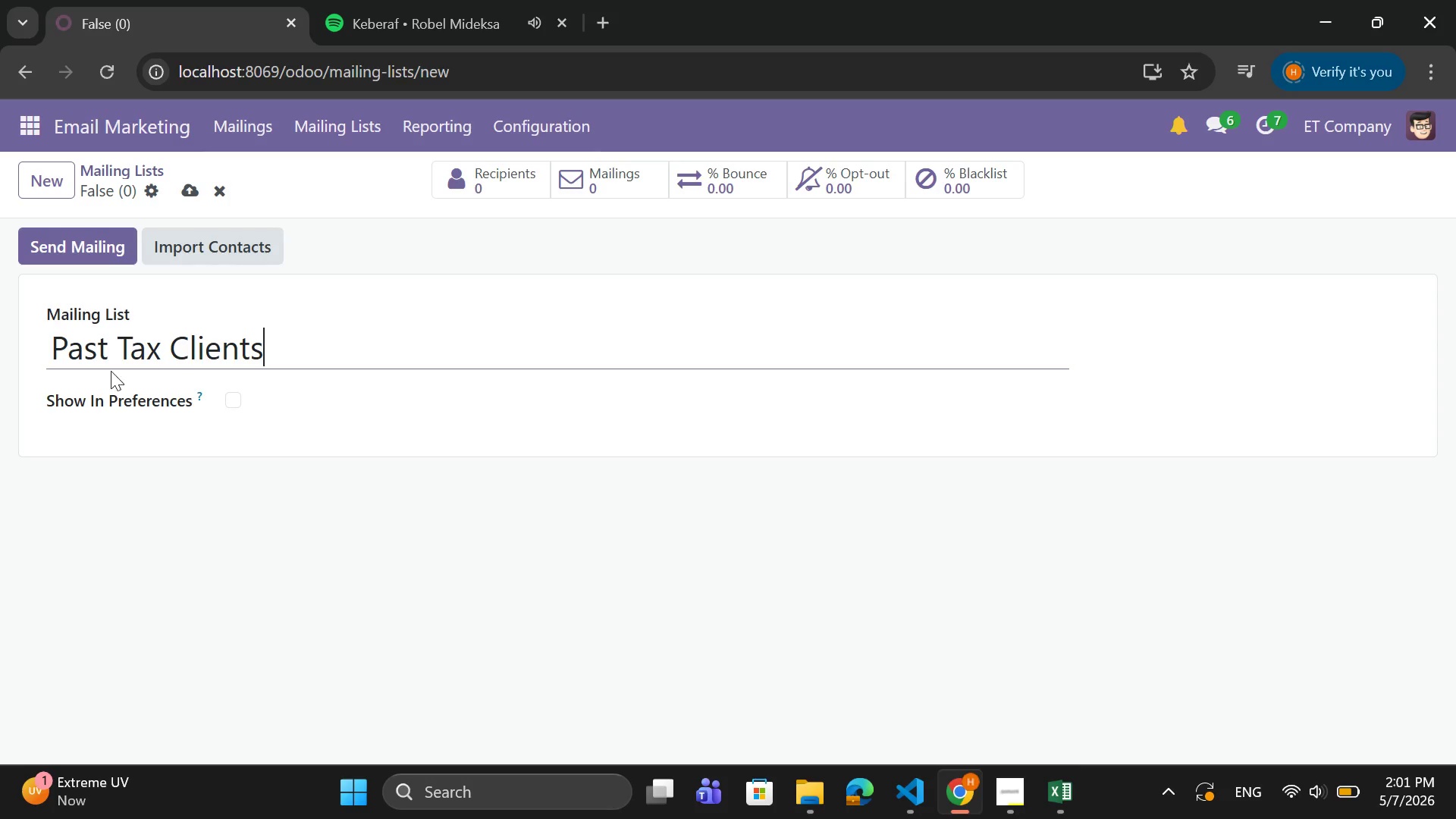 
left_click([186, 192])
 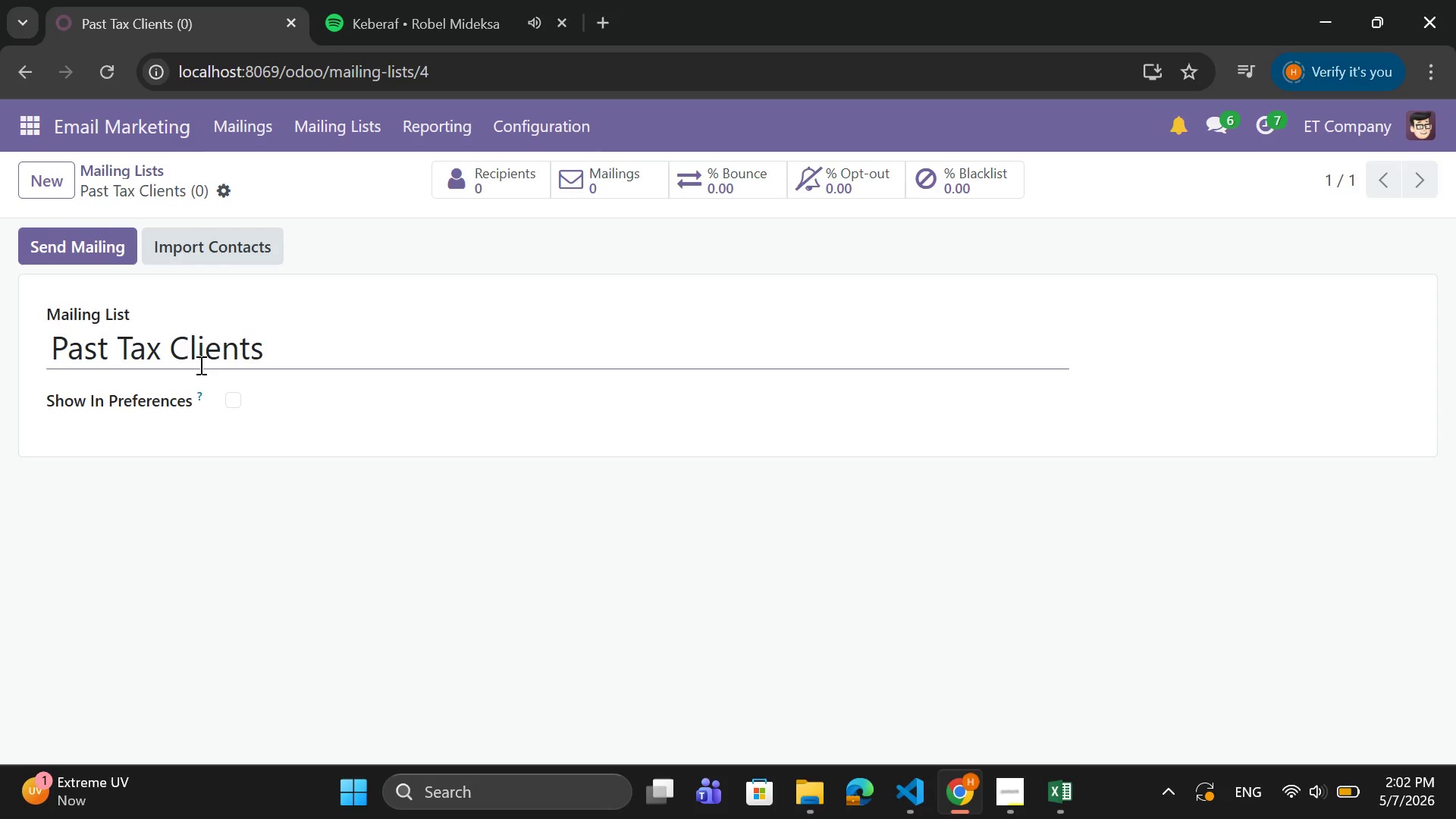 
wait(14.34)
 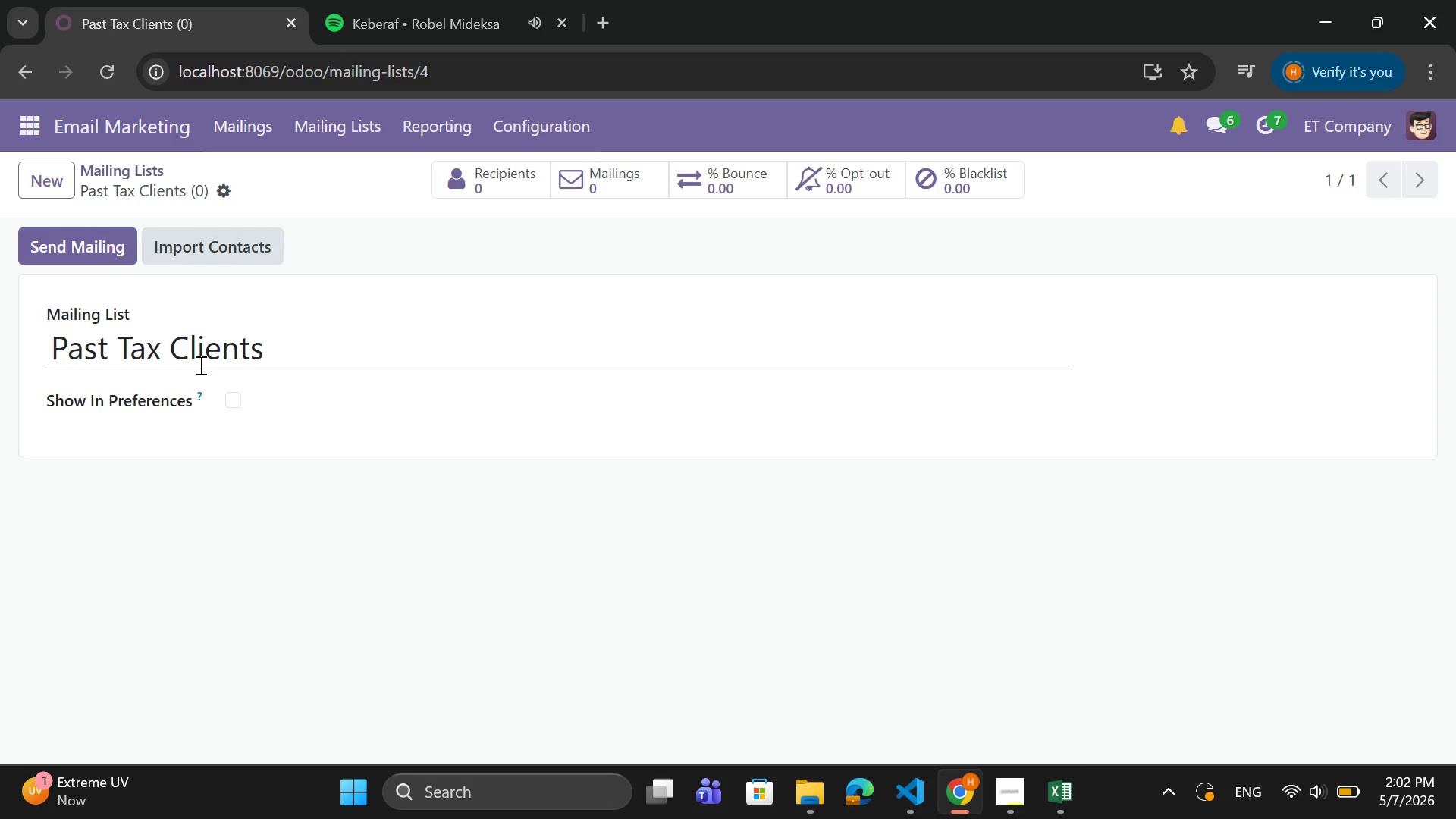 
mouse_move([23, 140])
 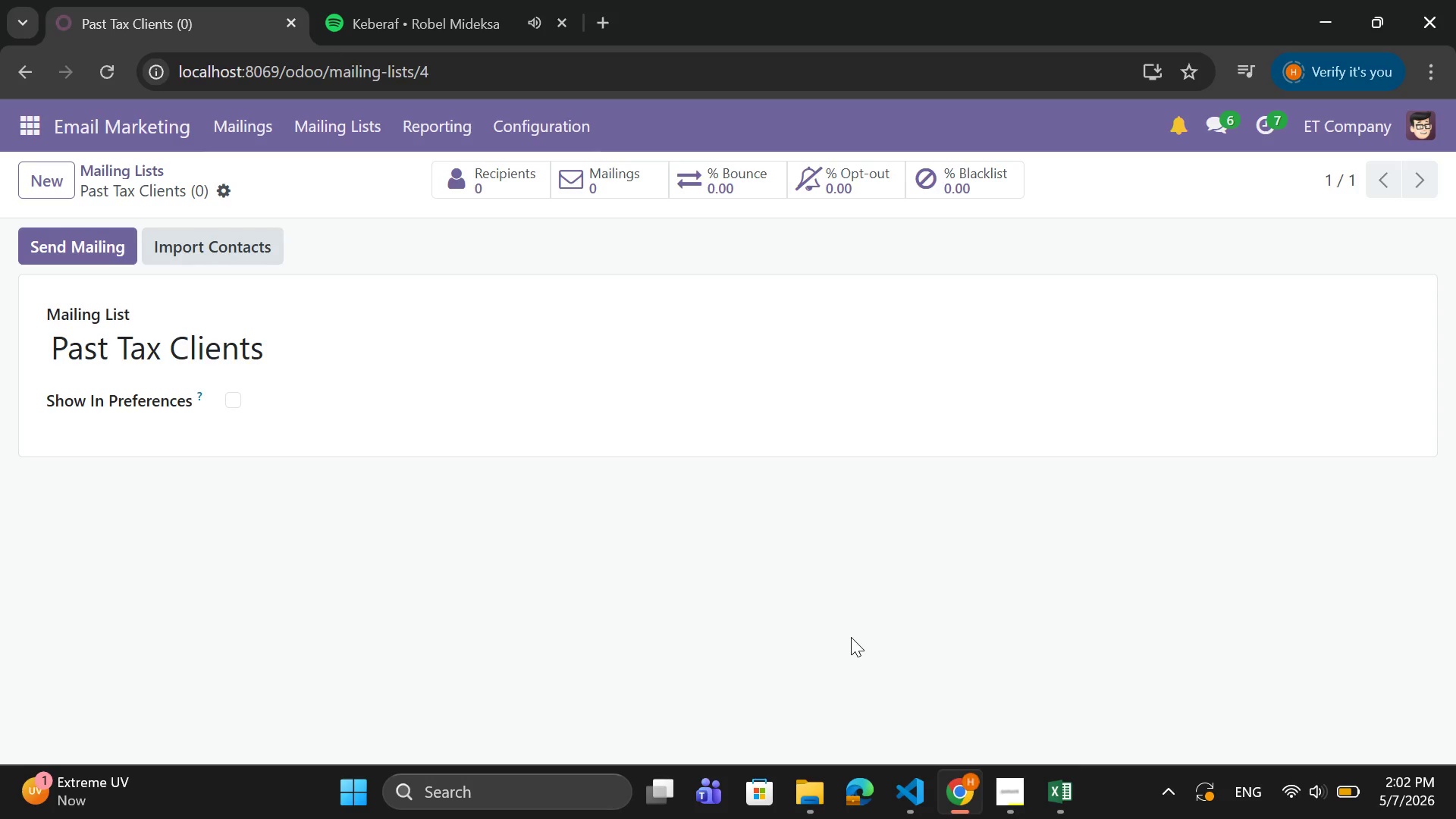 
left_click([1050, 785])
 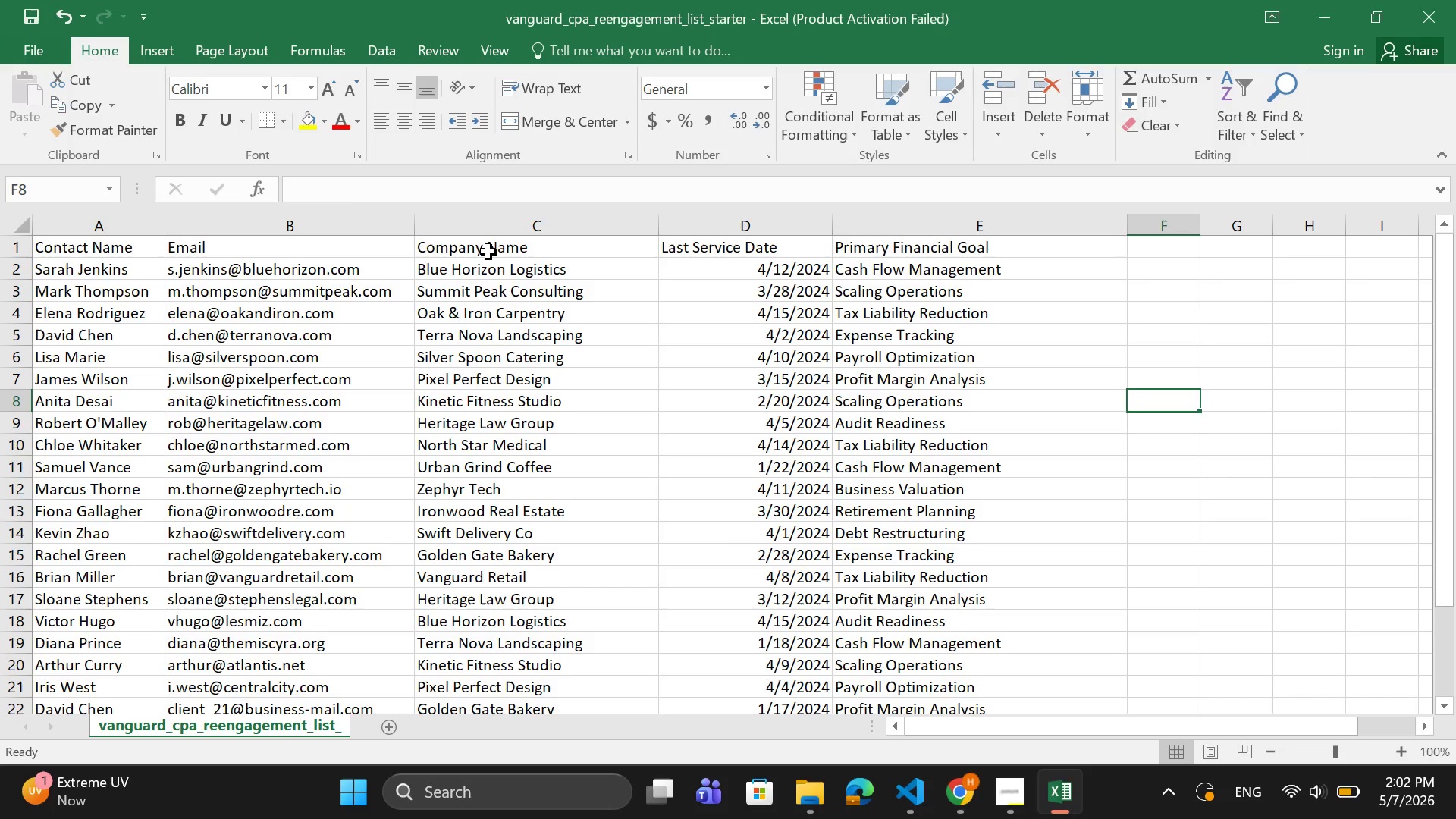 
left_click([491, 248])
 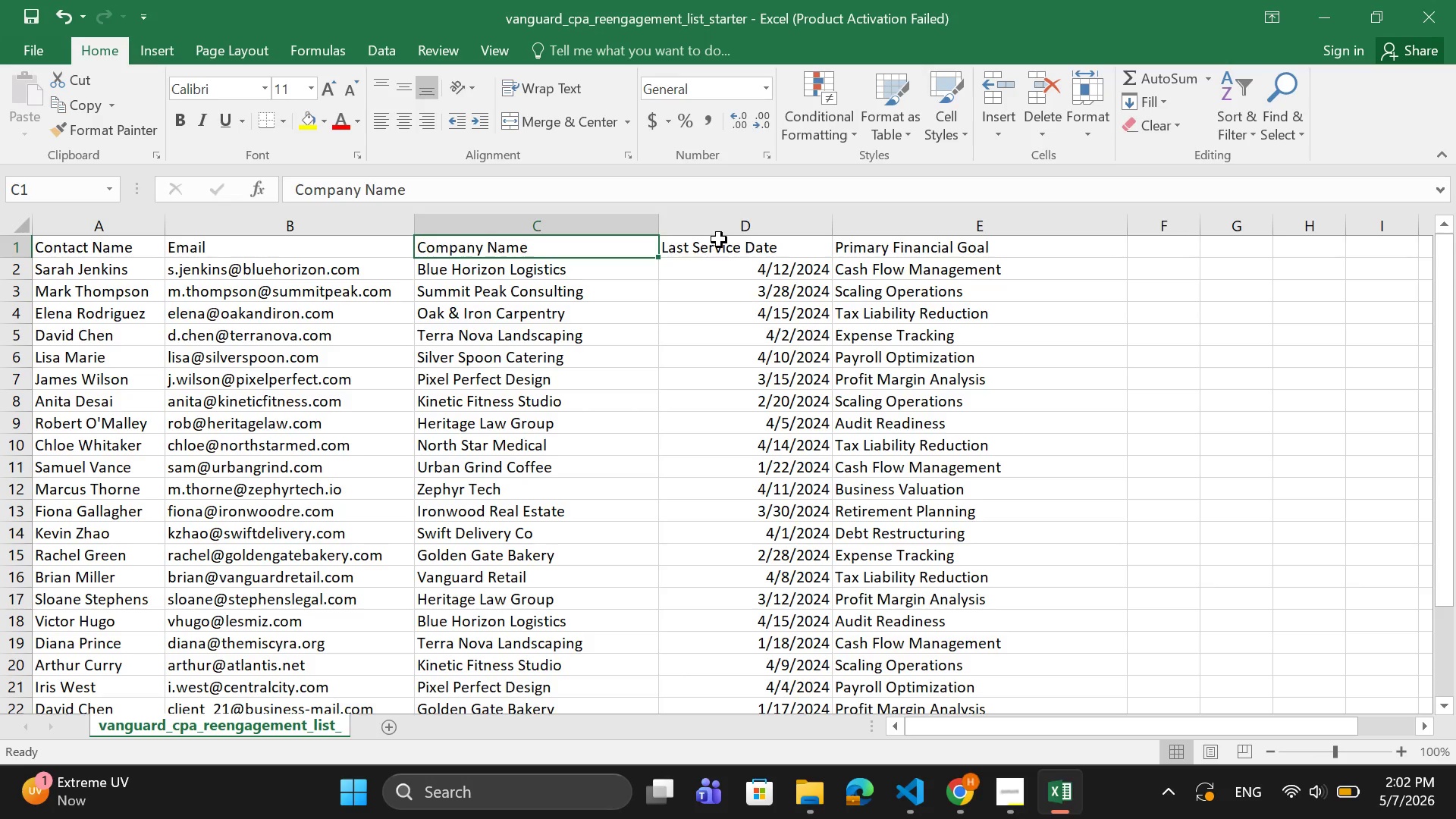 
left_click([719, 241])
 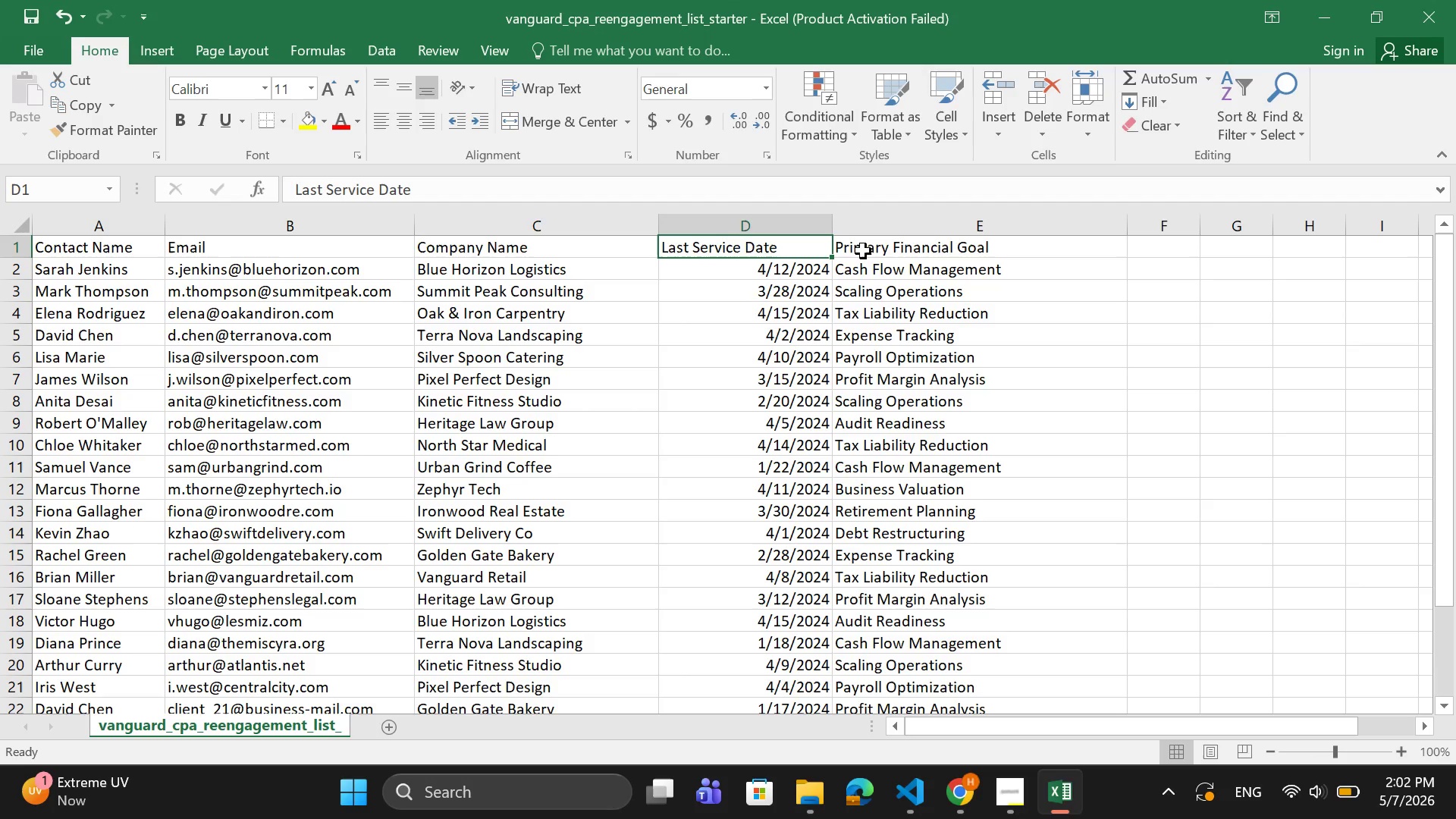 
left_click([863, 251])
 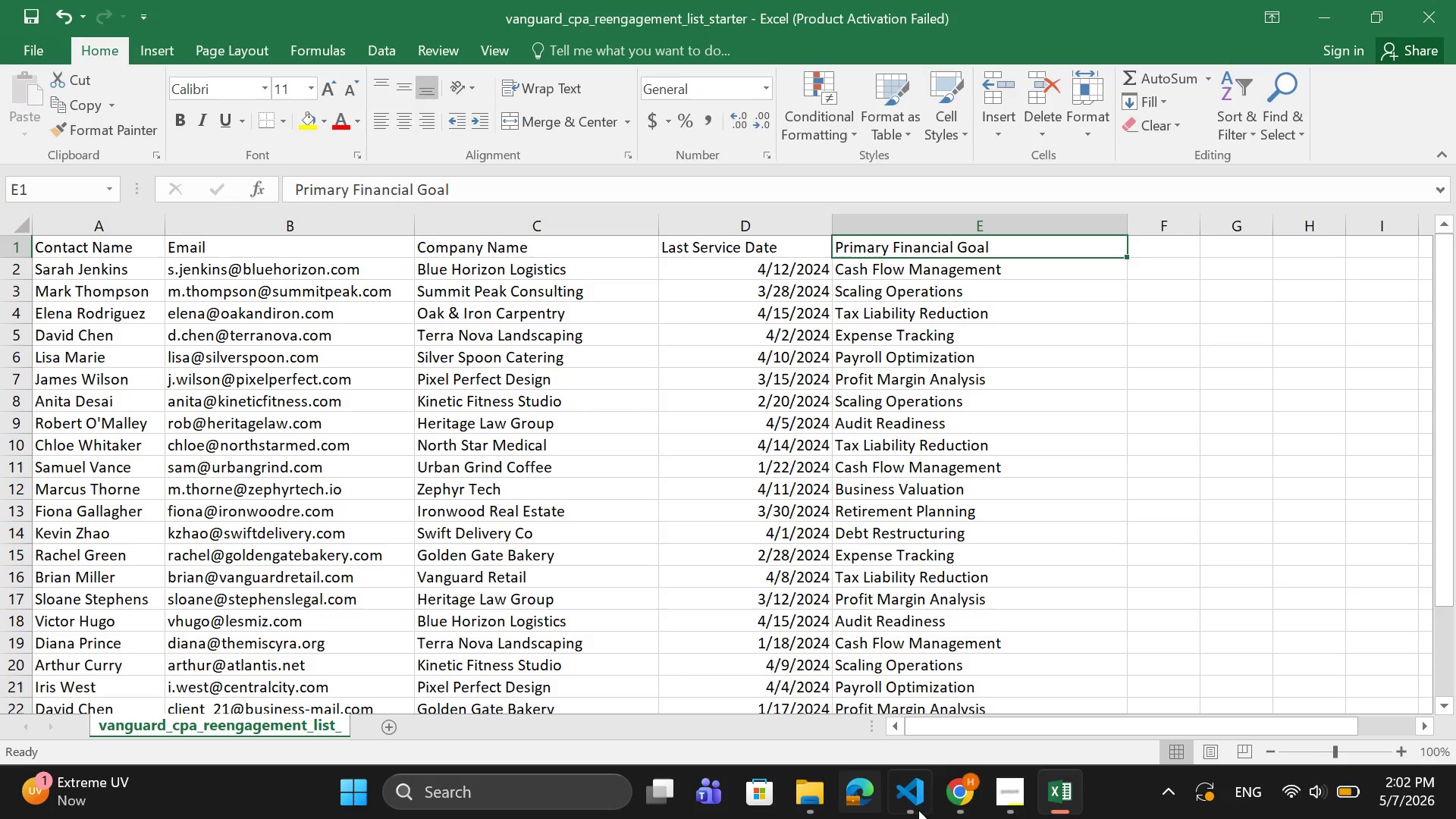 
left_click([956, 783])
 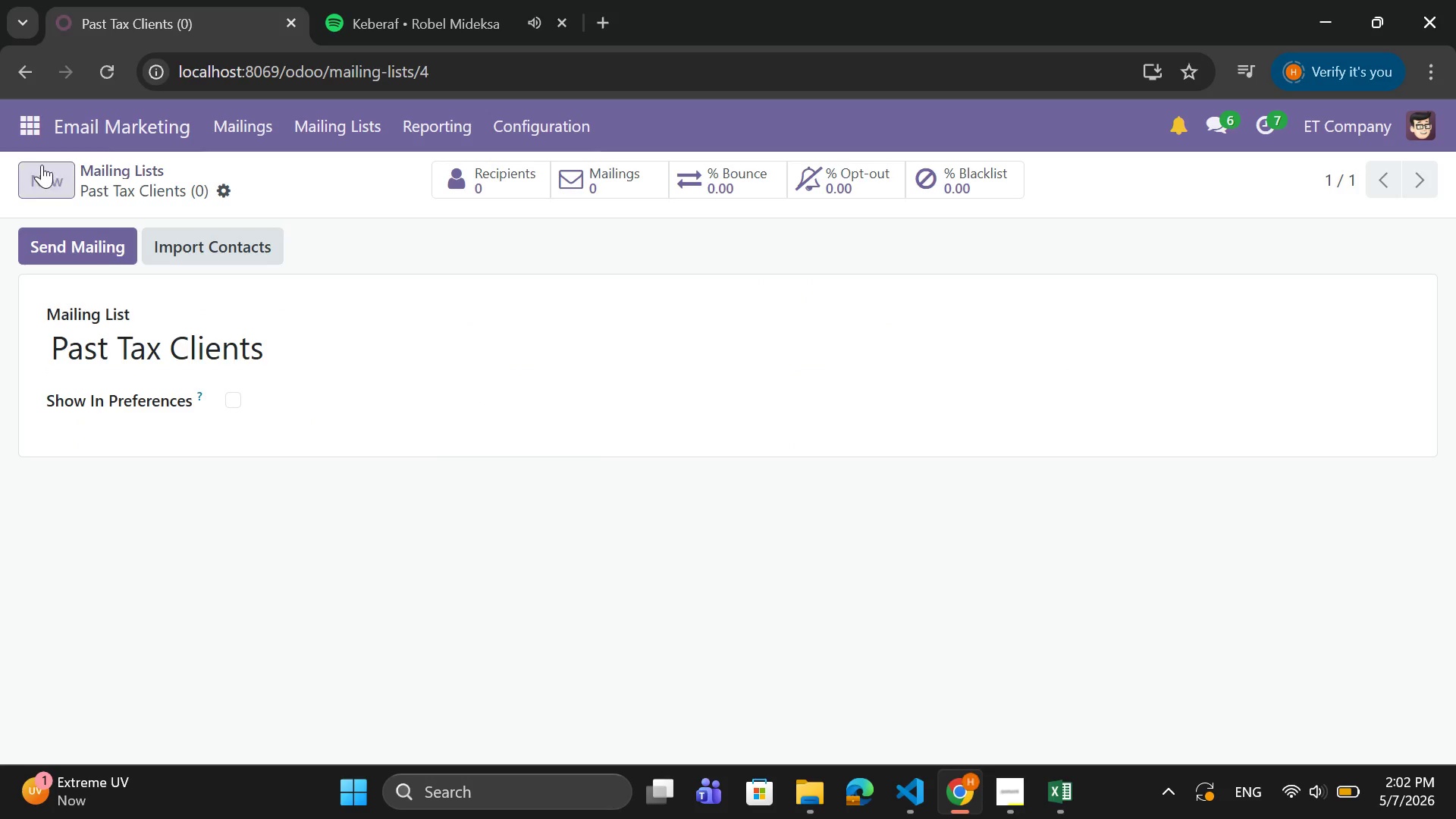 
left_click([30, 127])
 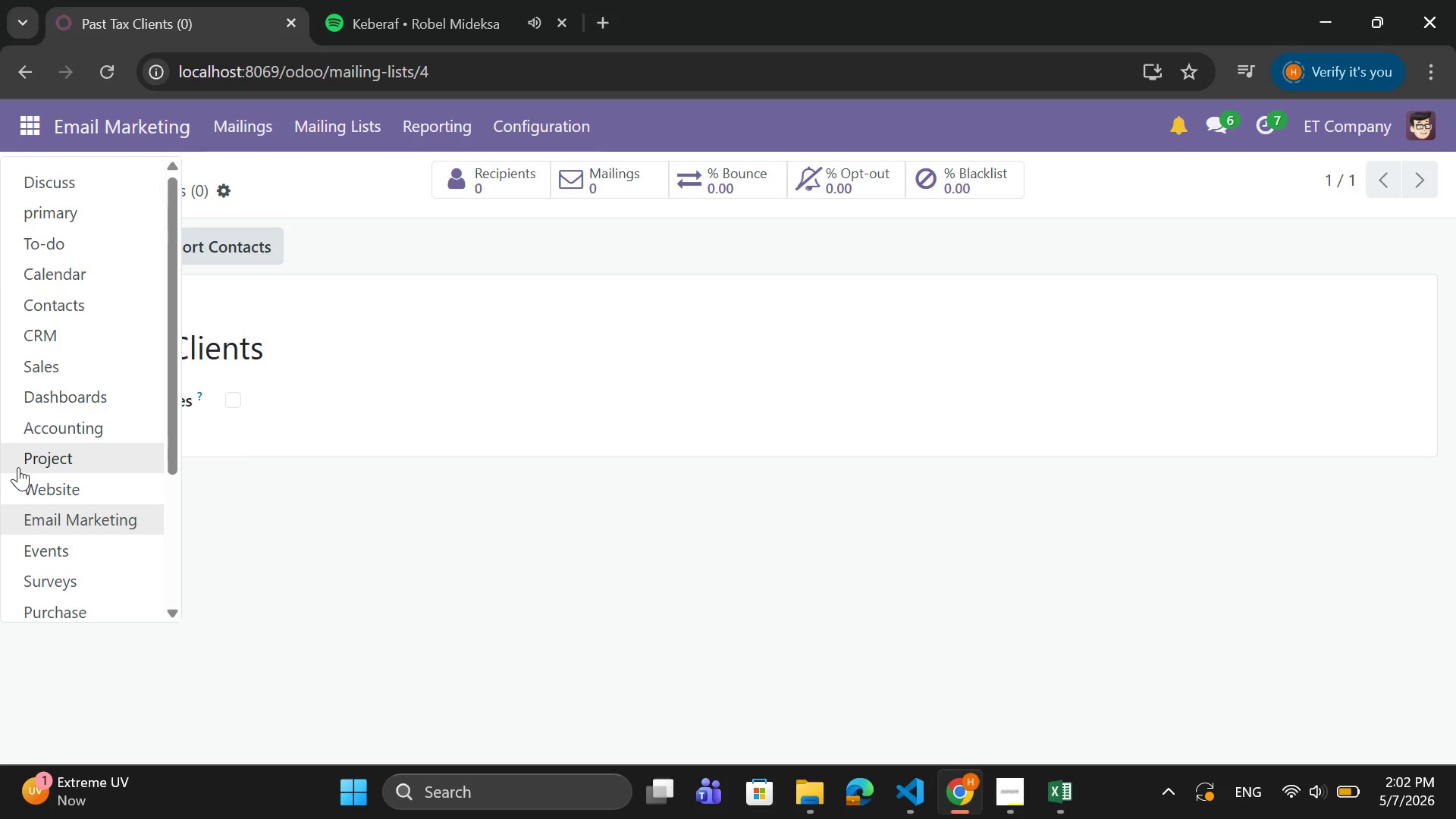 
scroll: coordinate [20, 476], scroll_direction: down, amount: 4.0
 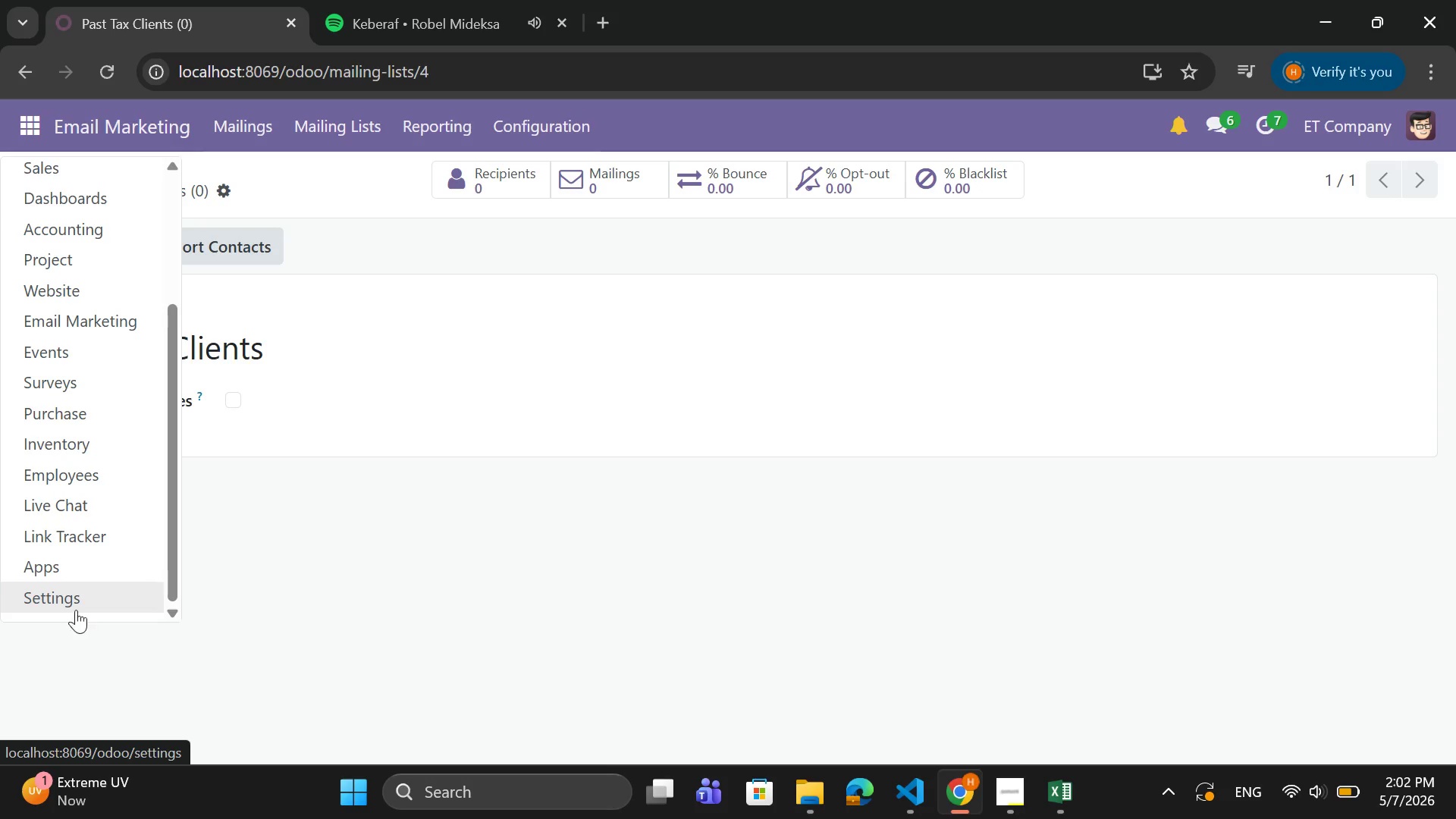 
left_click([77, 605])
 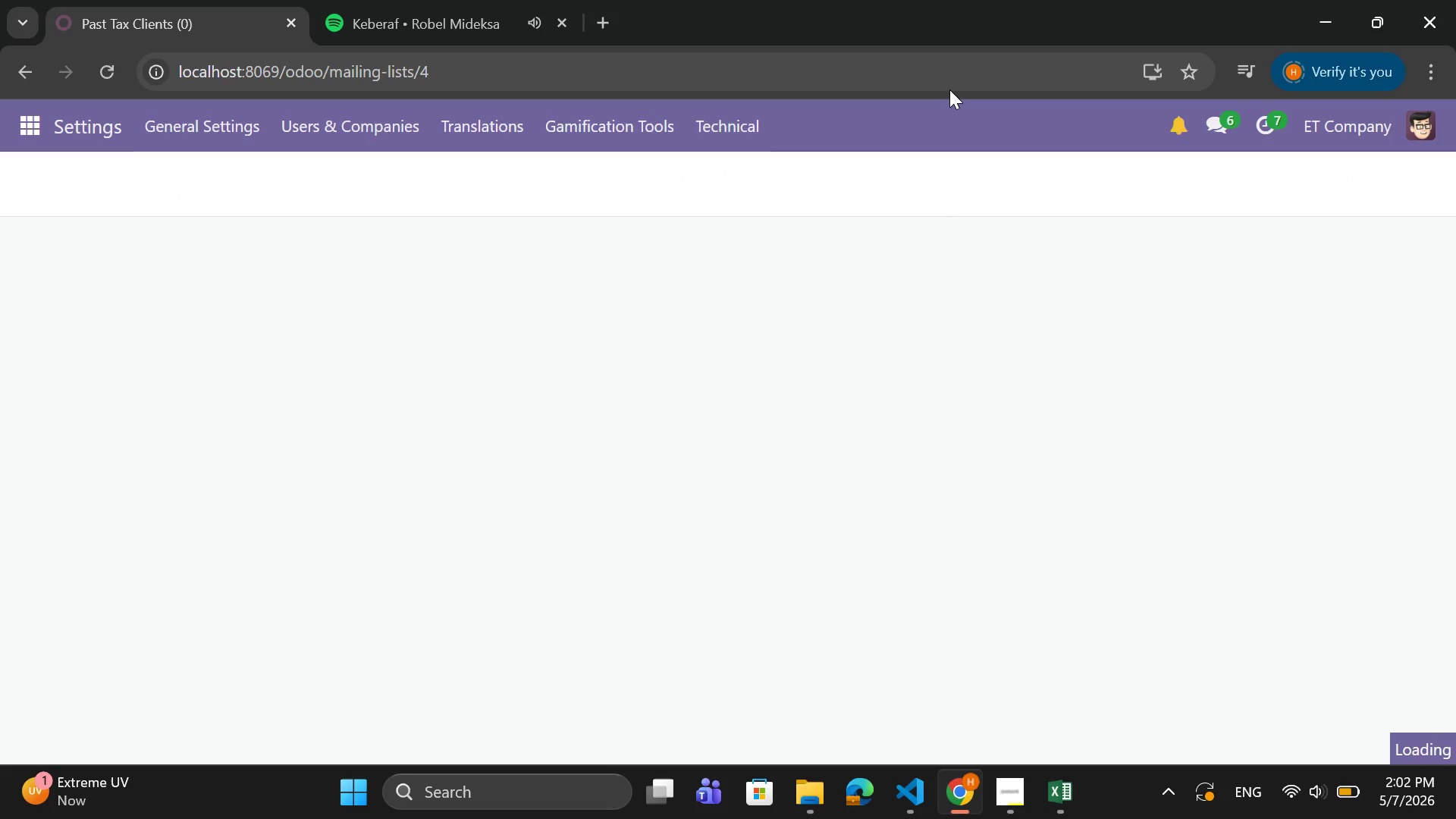 
left_click([745, 127])
 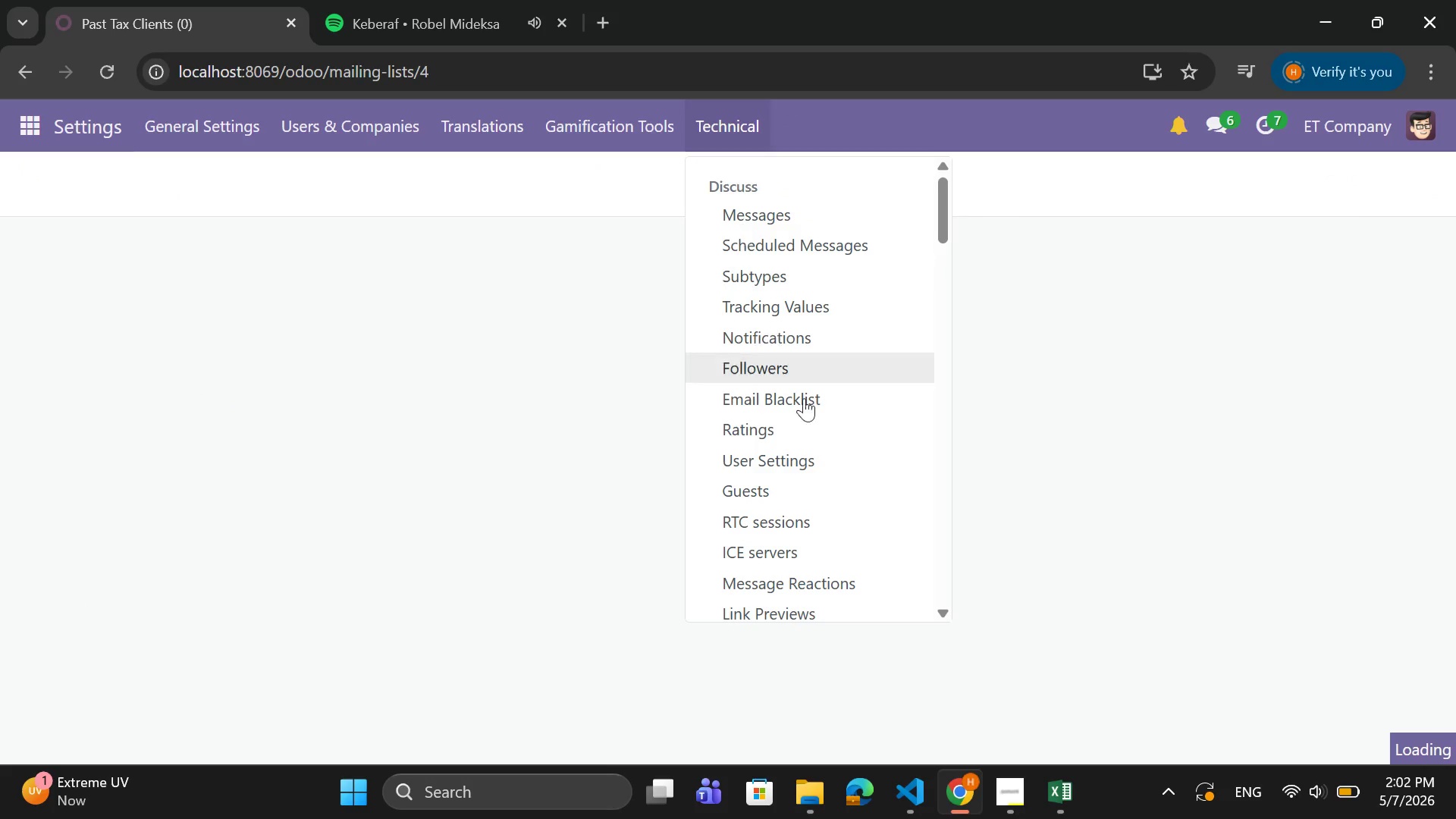 
scroll: coordinate [817, 416], scroll_direction: down, amount: 10.0
 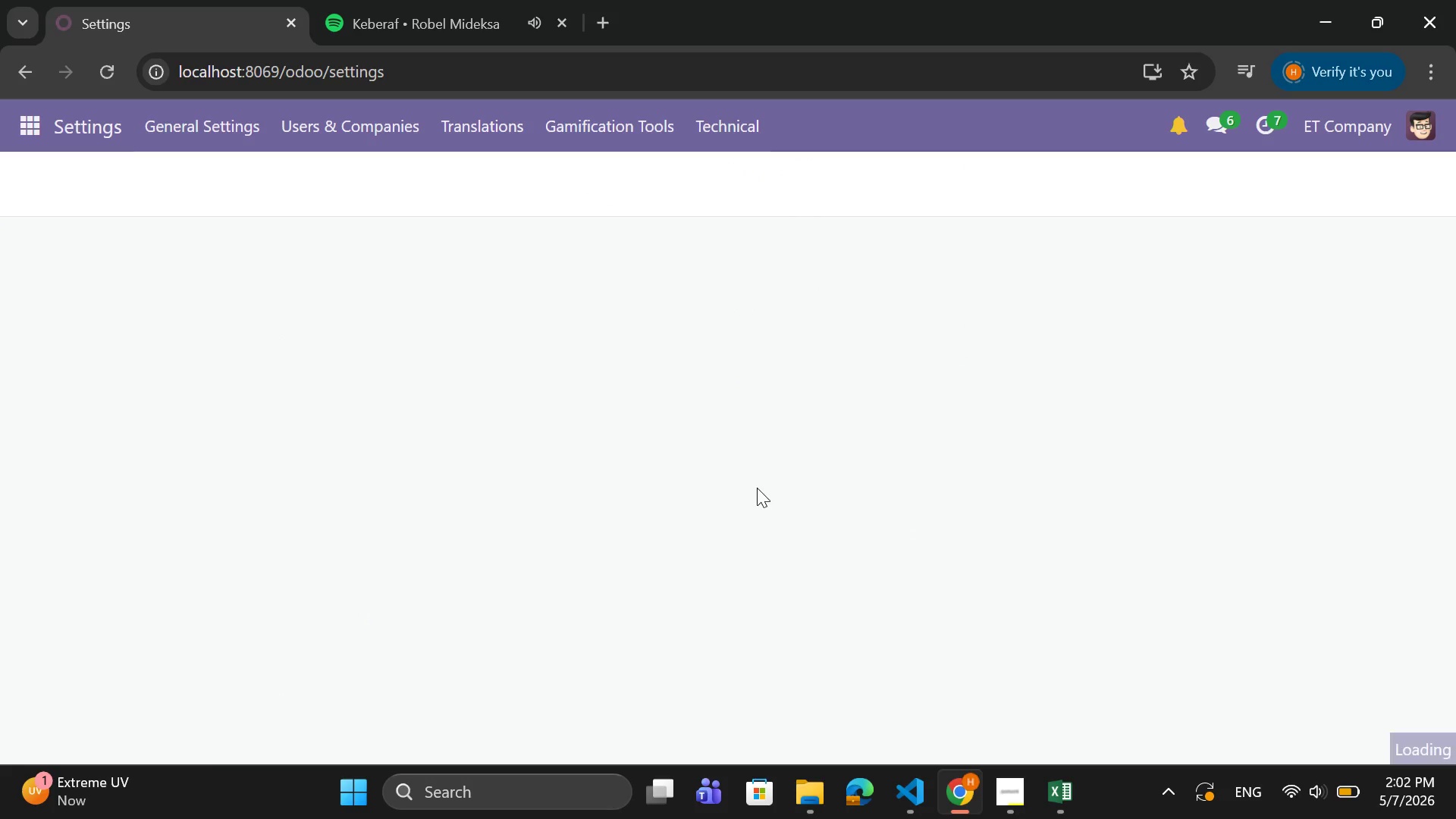 
mouse_move([742, 437])
 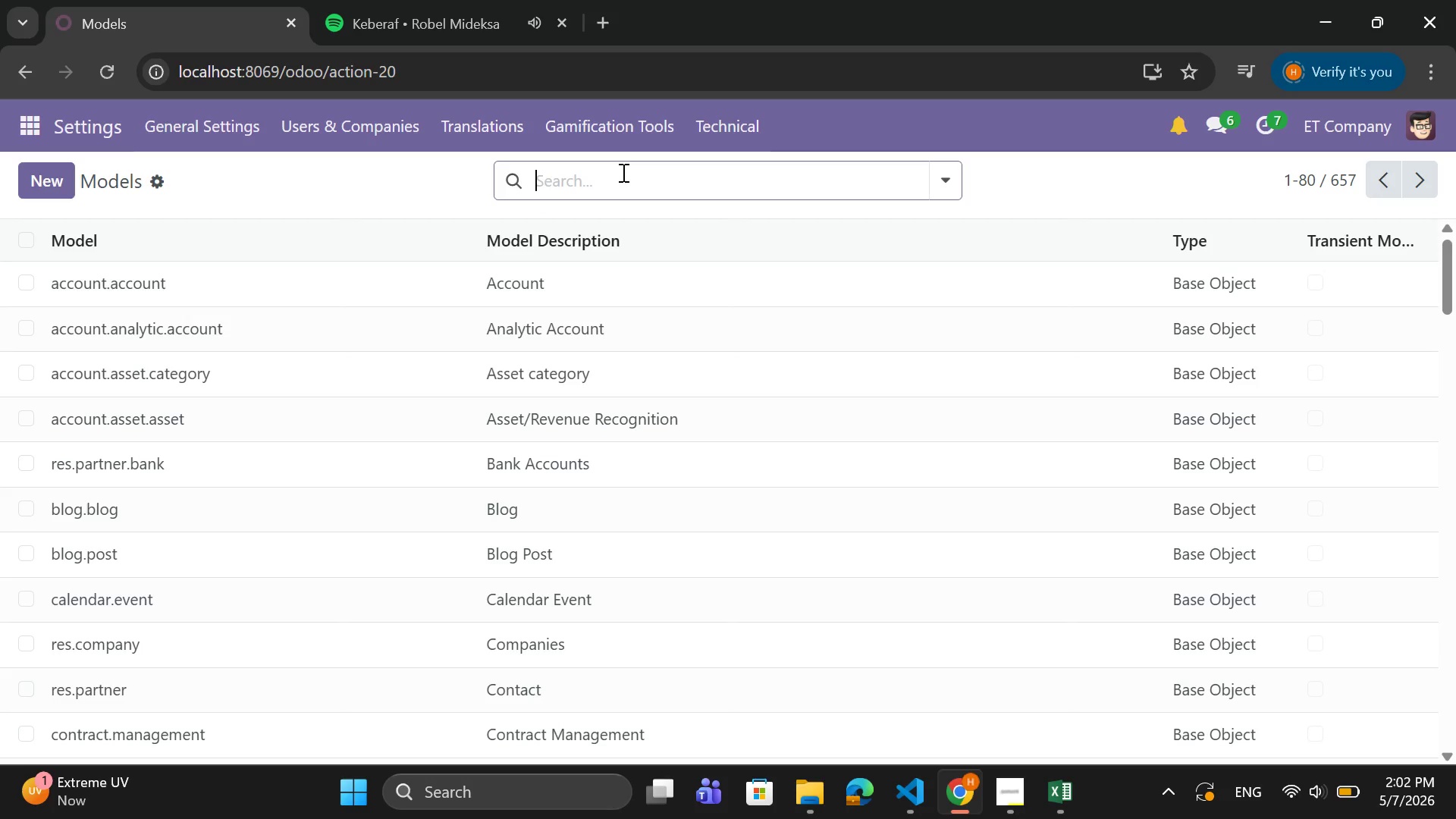 
type(mail)
 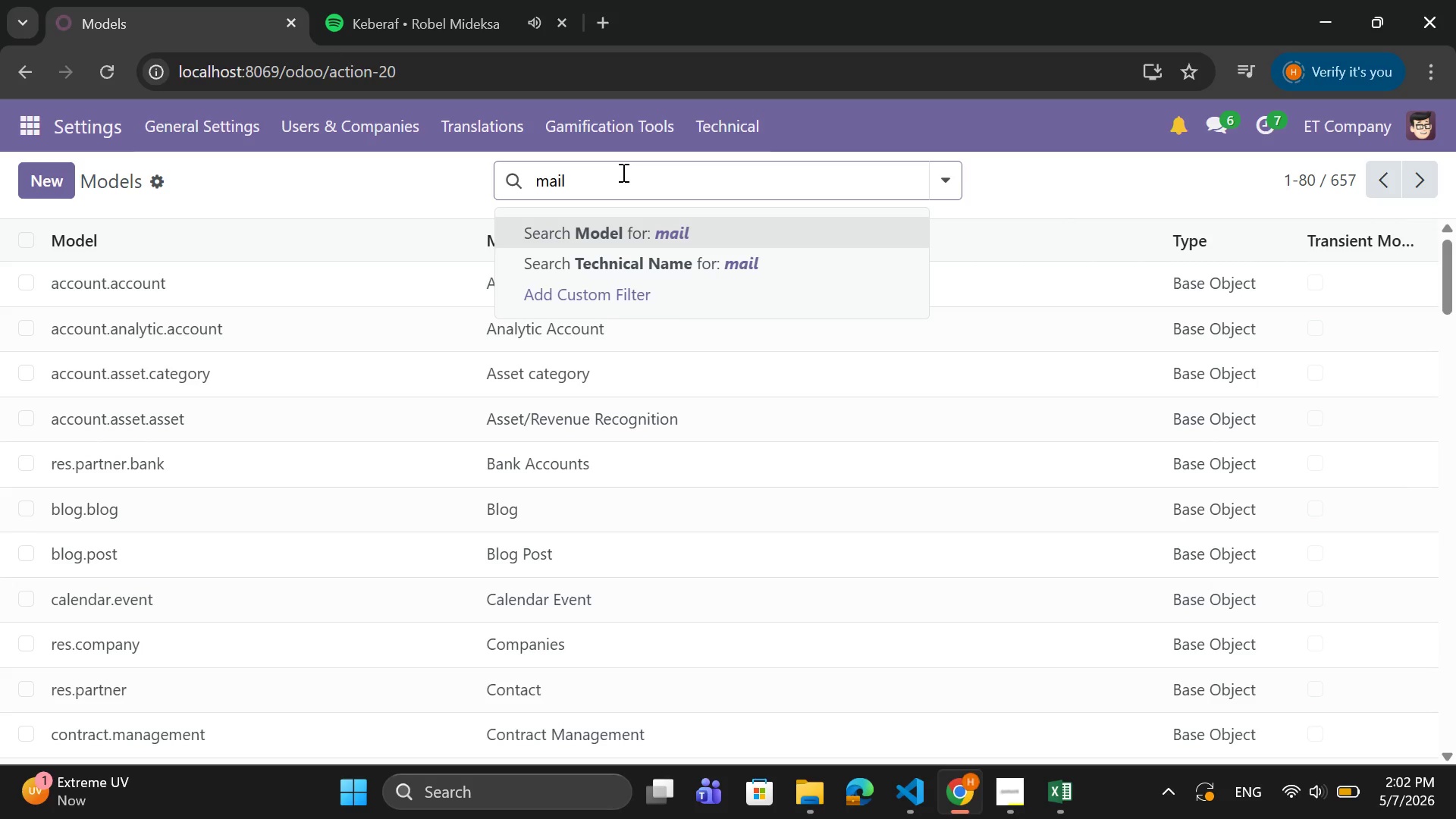 
key(Enter)
 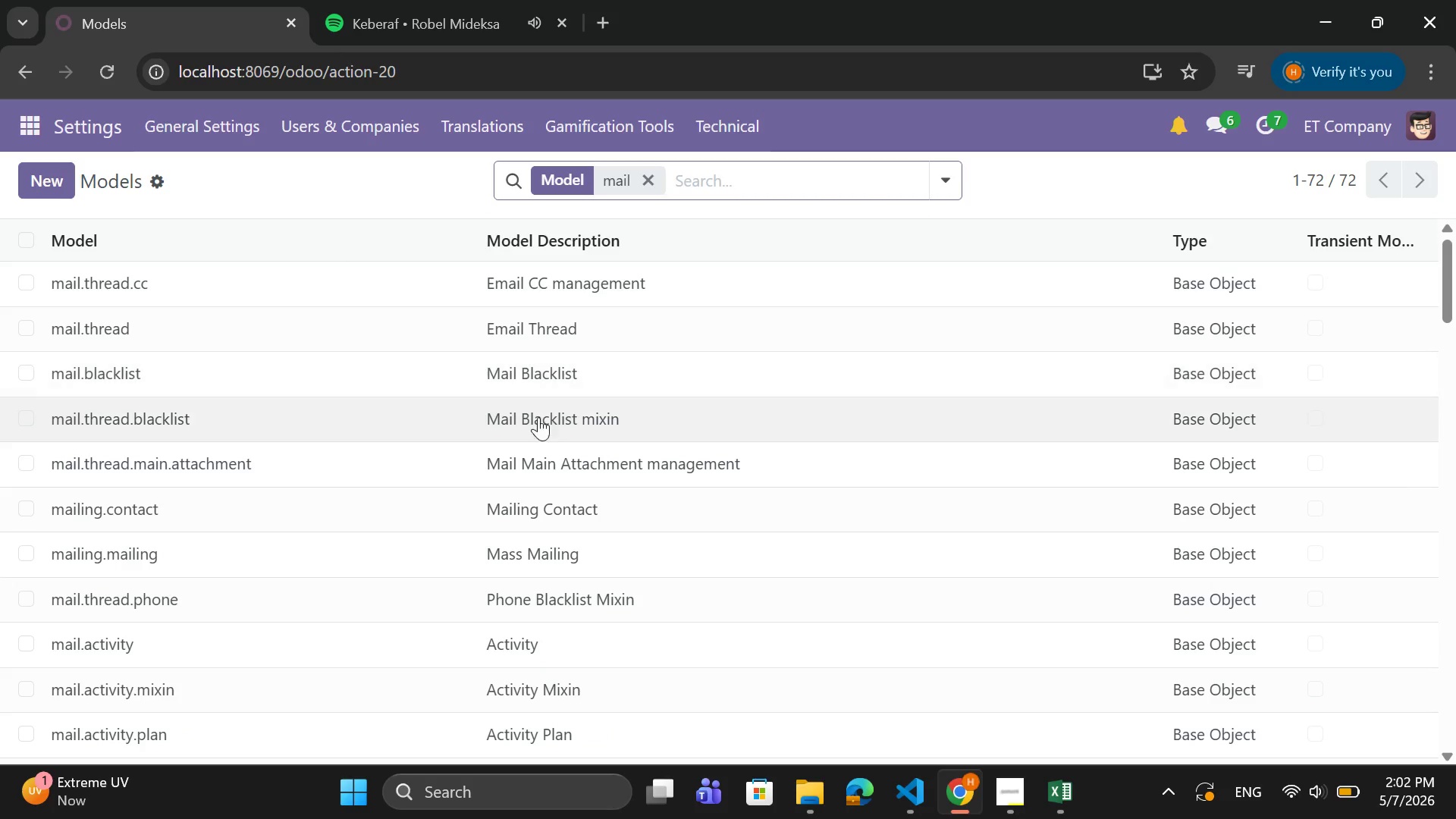 
wait(12.62)
 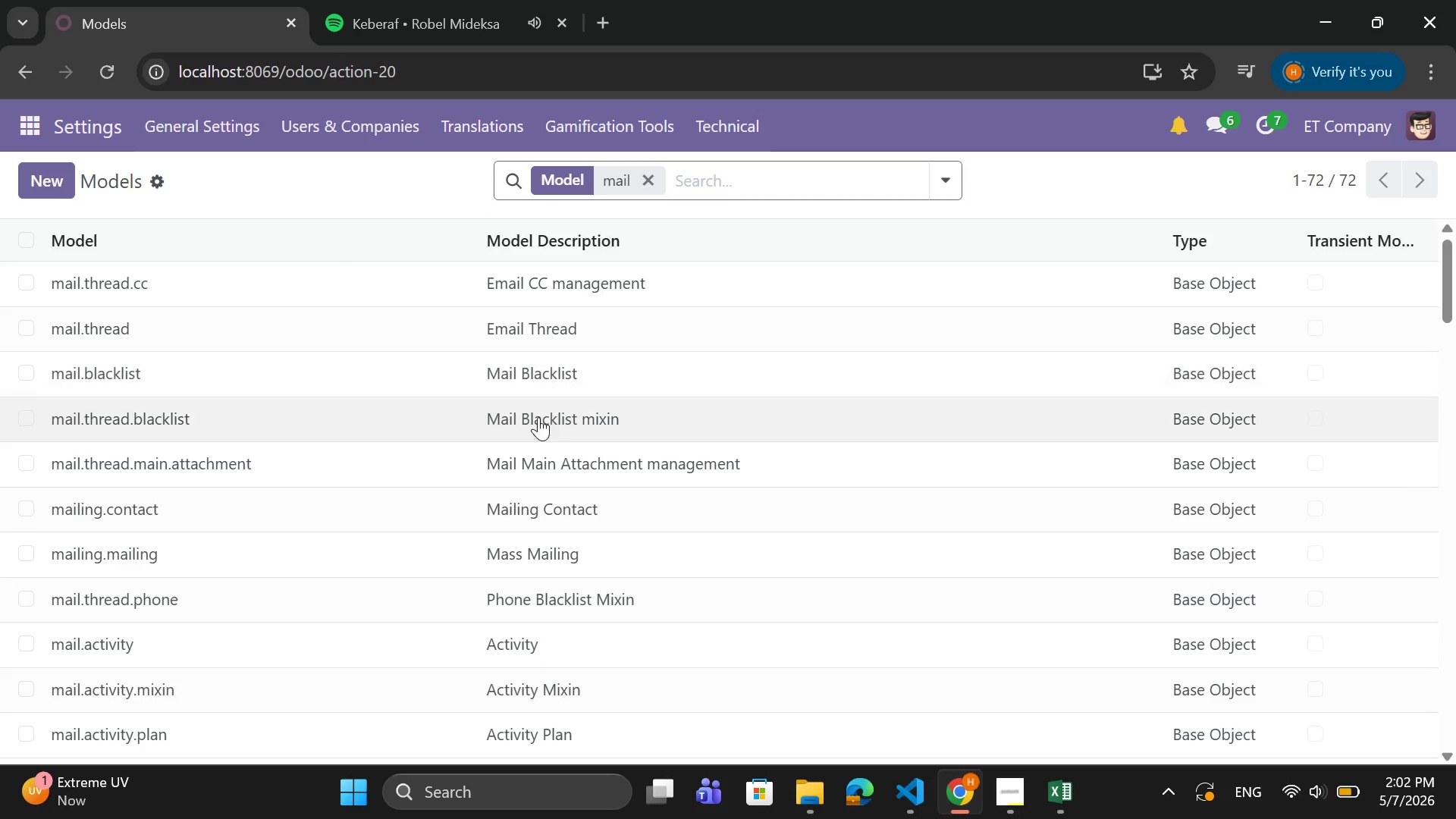 
left_click([755, 509])
 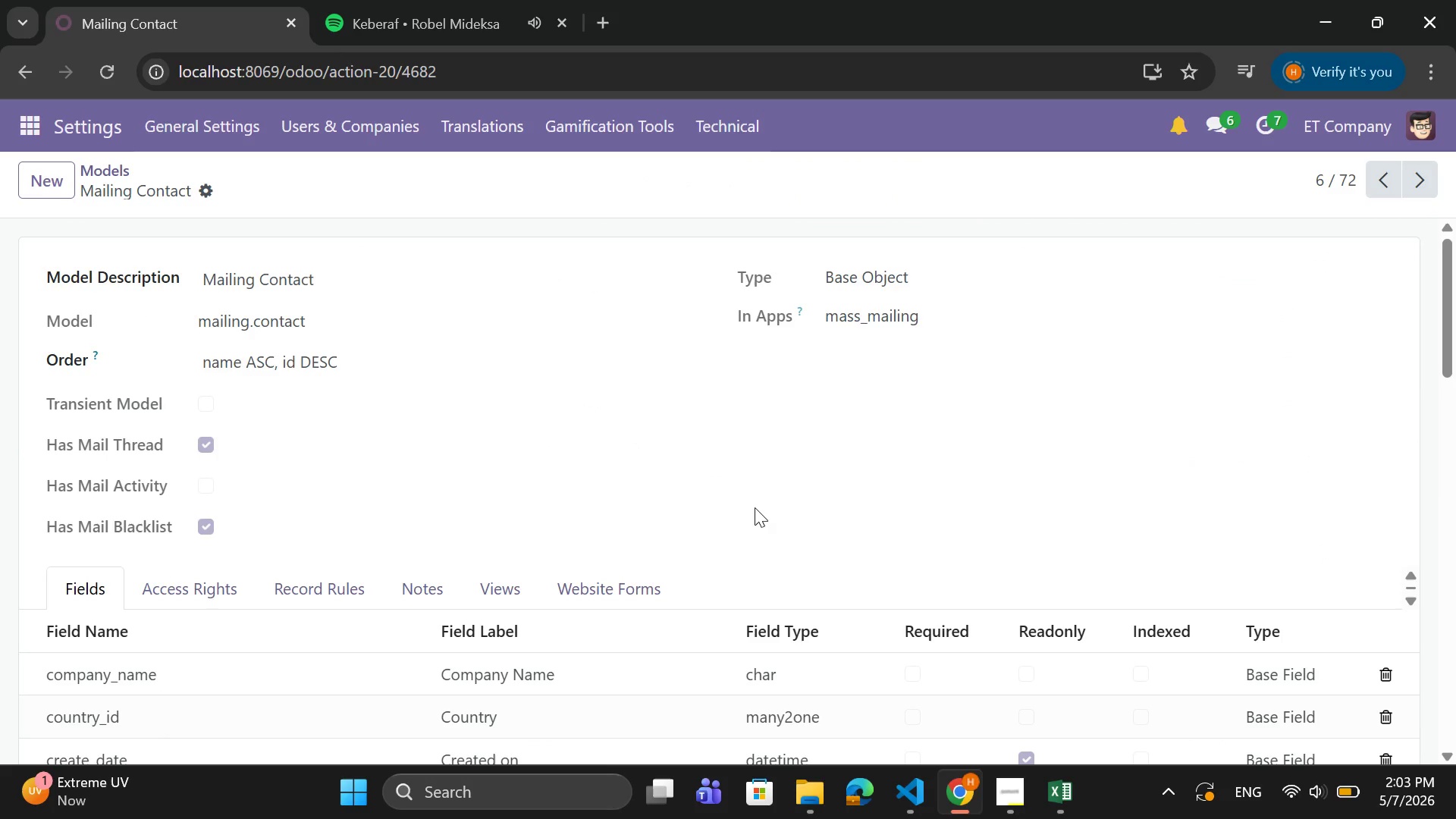 
scroll: coordinate [790, 675], scroll_direction: down, amount: 14.0
 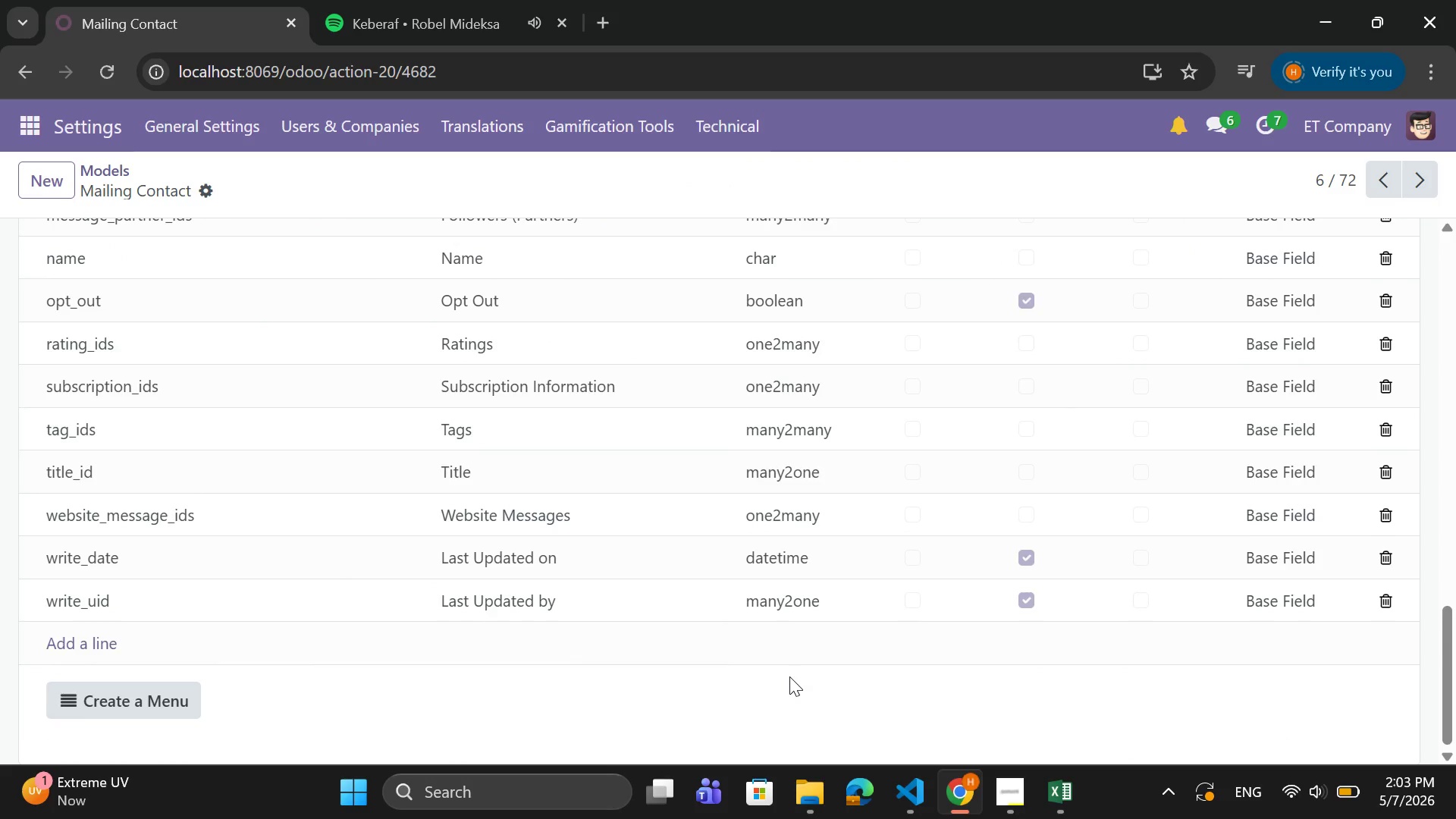 
scroll: coordinate [789, 676], scroll_direction: up, amount: 21.0
 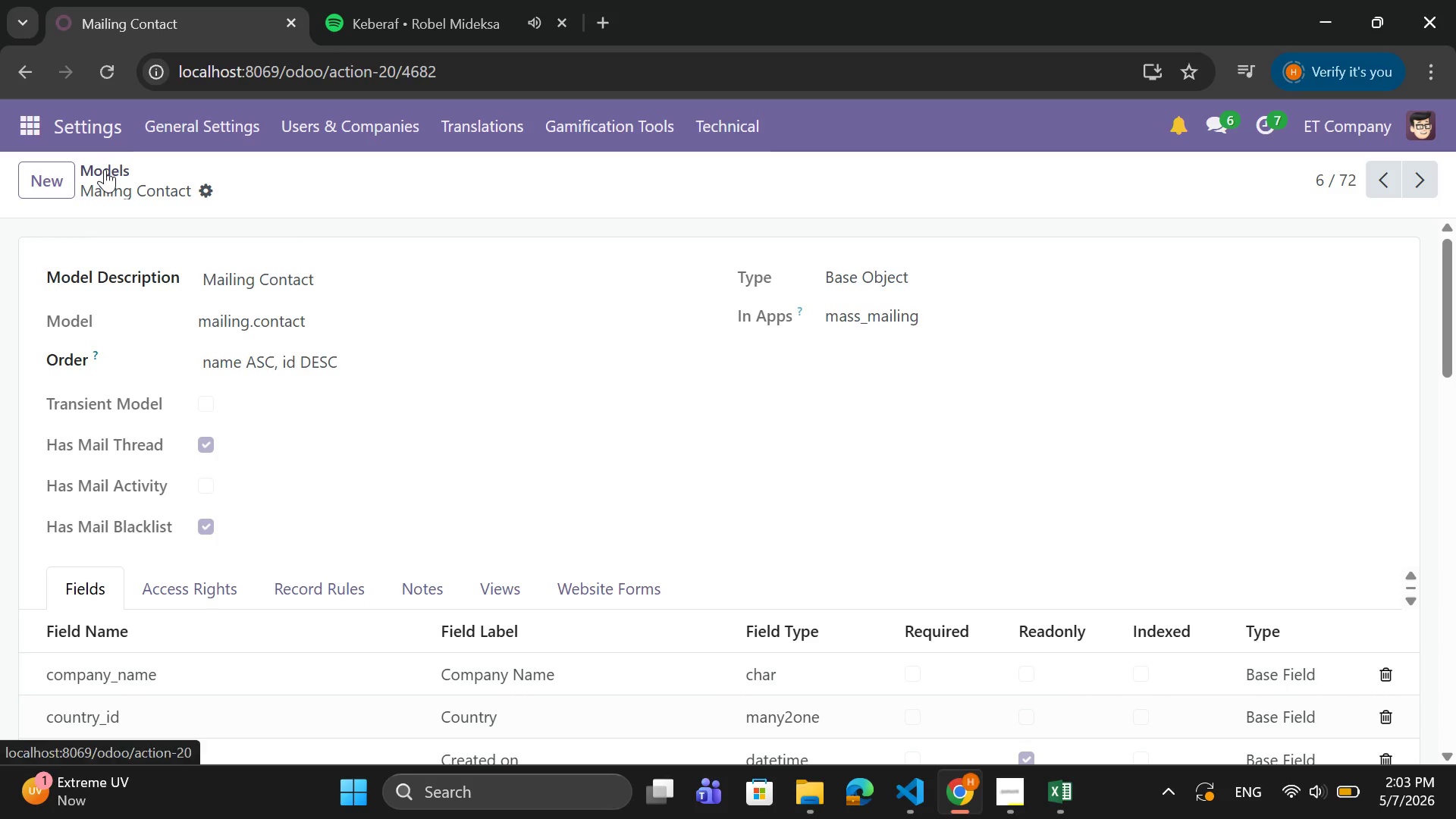 
left_click([116, 171])
 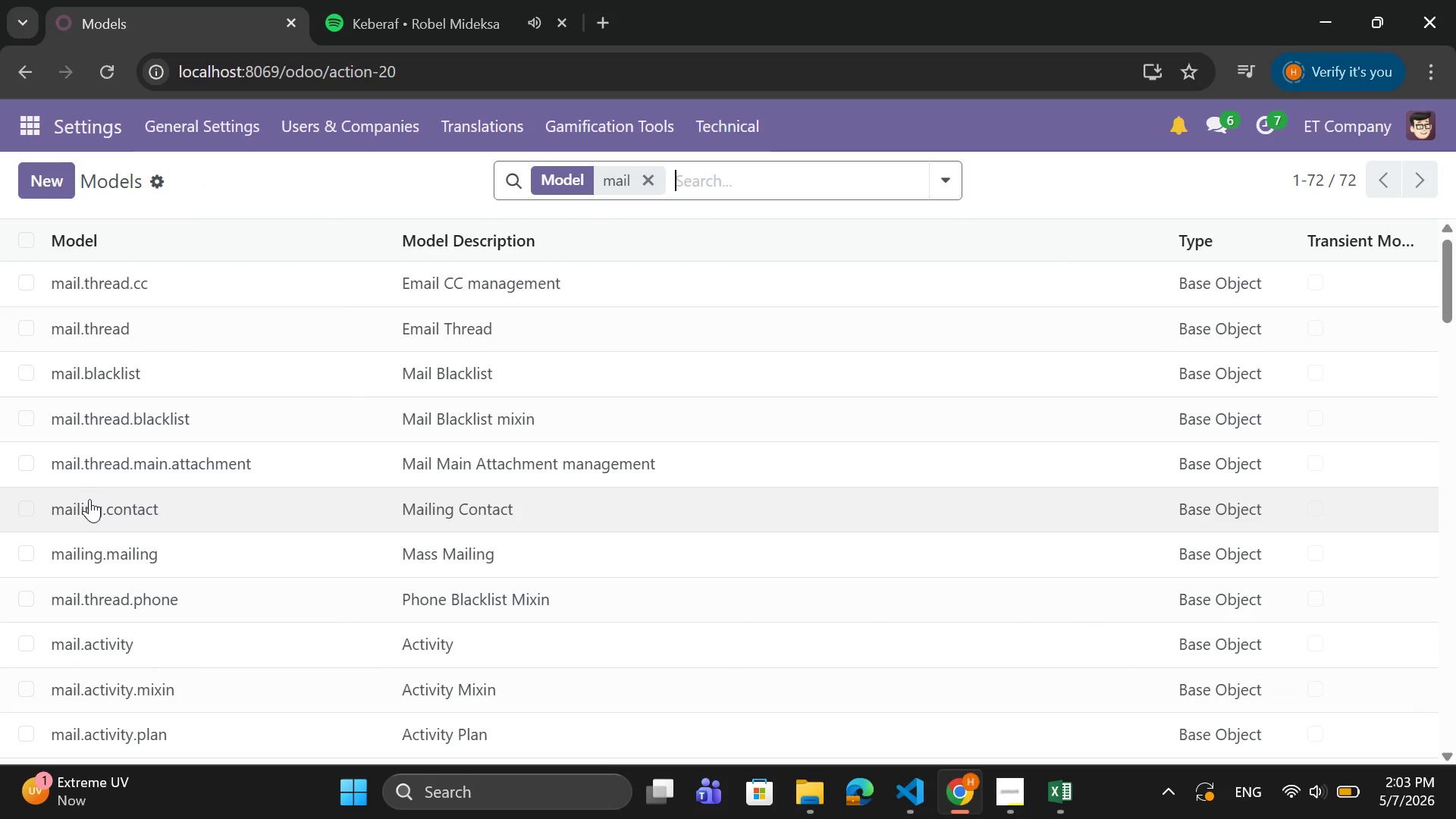 
scroll: coordinate [292, 607], scroll_direction: down, amount: 1.0
 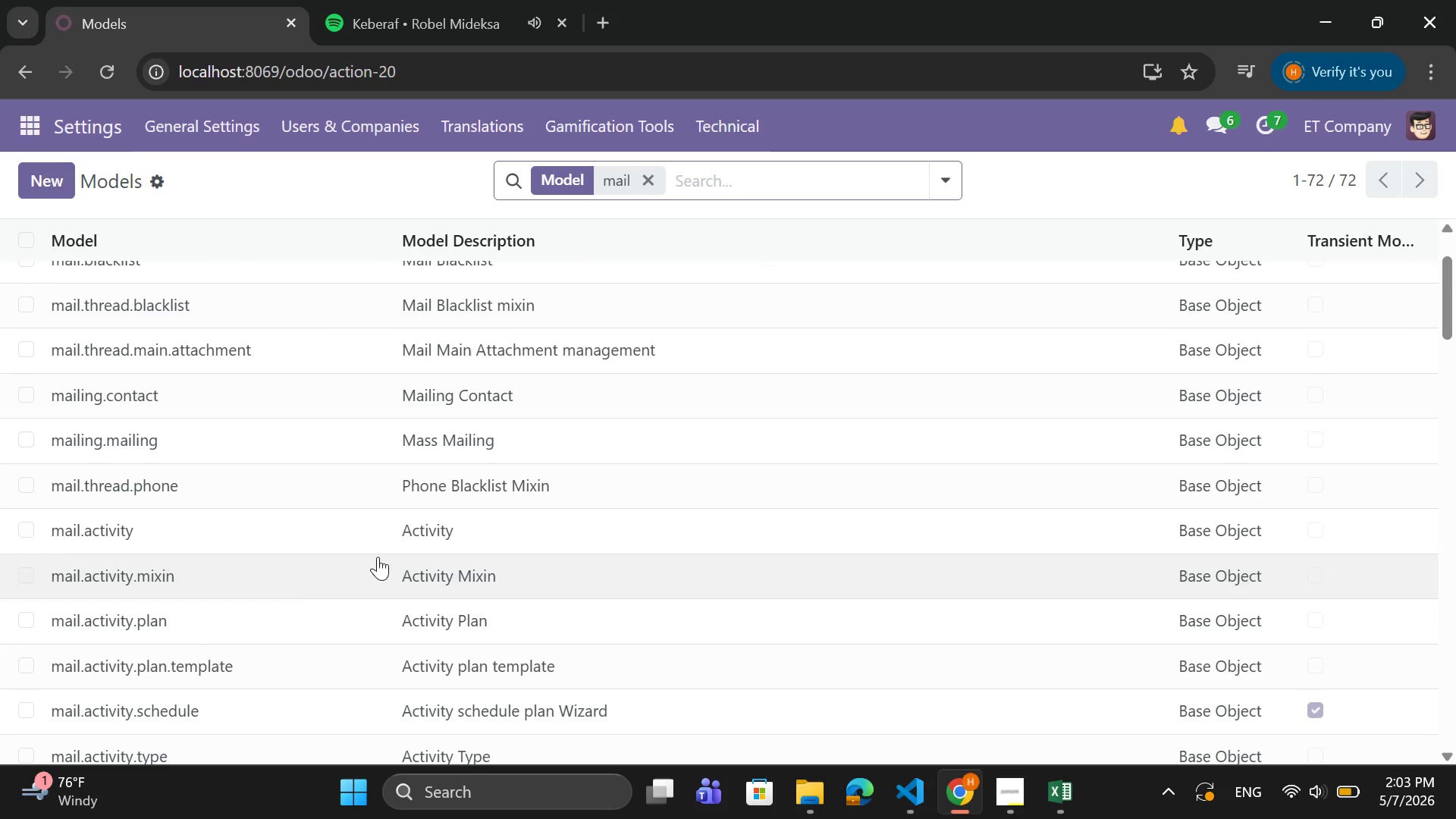 
left_click([500, 395])
 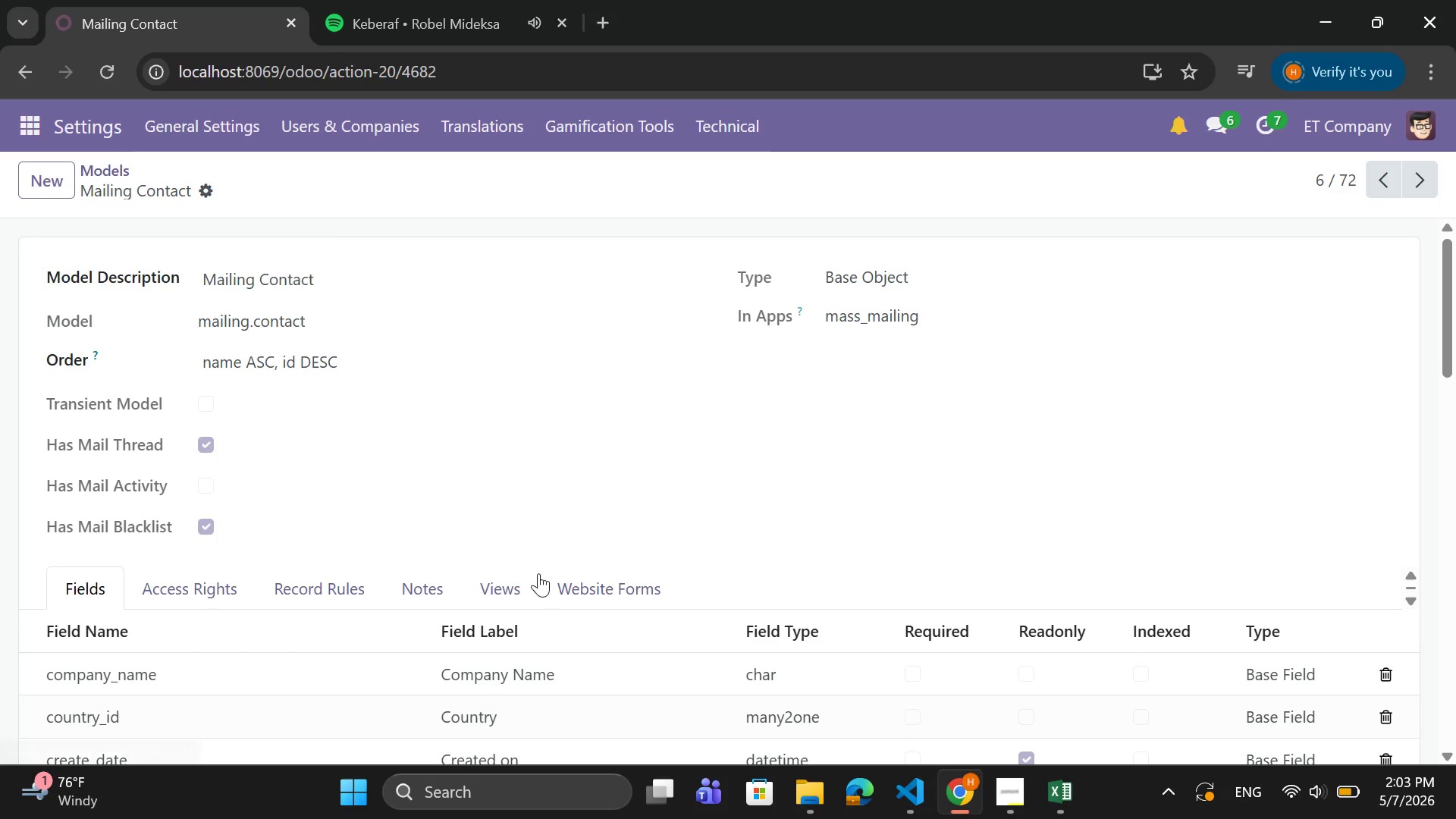 
scroll: coordinate [506, 598], scroll_direction: down, amount: 17.0
 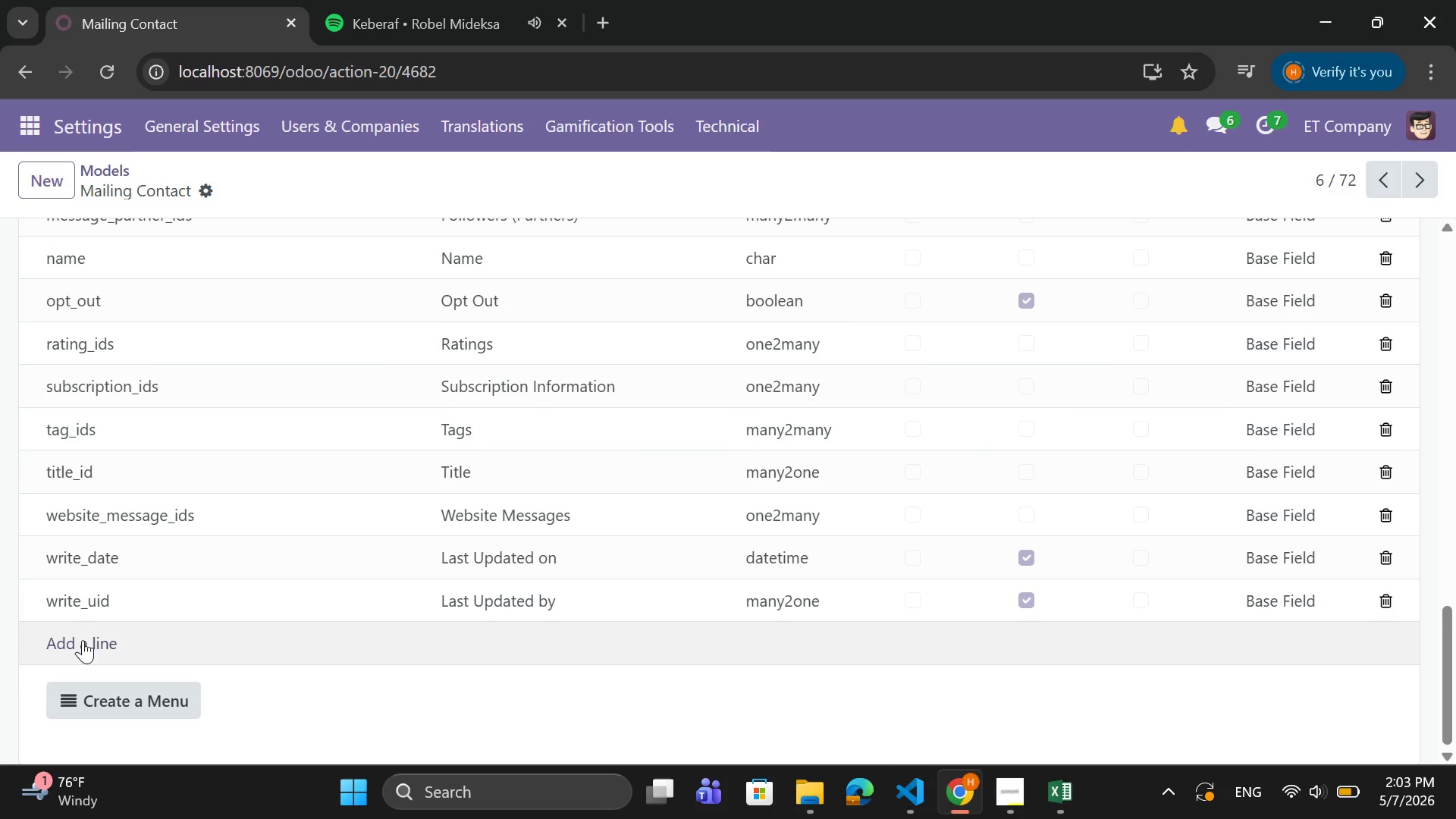 
left_click([93, 641])
 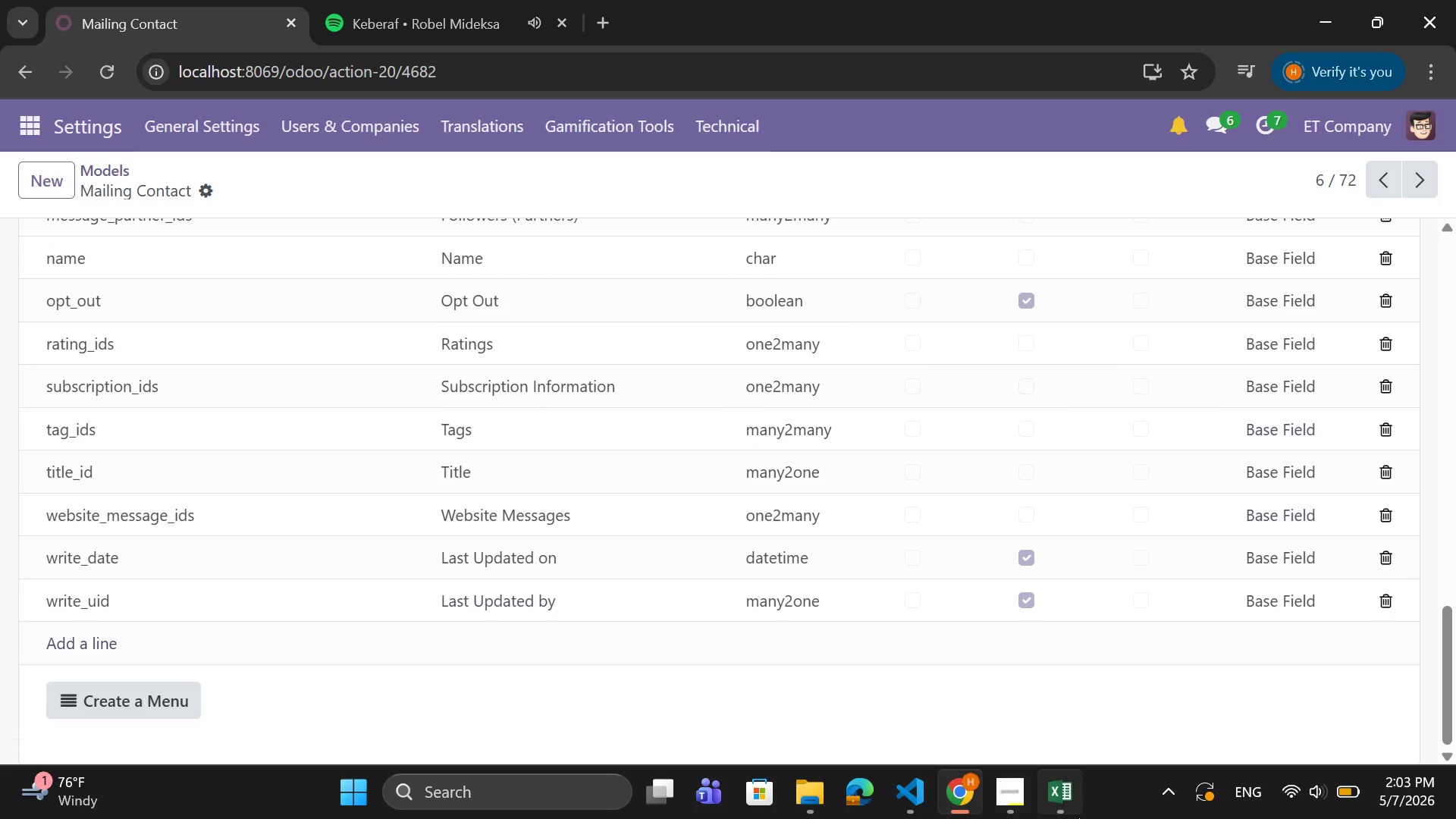 
left_click([1069, 805])
 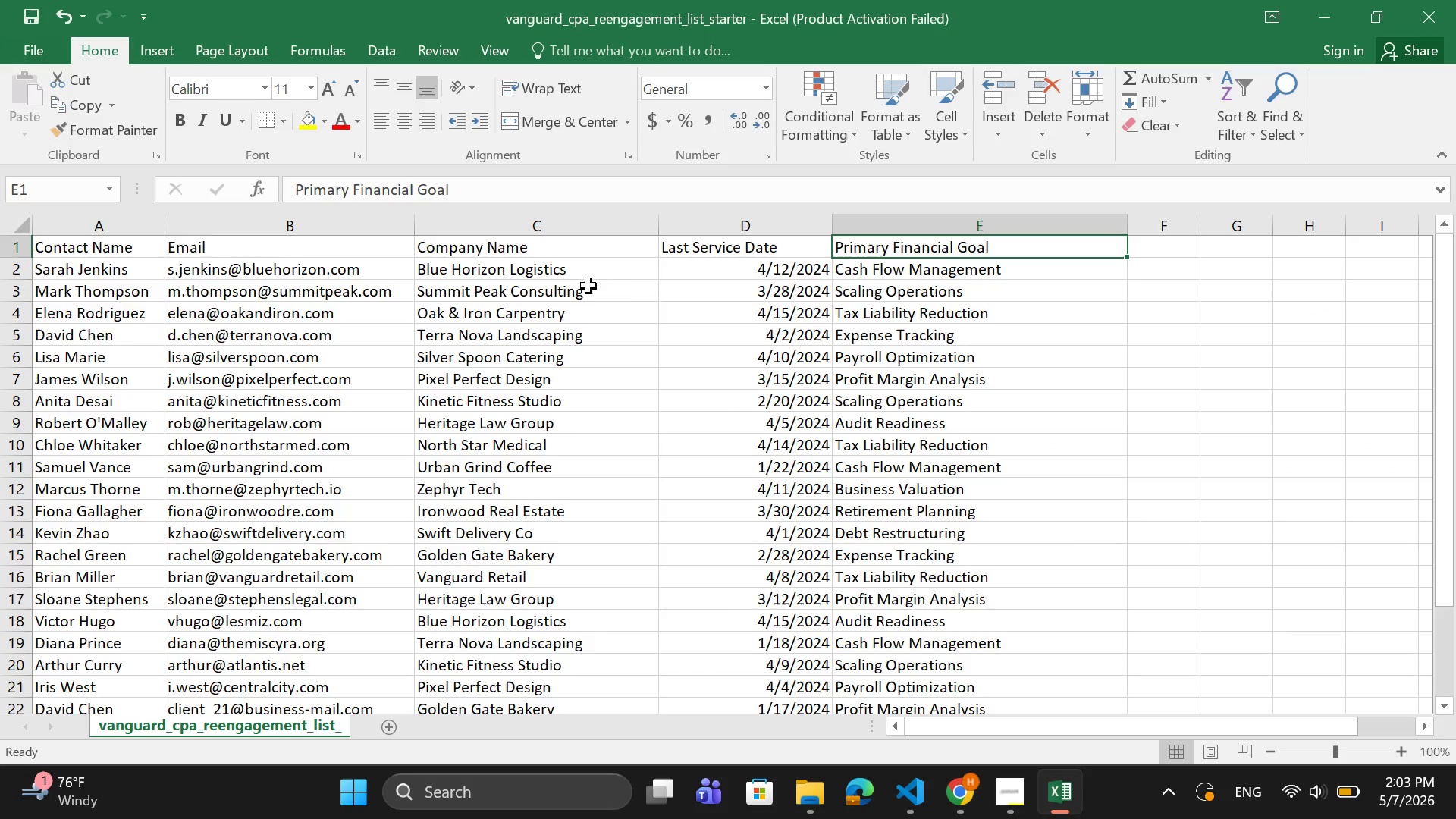 
left_click([962, 292])
 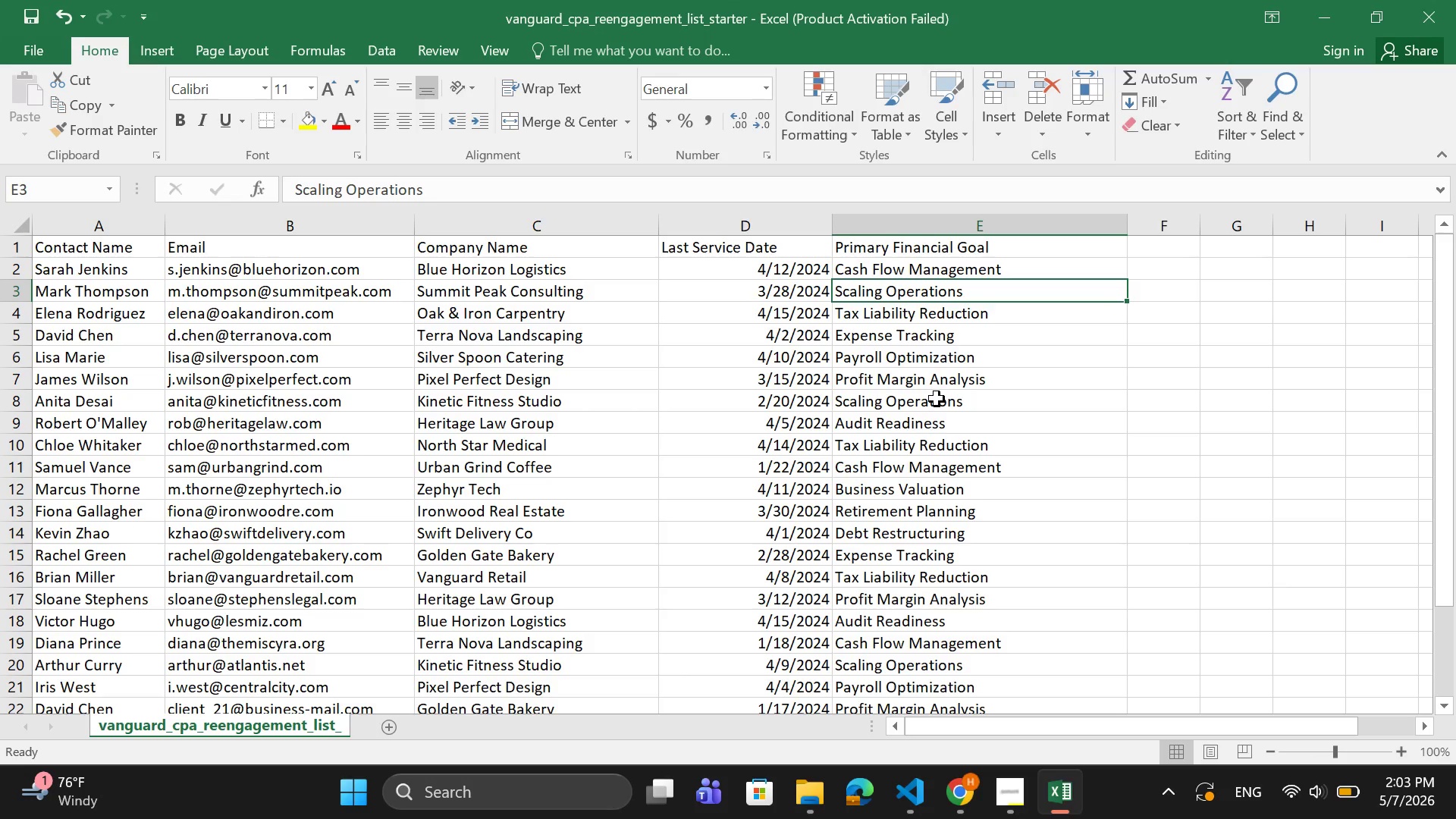 
left_click([937, 399])
 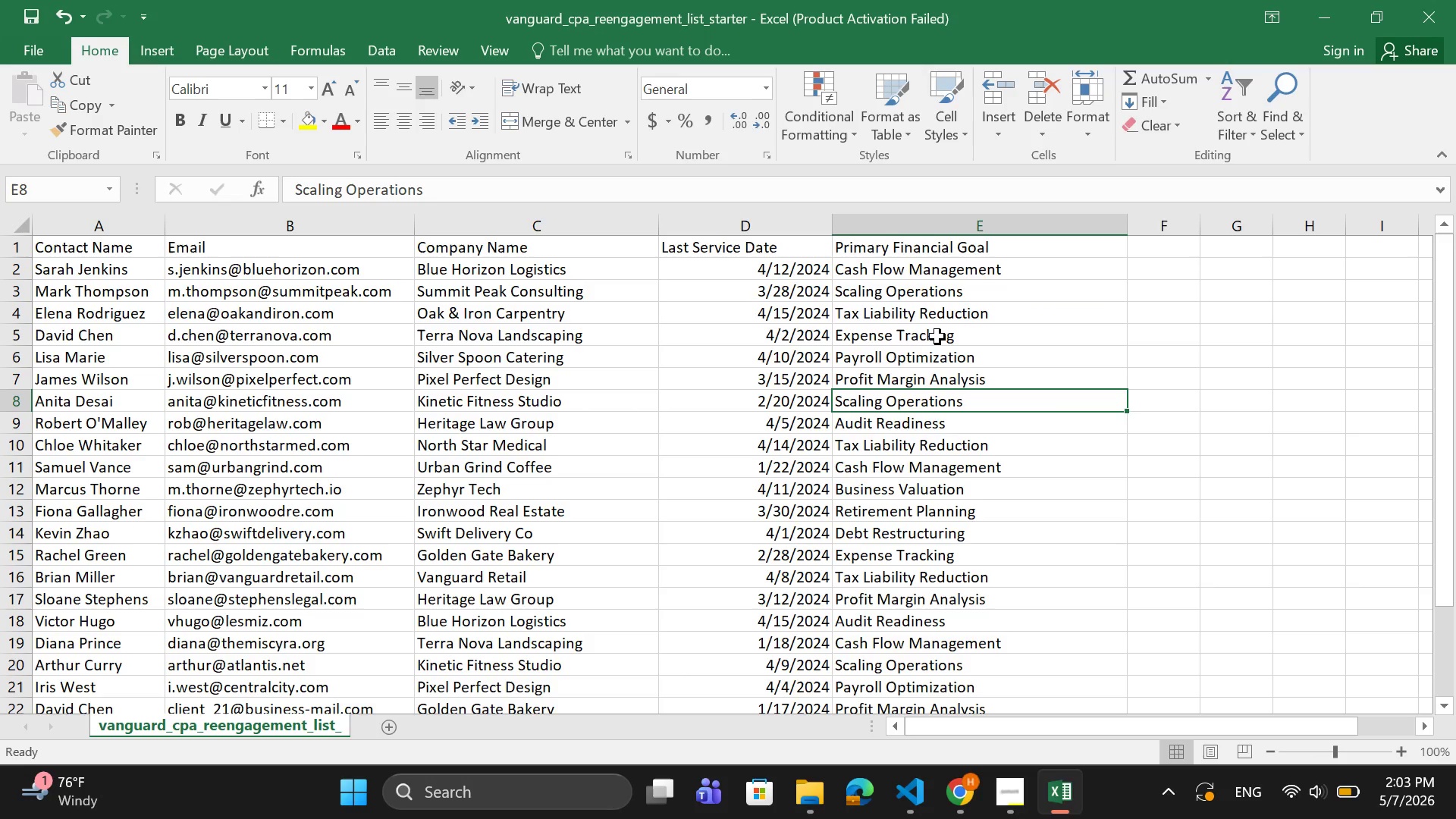 
left_click([937, 337])
 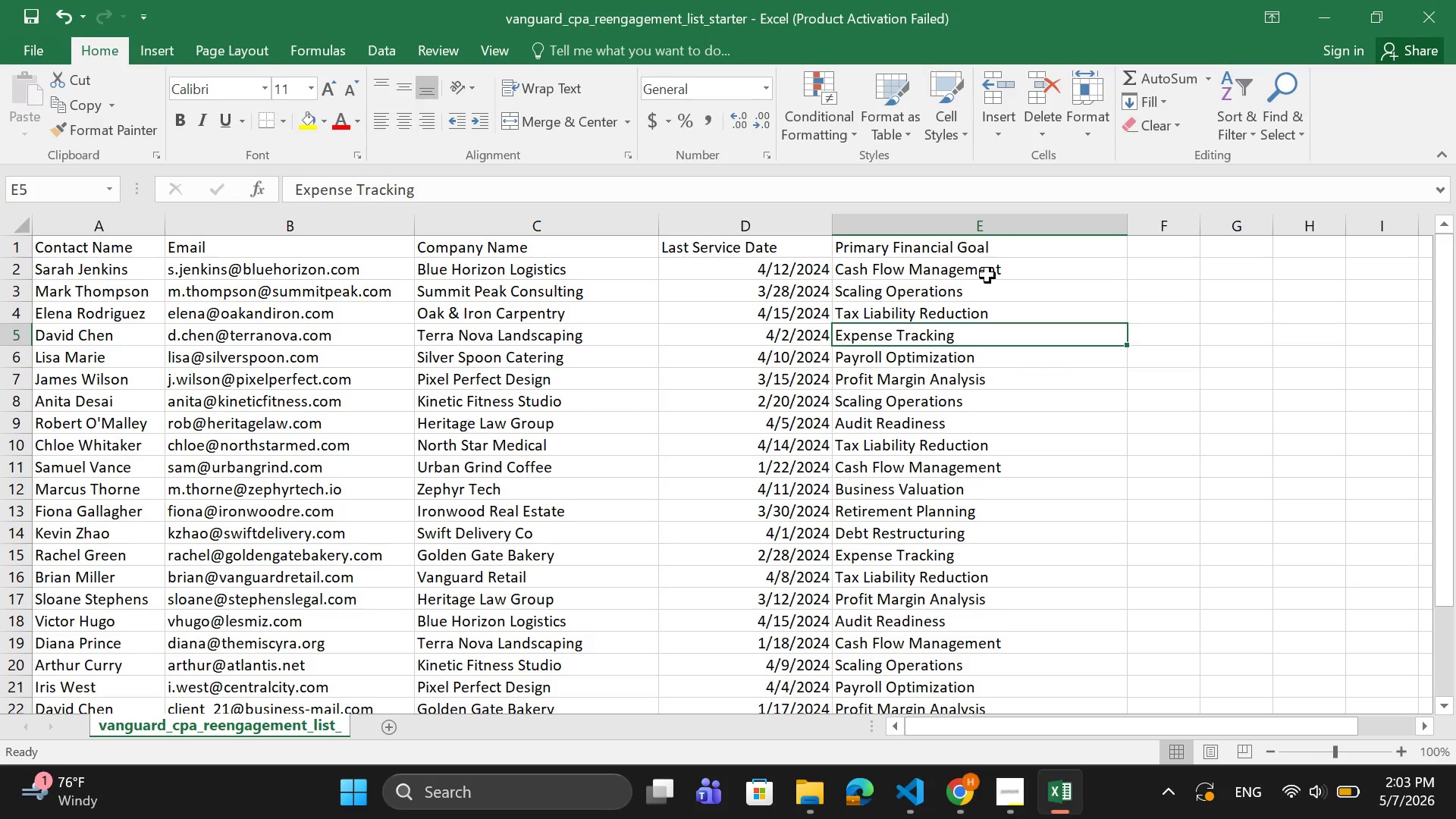 
double_click([982, 285])
 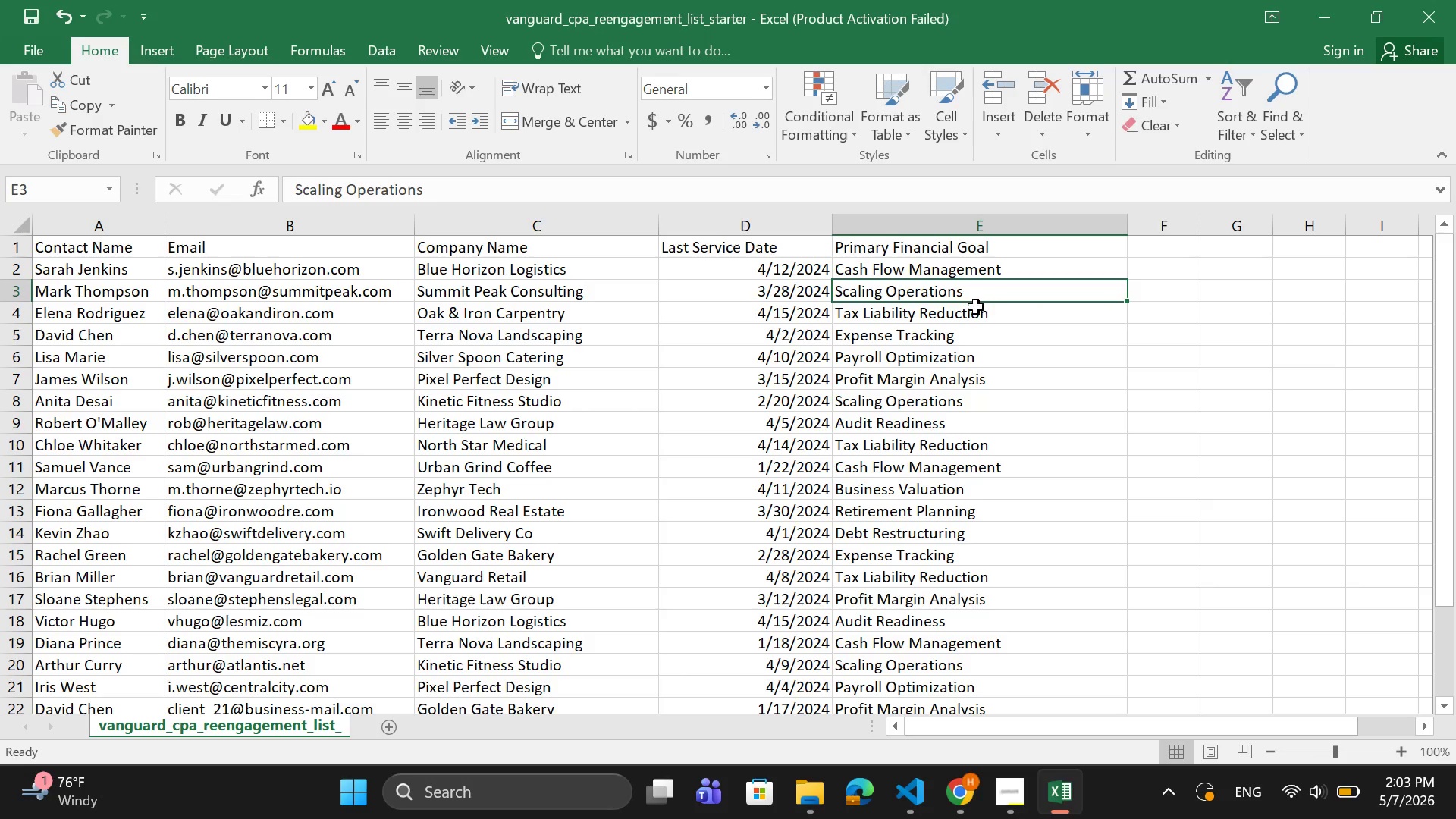 
left_click([975, 310])
 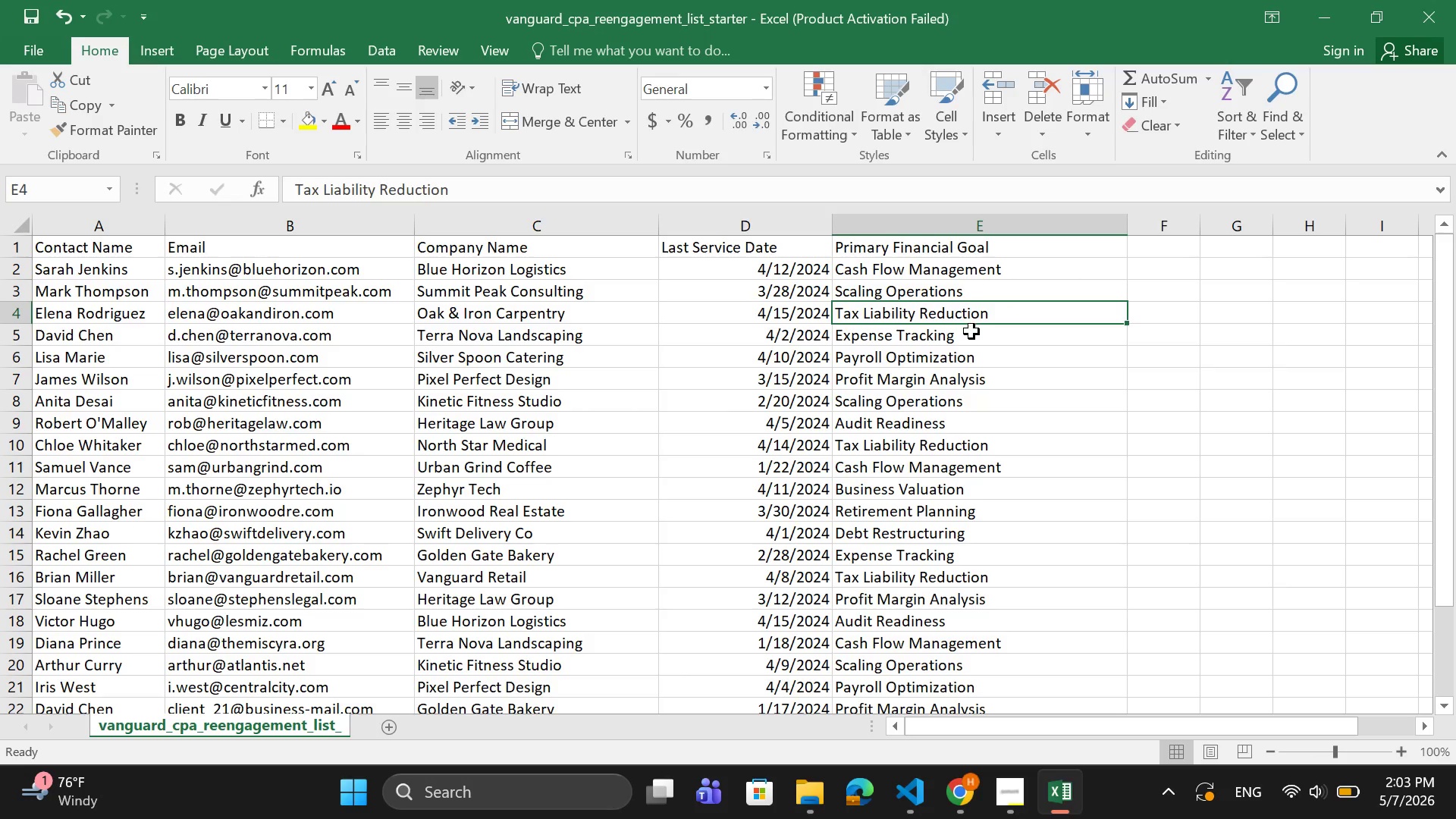 
left_click([971, 334])
 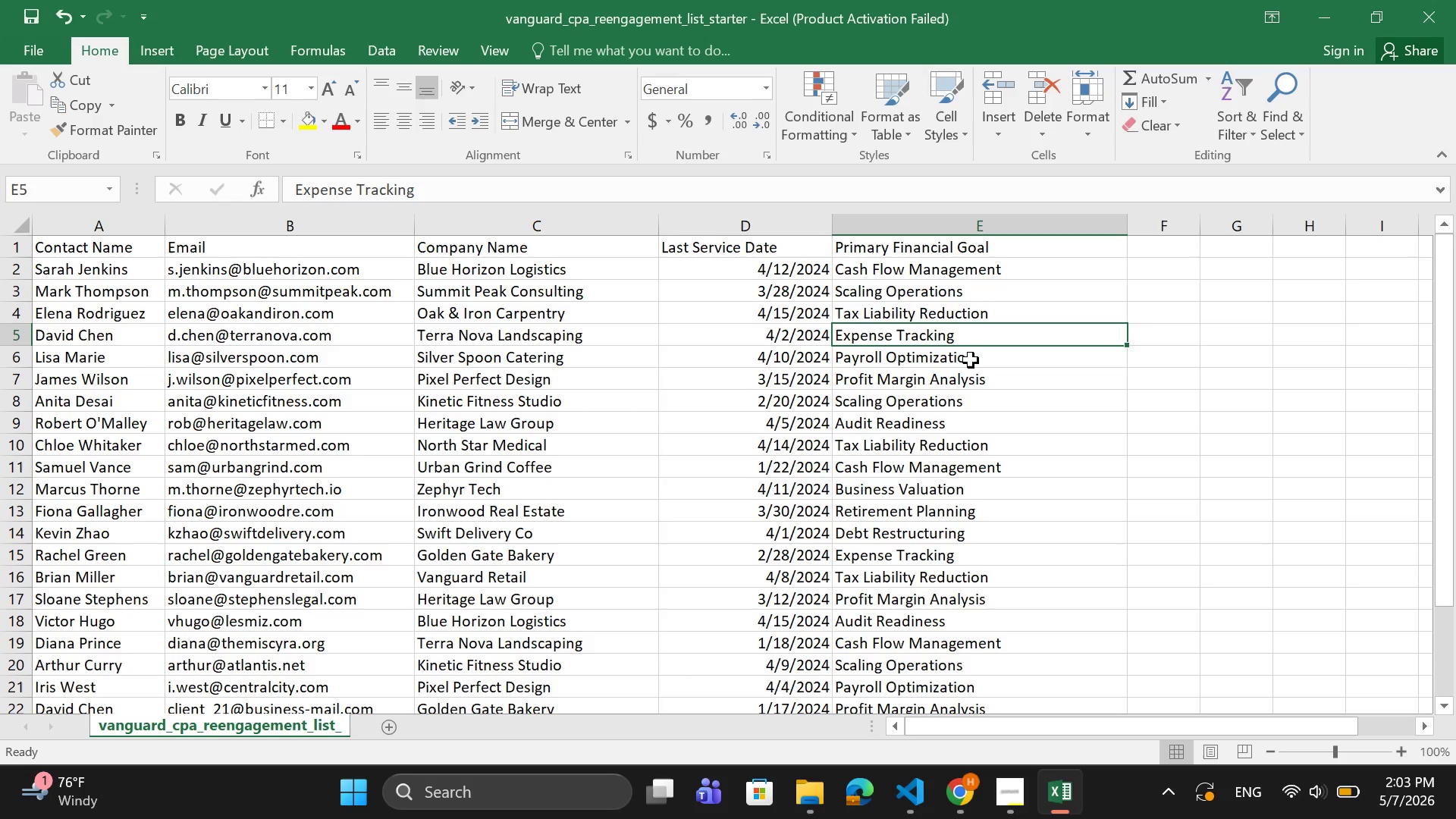 
left_click([971, 362])
 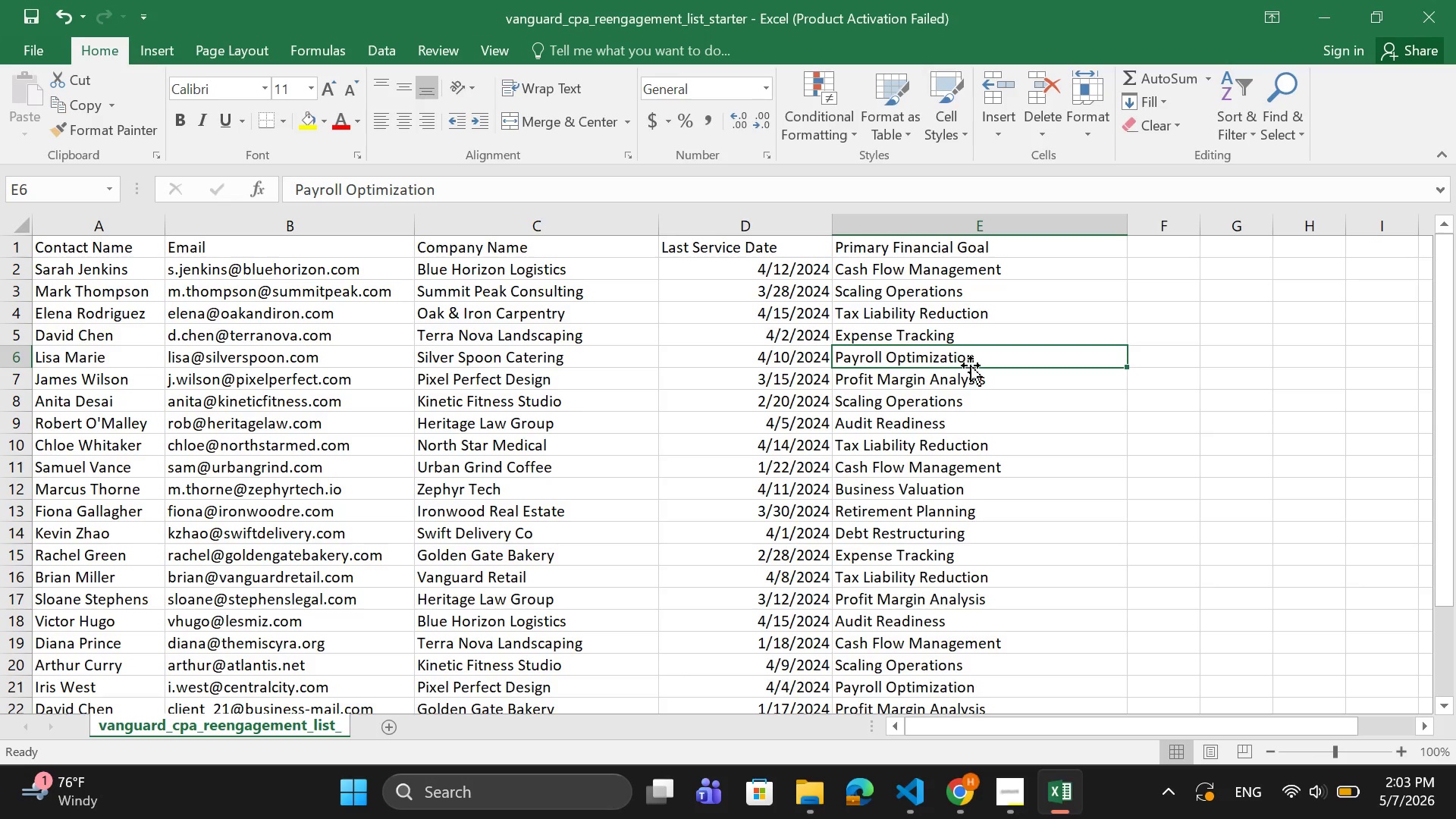 
left_click([971, 377])
 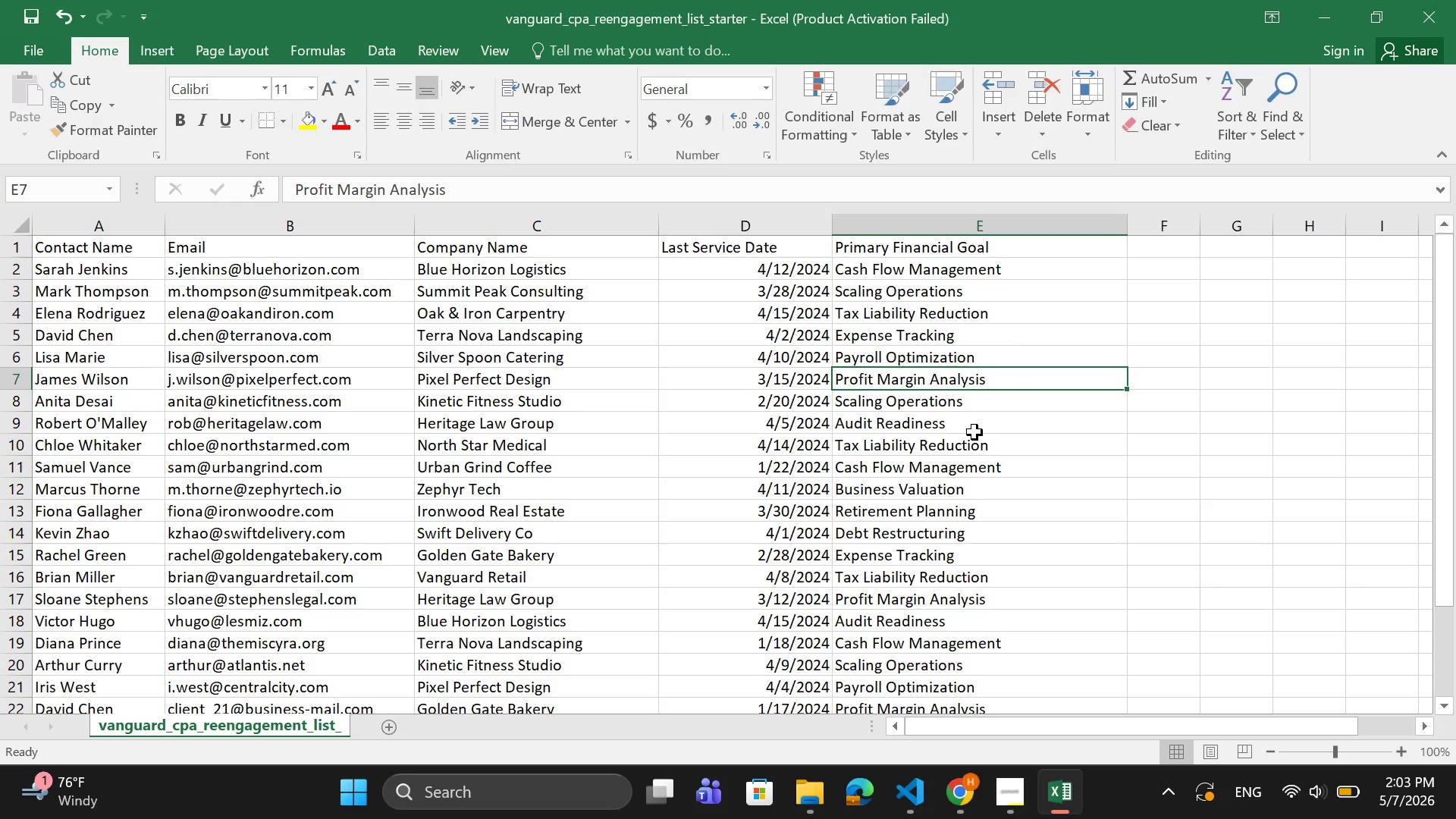 
wait(5.39)
 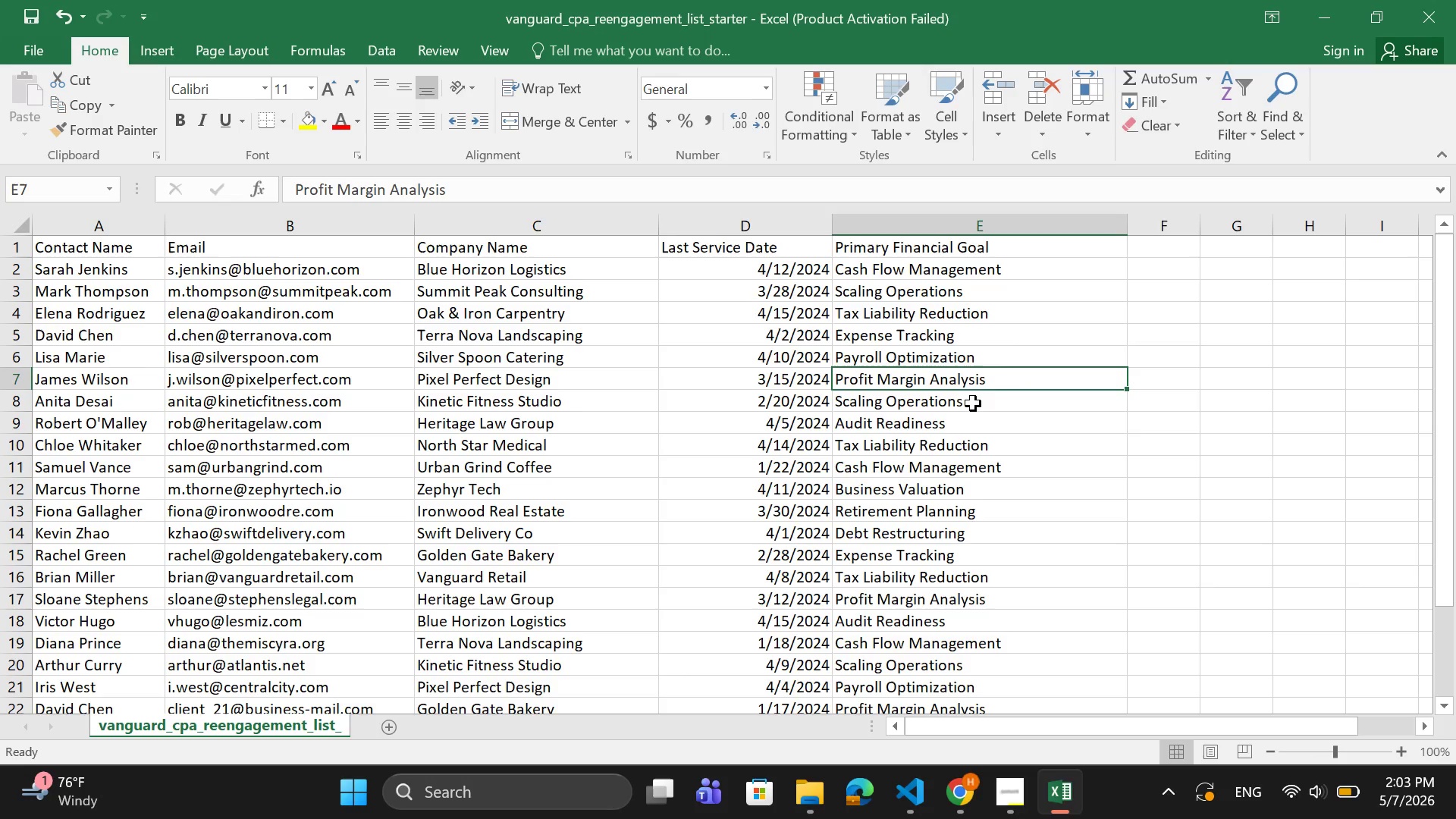 
left_click([979, 424])
 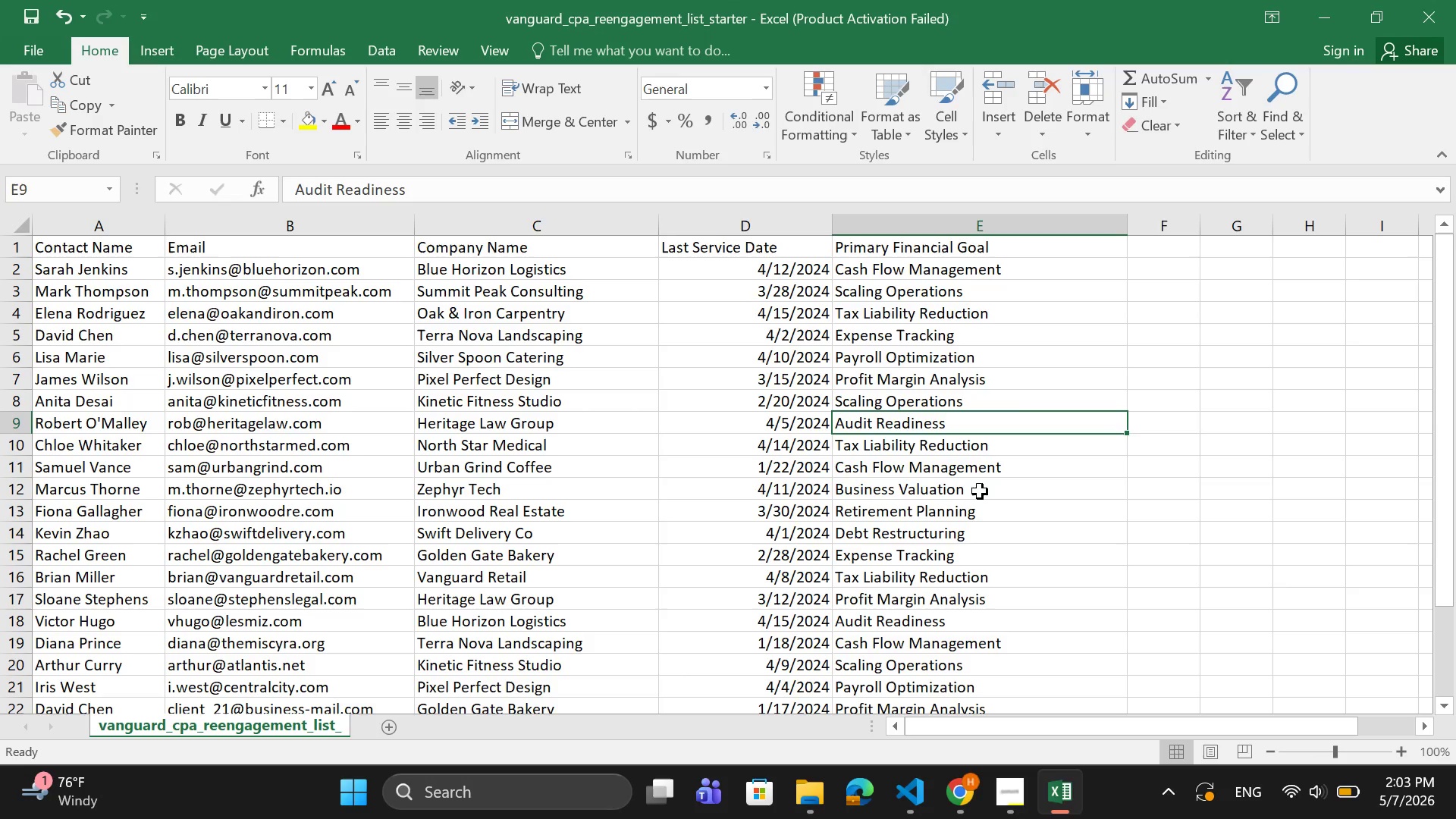 
wait(6.31)
 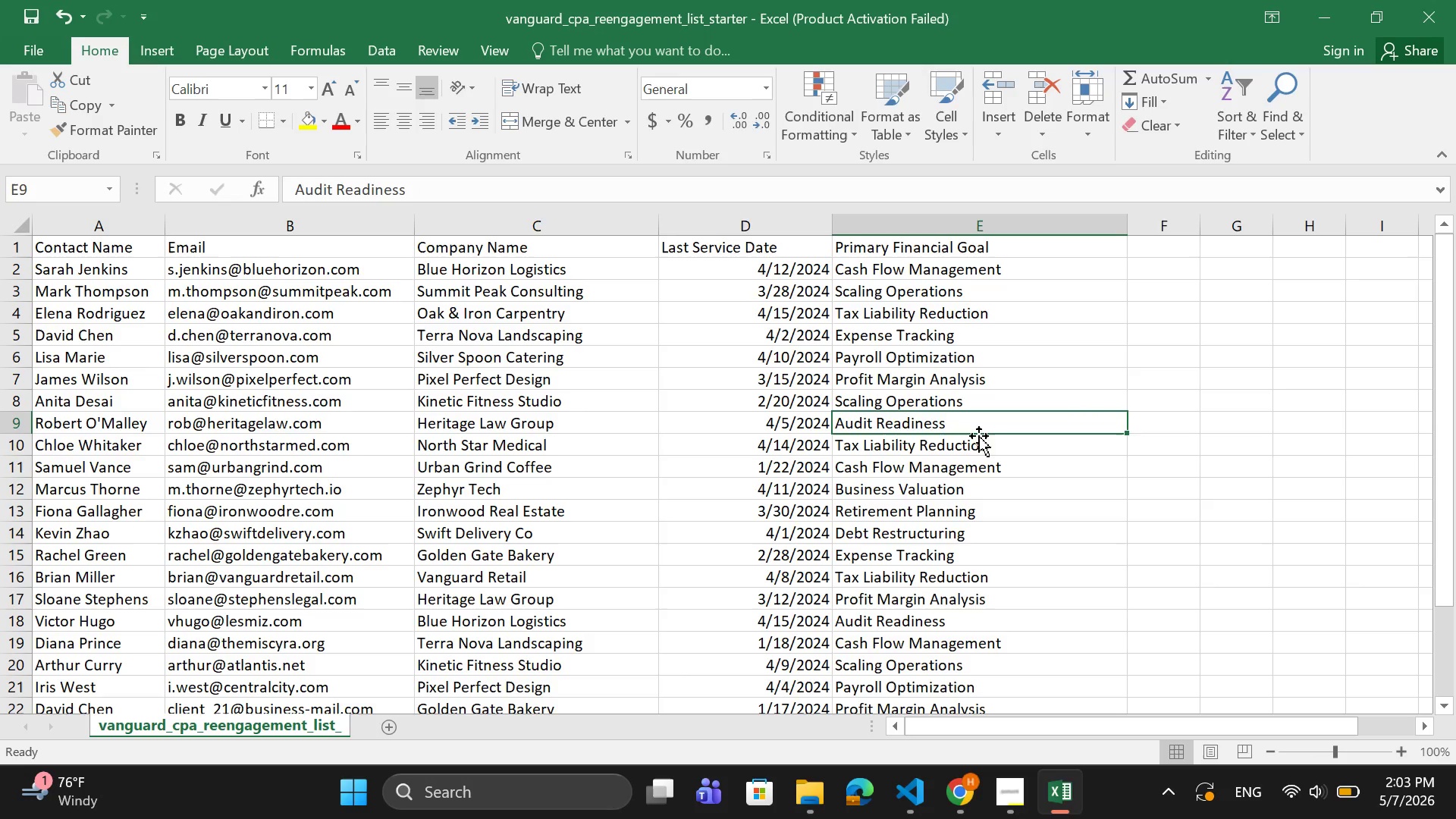 
left_click([980, 491])
 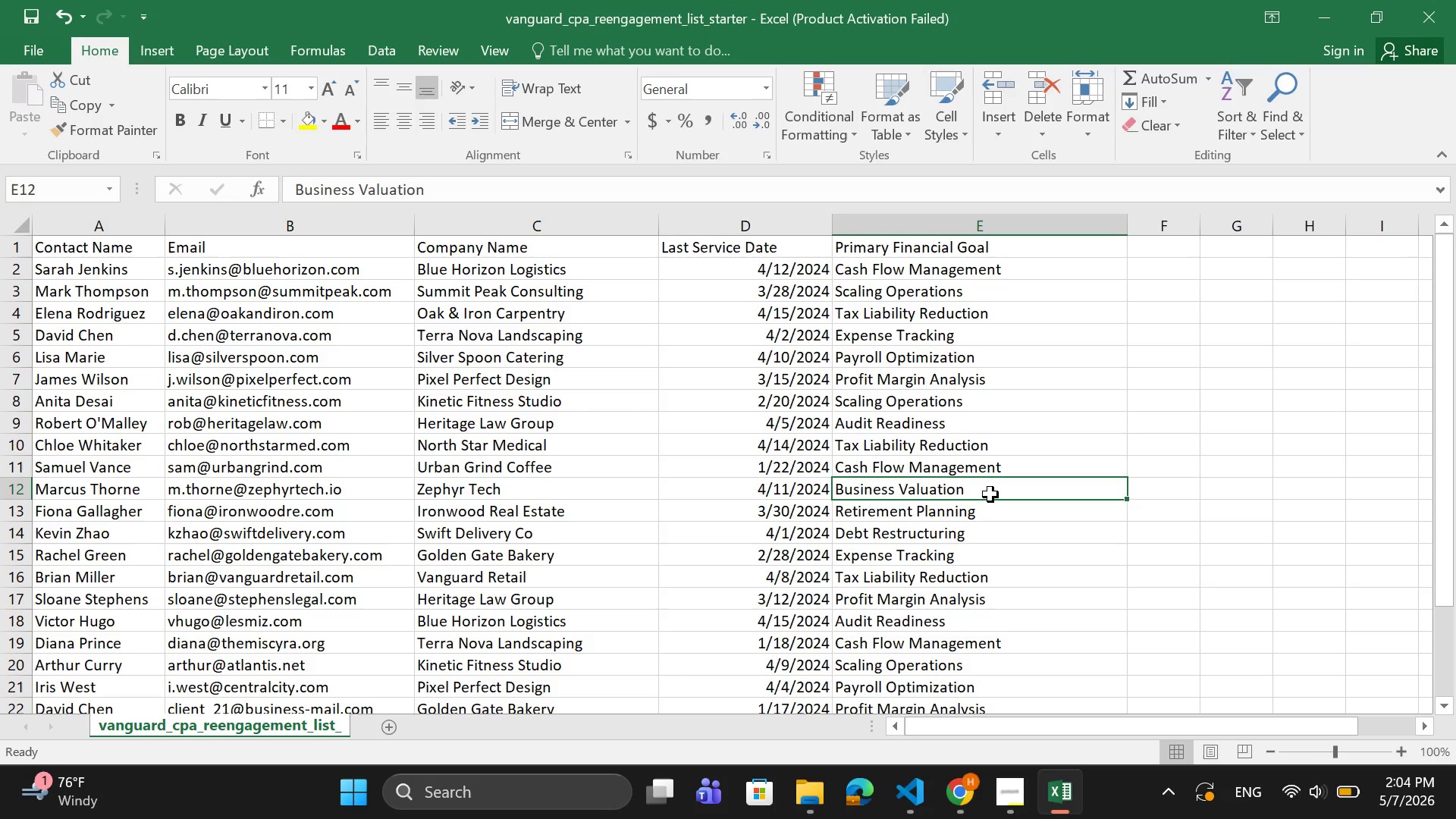 
left_click([965, 507])
 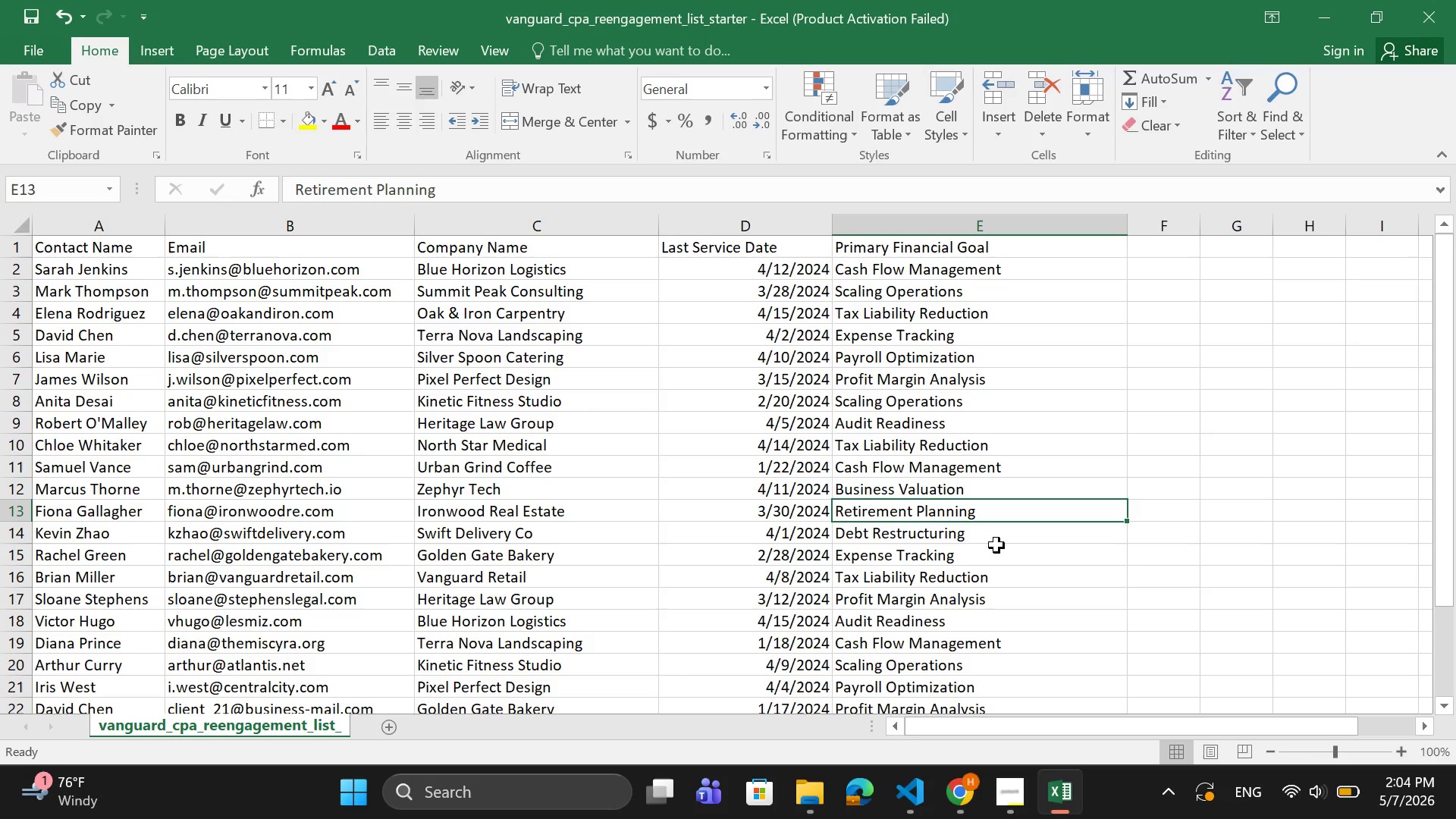 
wait(9.19)
 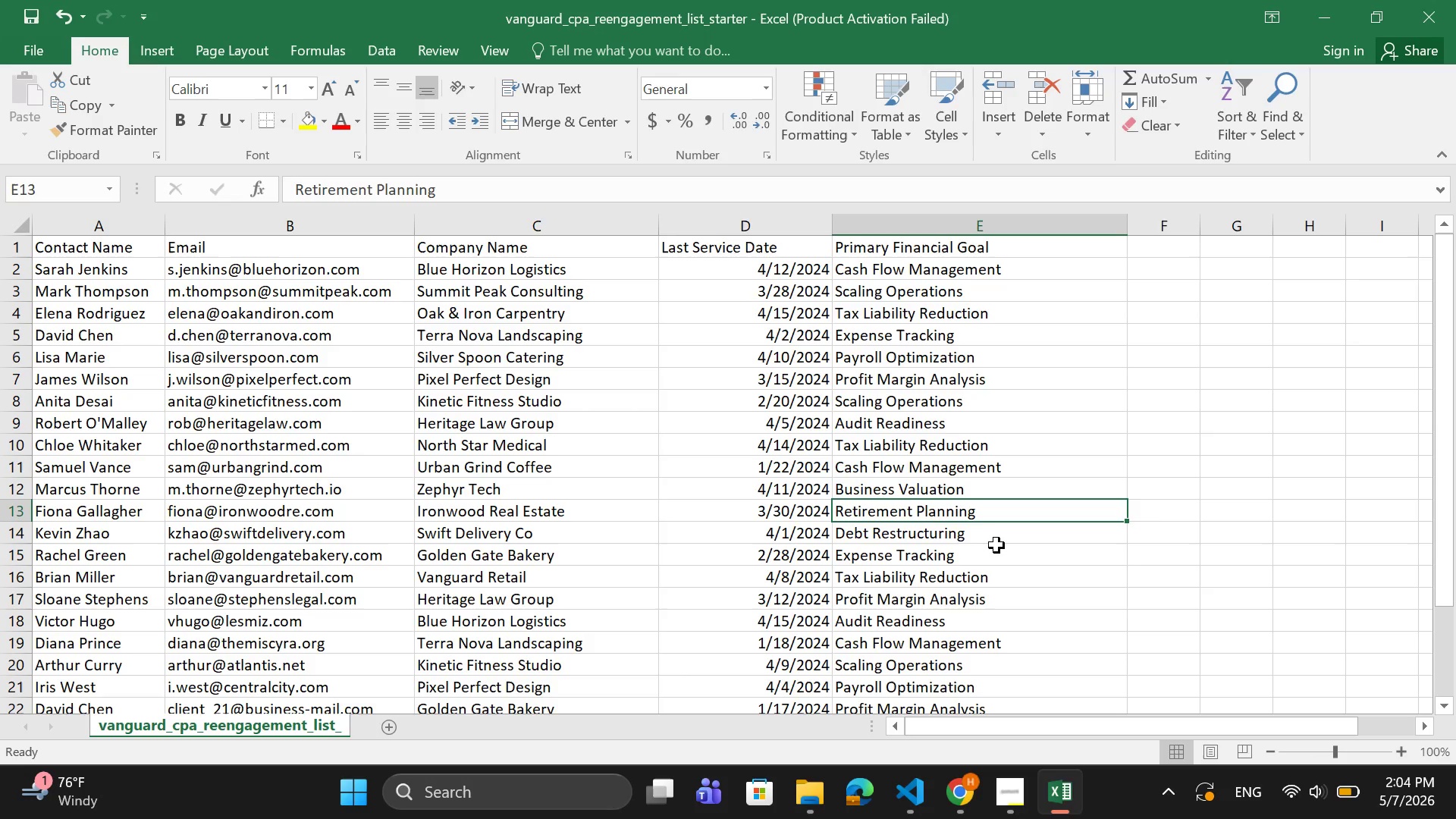 
scroll: coordinate [984, 595], scroll_direction: down, amount: 1.0
 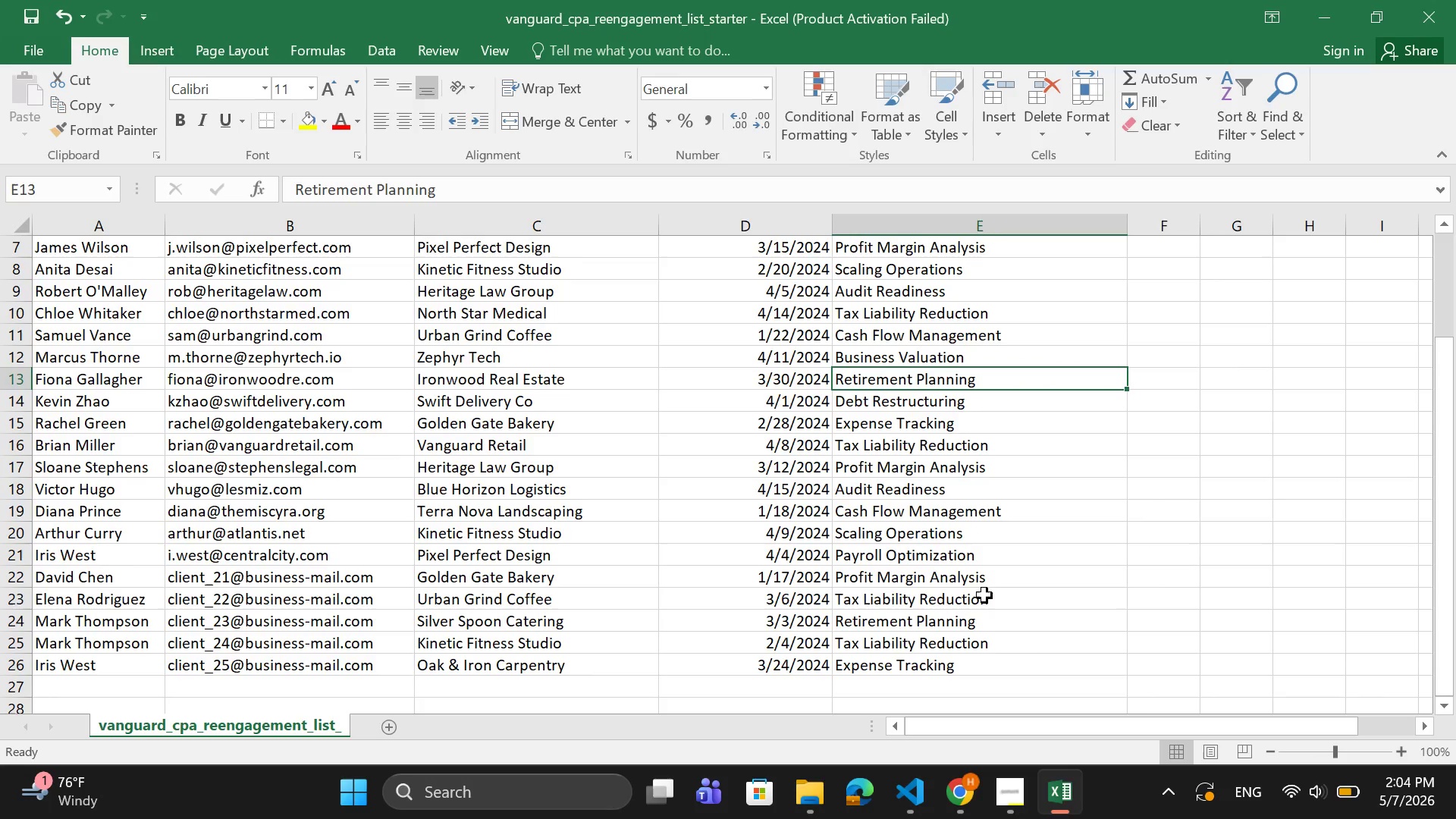 
scroll: coordinate [538, 516], scroll_direction: up, amount: 4.0
 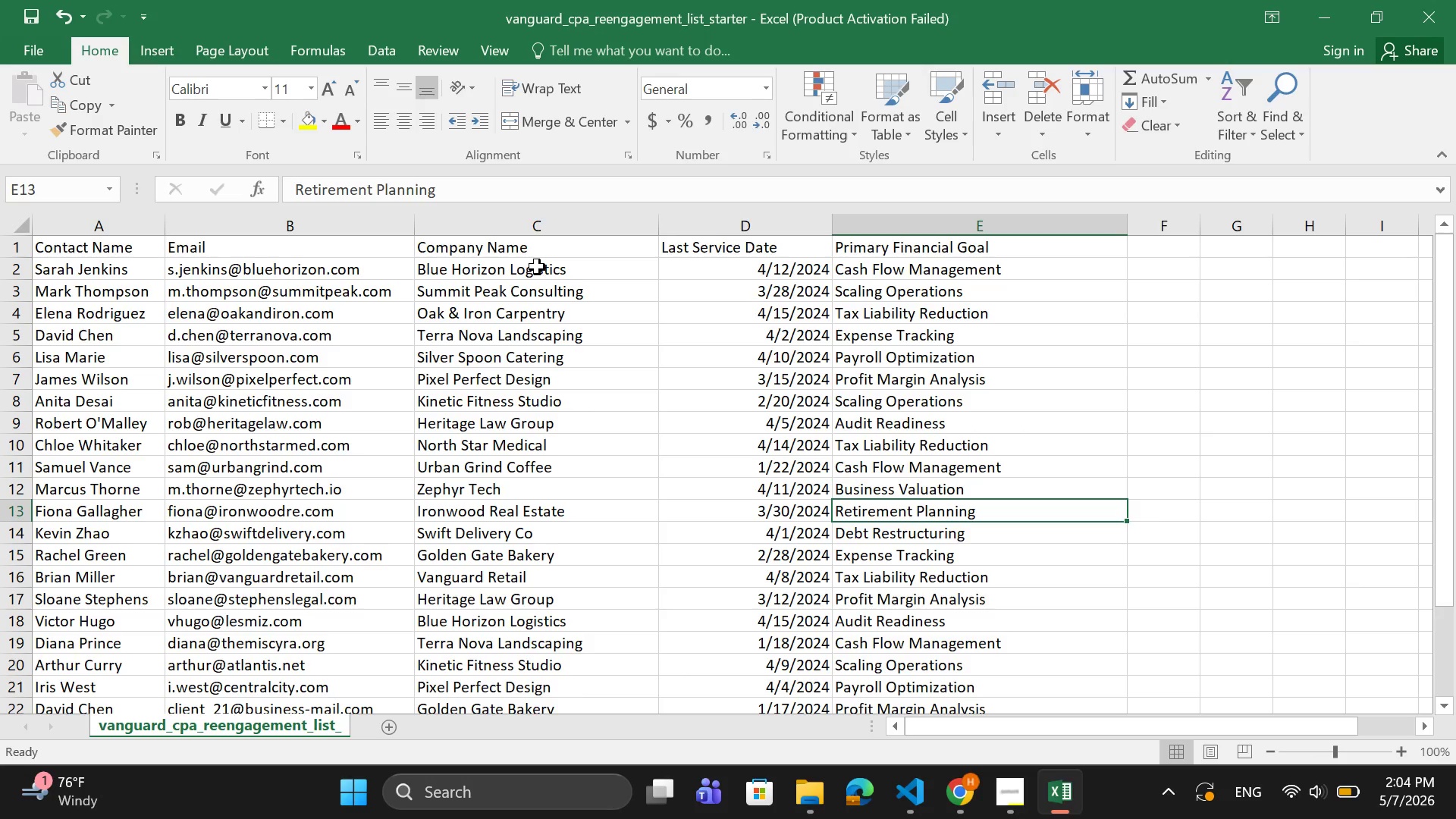 
left_click([537, 267])
 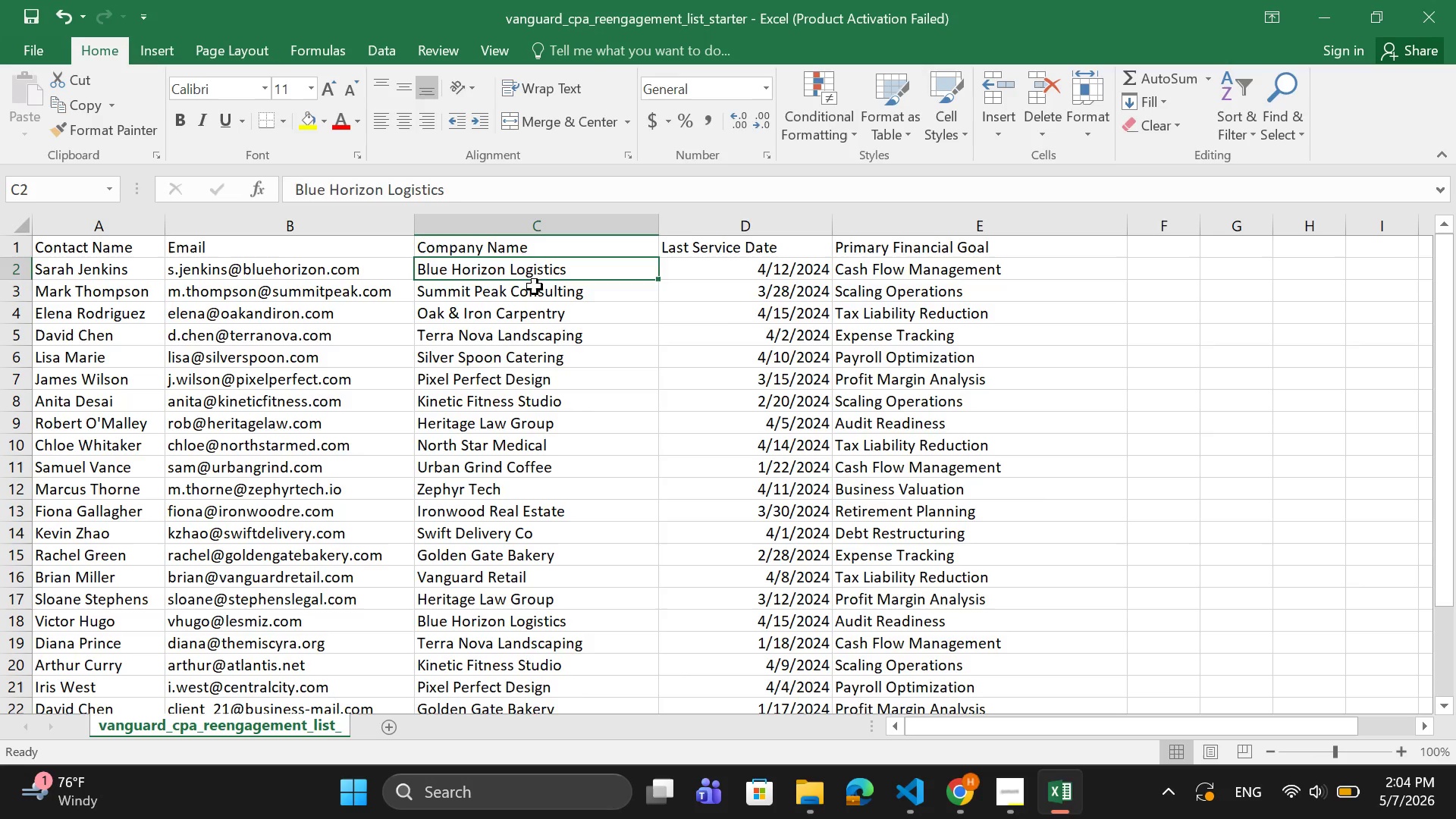 
left_click([534, 290])
 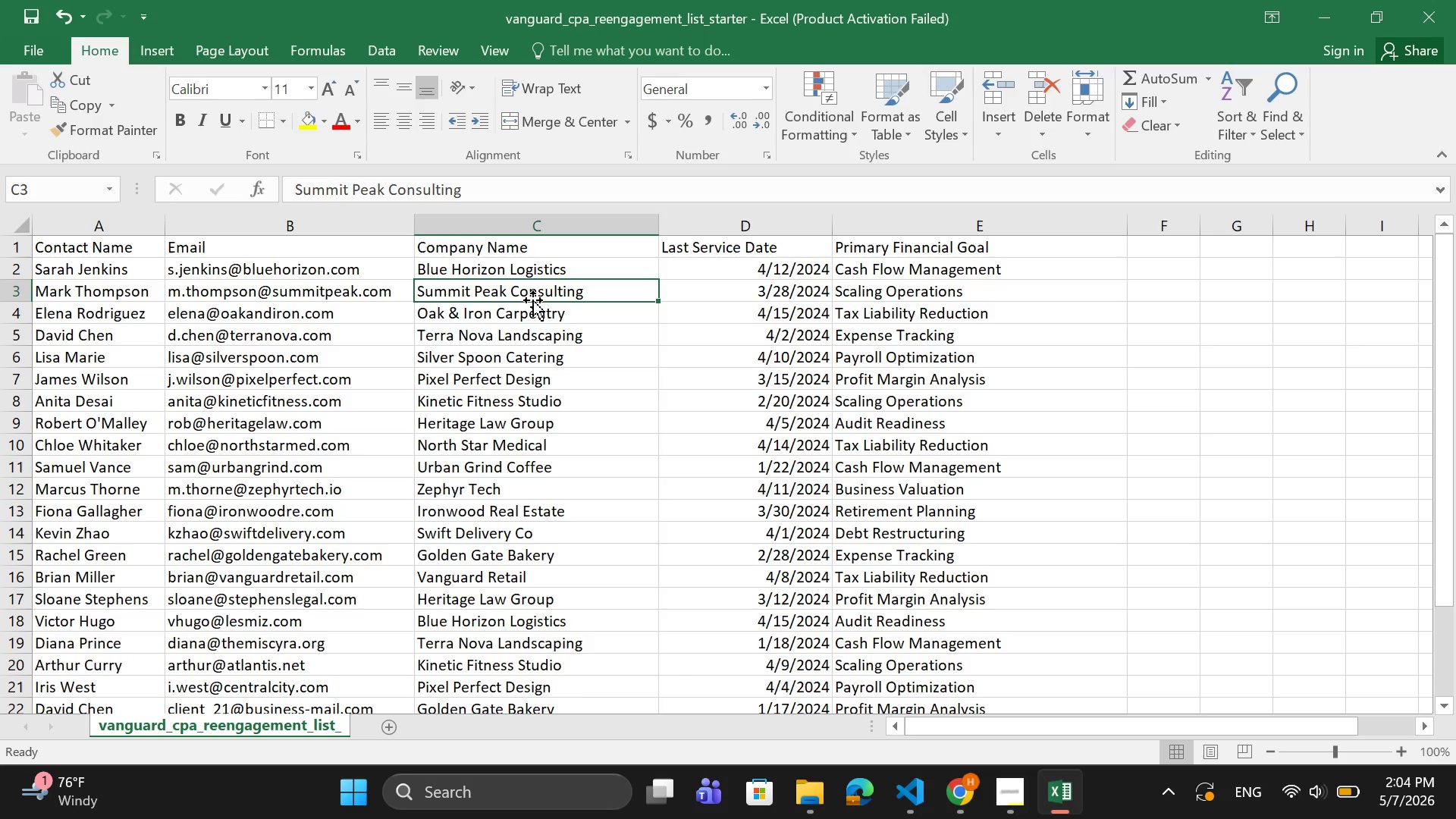 
double_click([532, 314])
 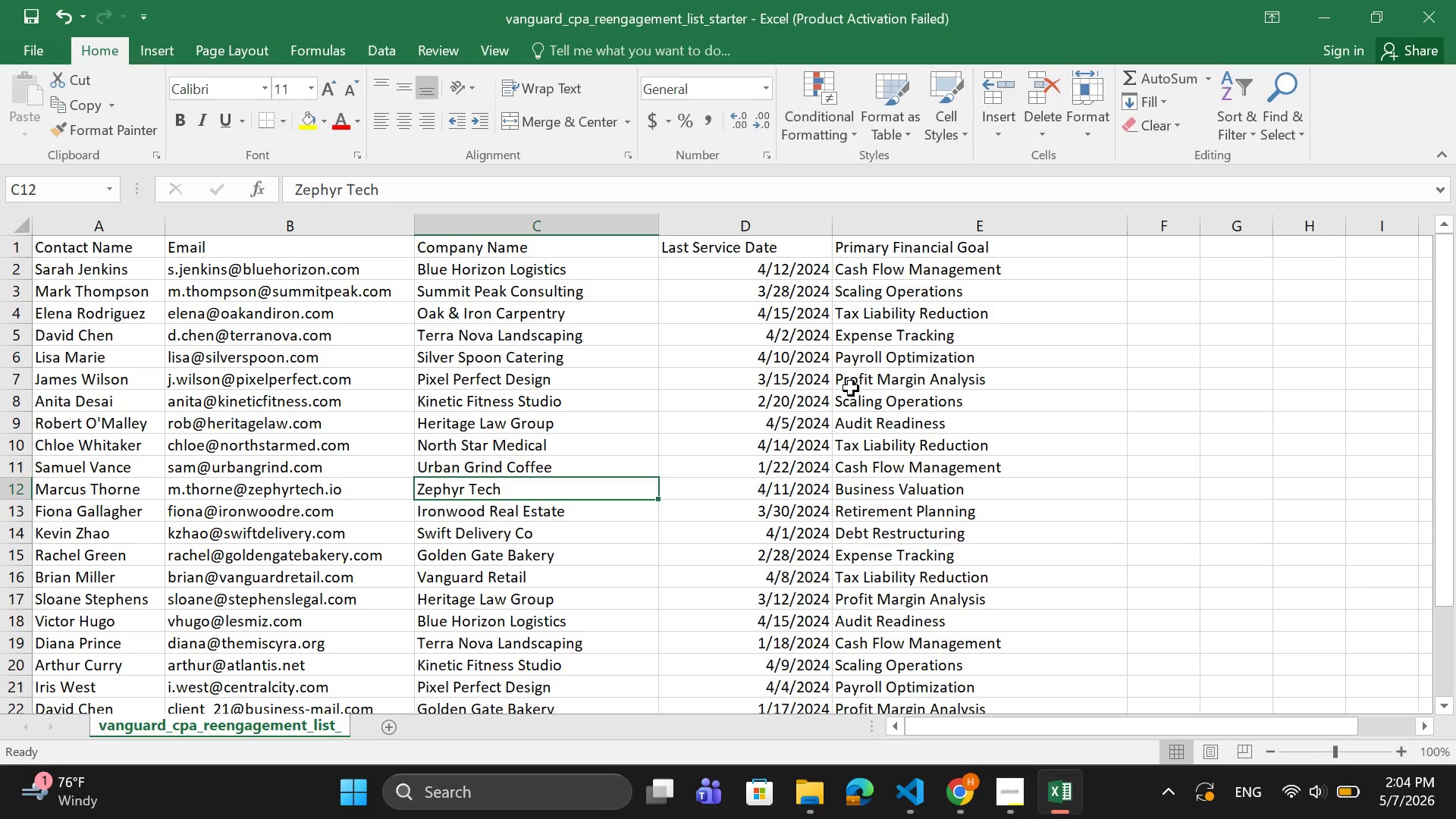 
scroll: coordinate [917, 447], scroll_direction: down, amount: 1.0
 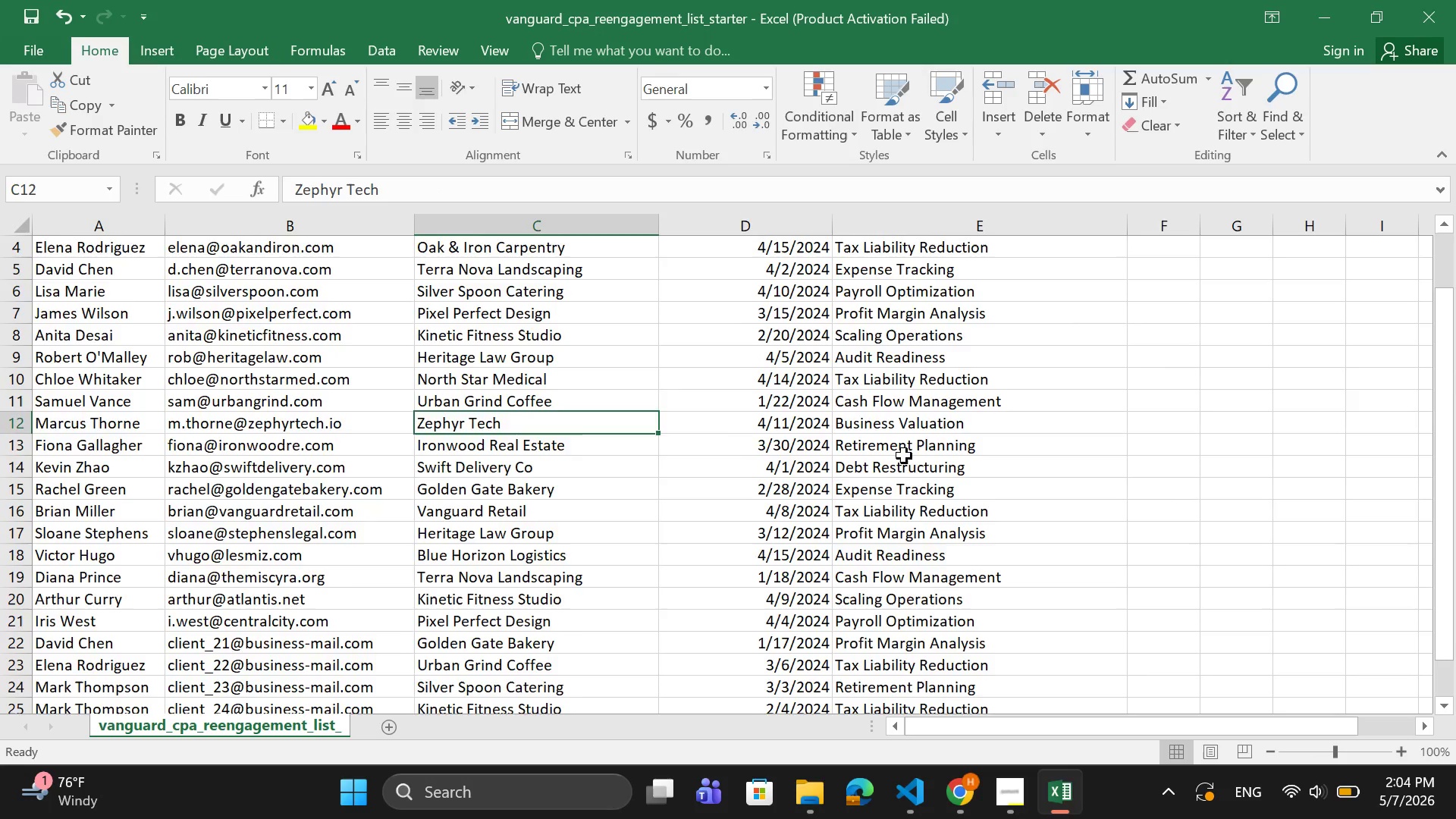 
scroll: coordinate [904, 456], scroll_direction: up, amount: 4.0
 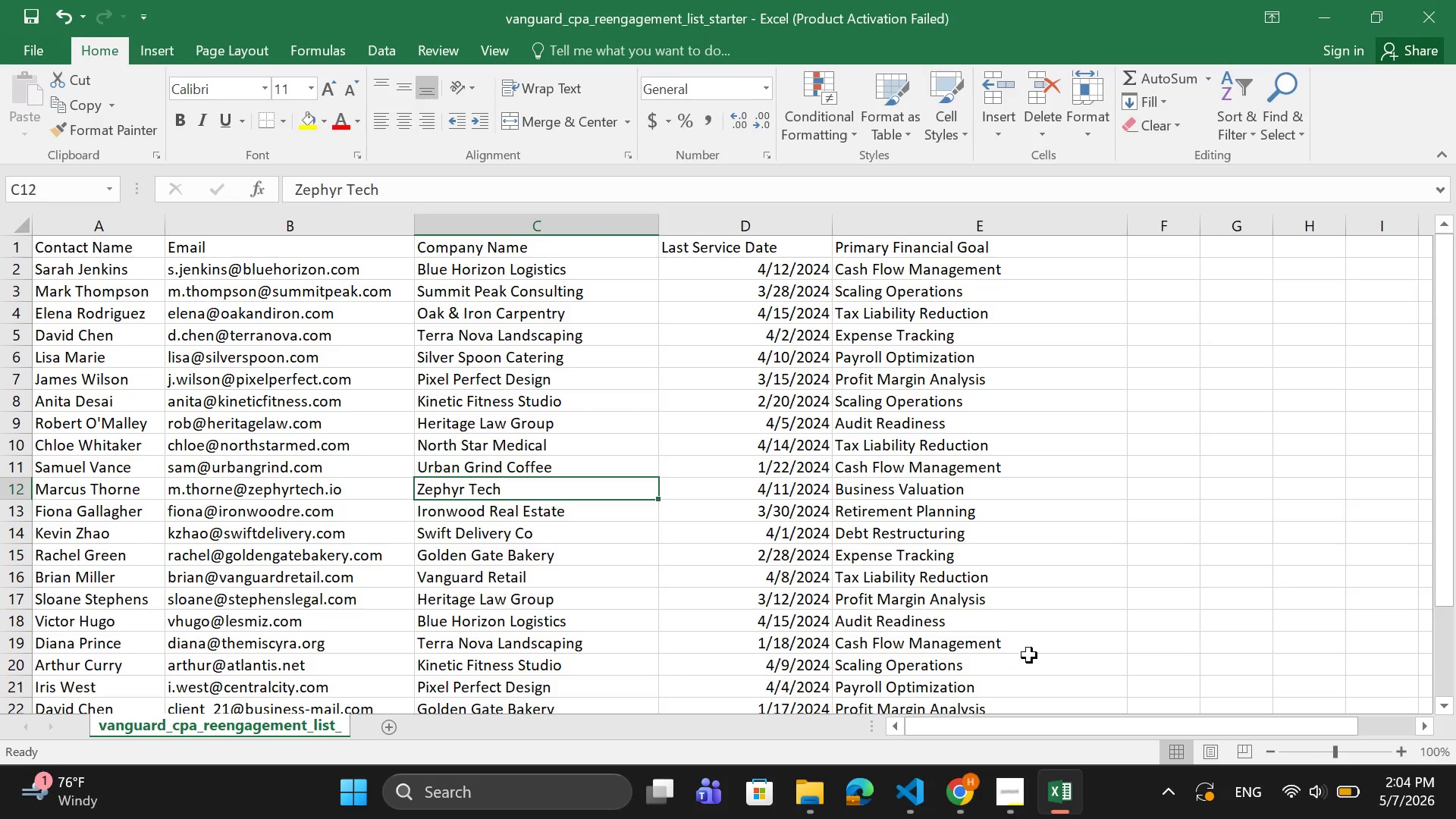 
left_click([949, 786])
 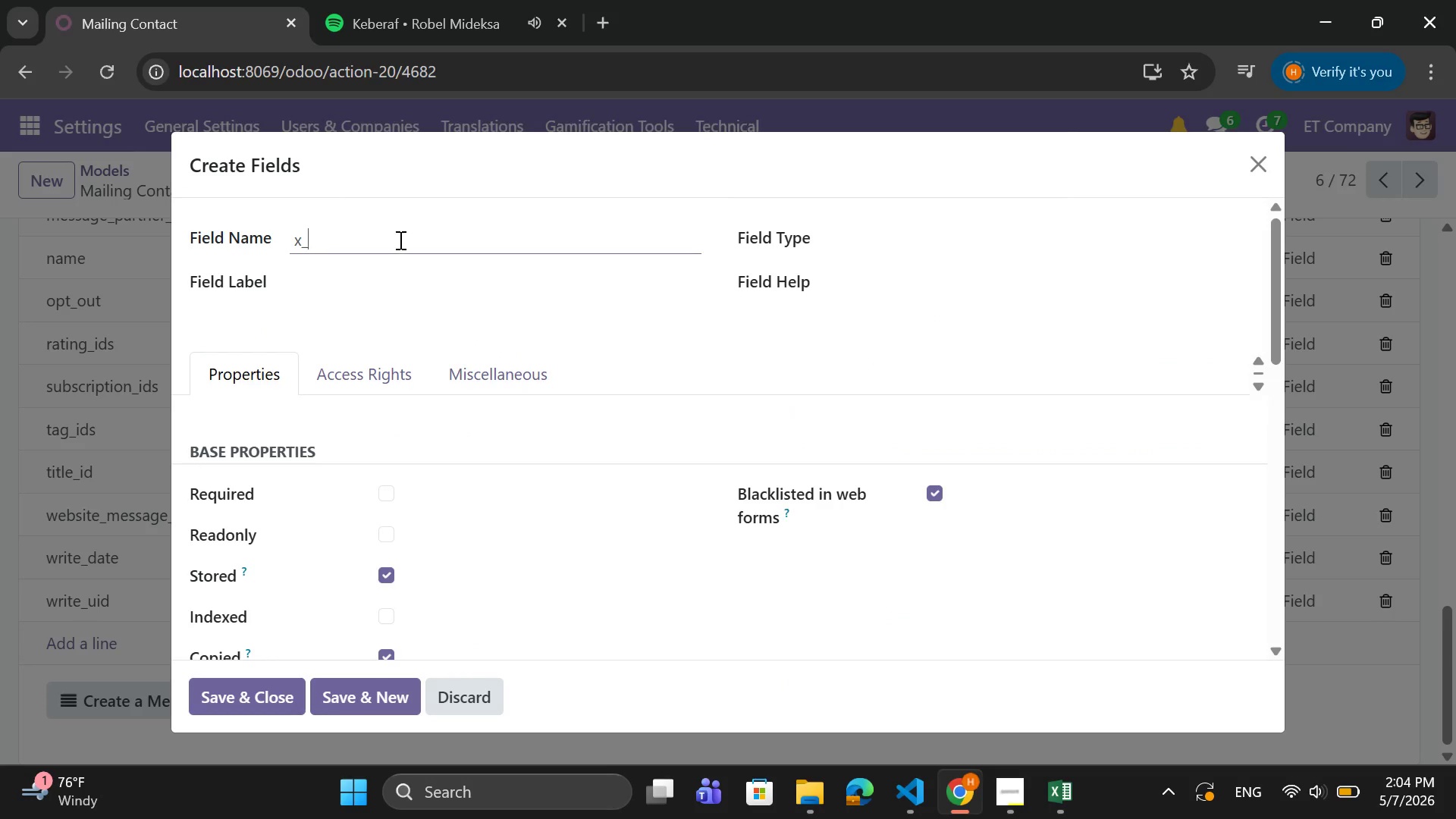 
left_click([1061, 802])
 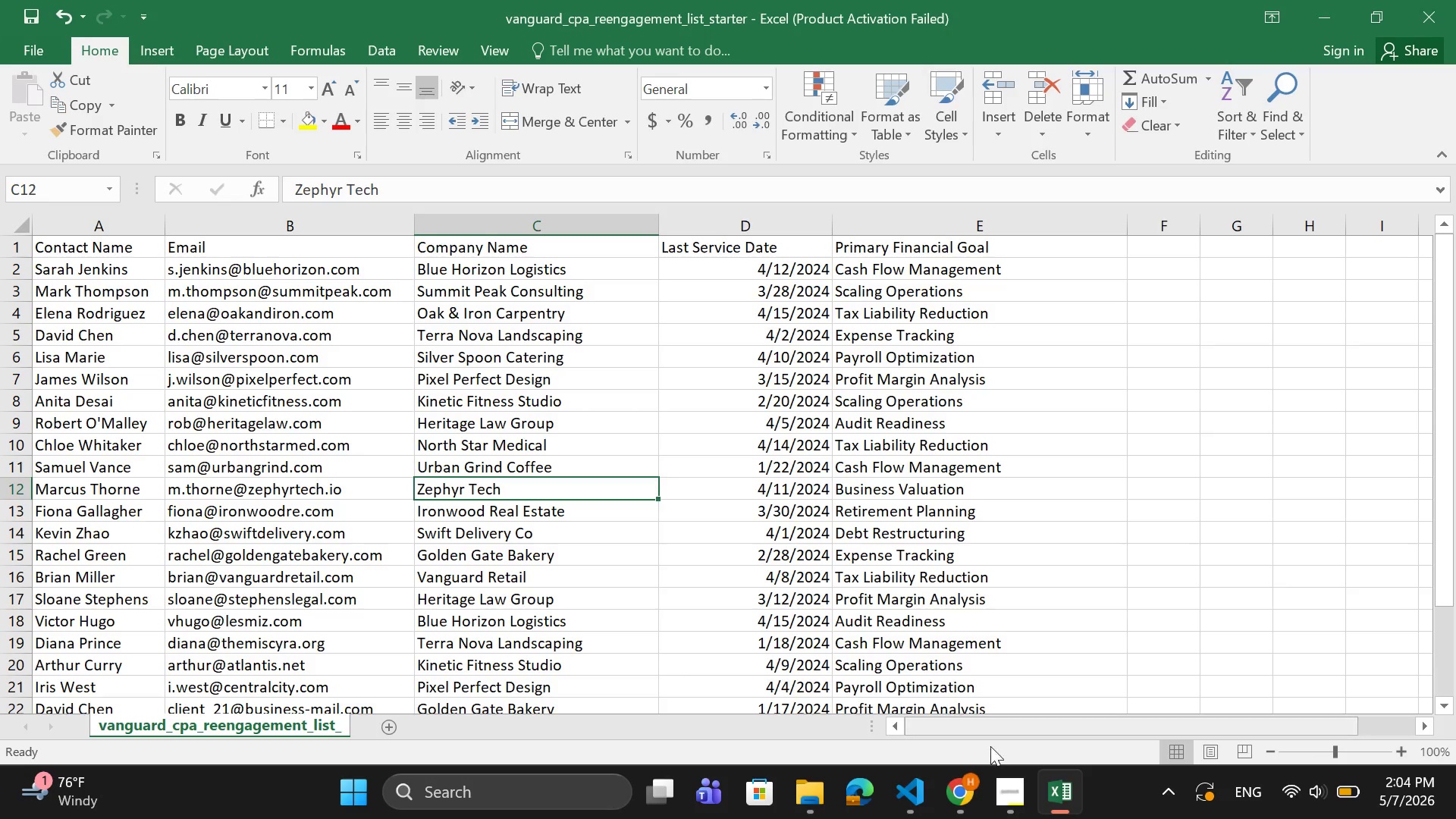 
left_click([963, 794])
 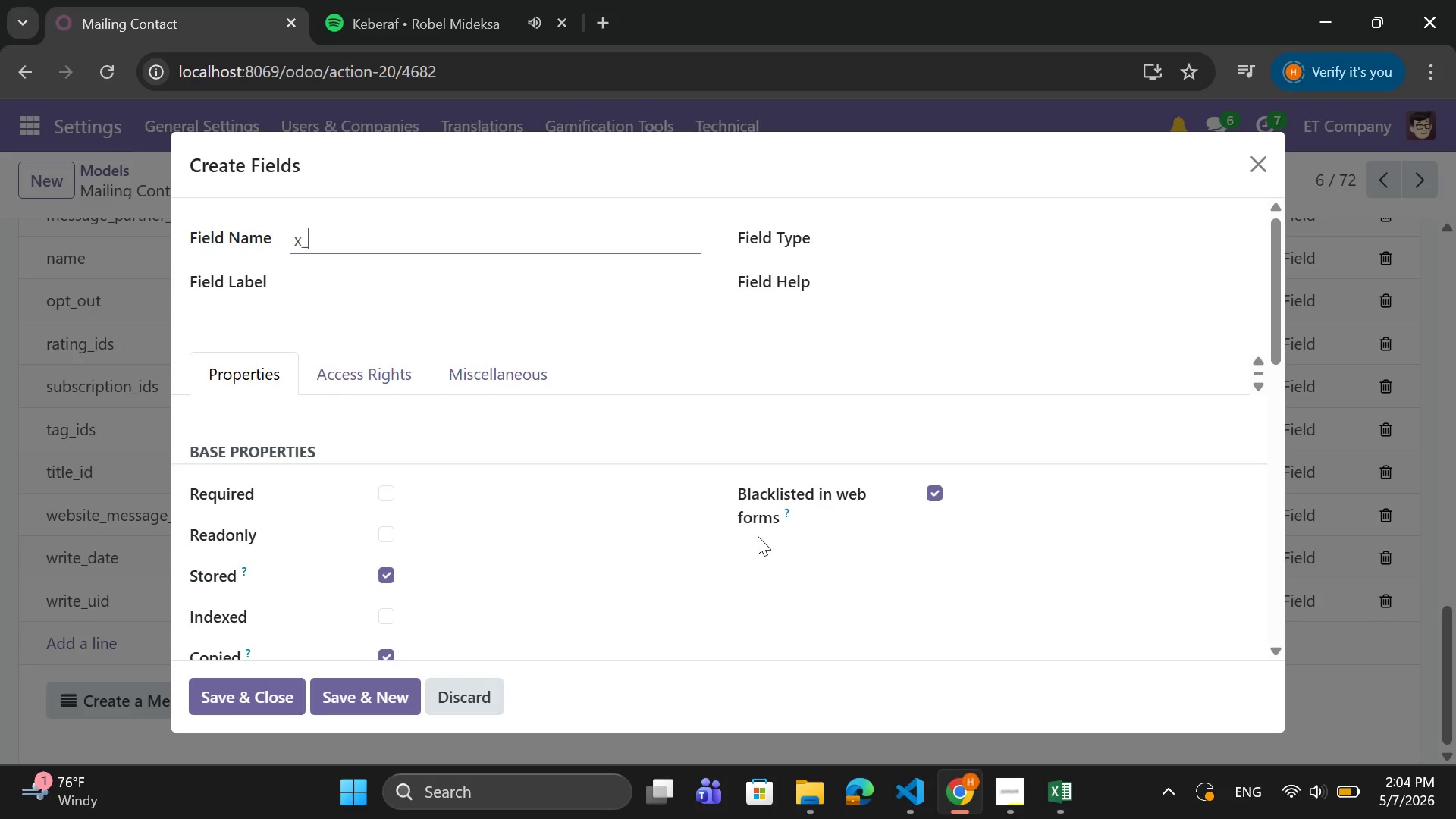 
type(company_name)
 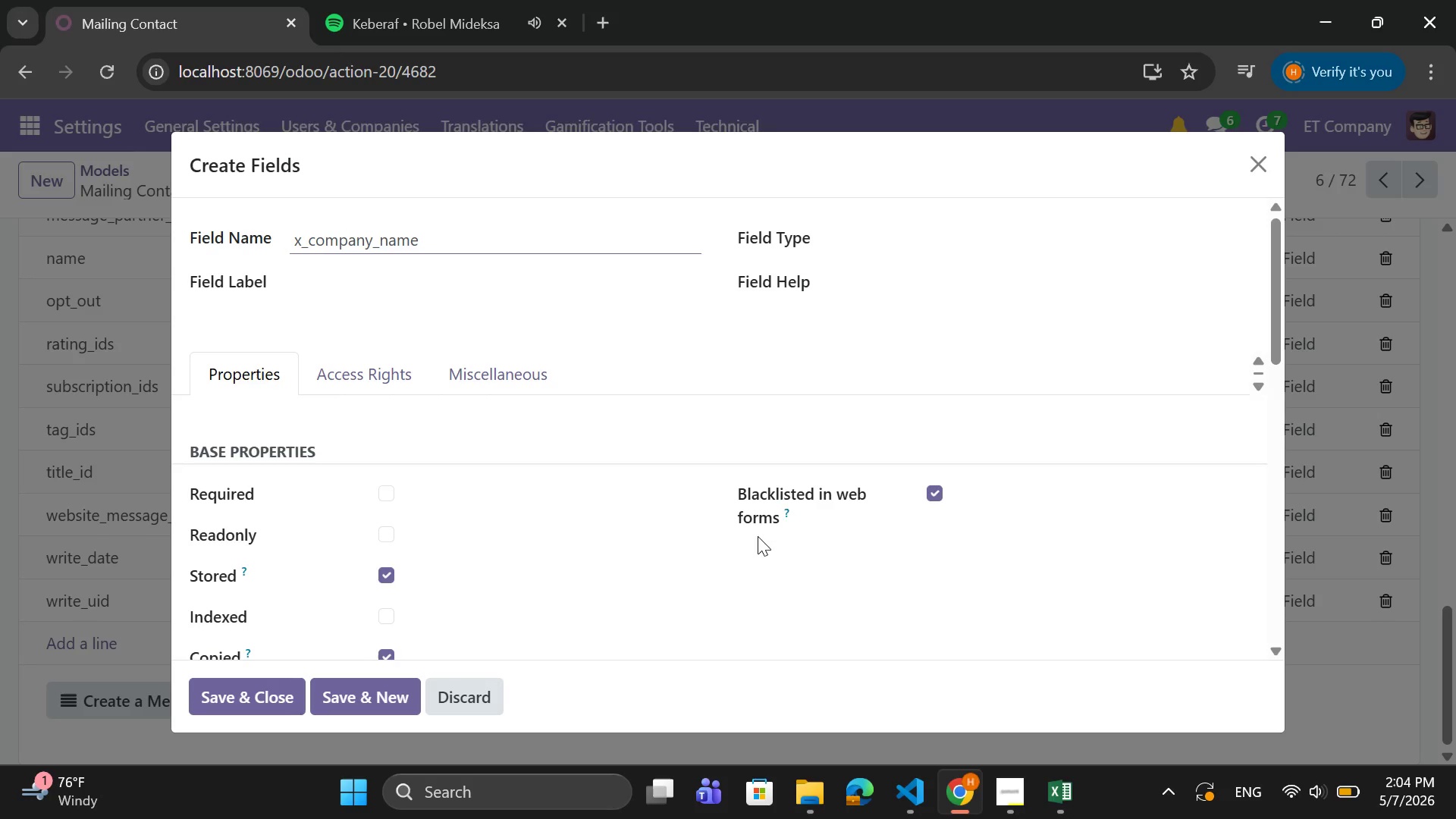 
left_click([917, 239])
 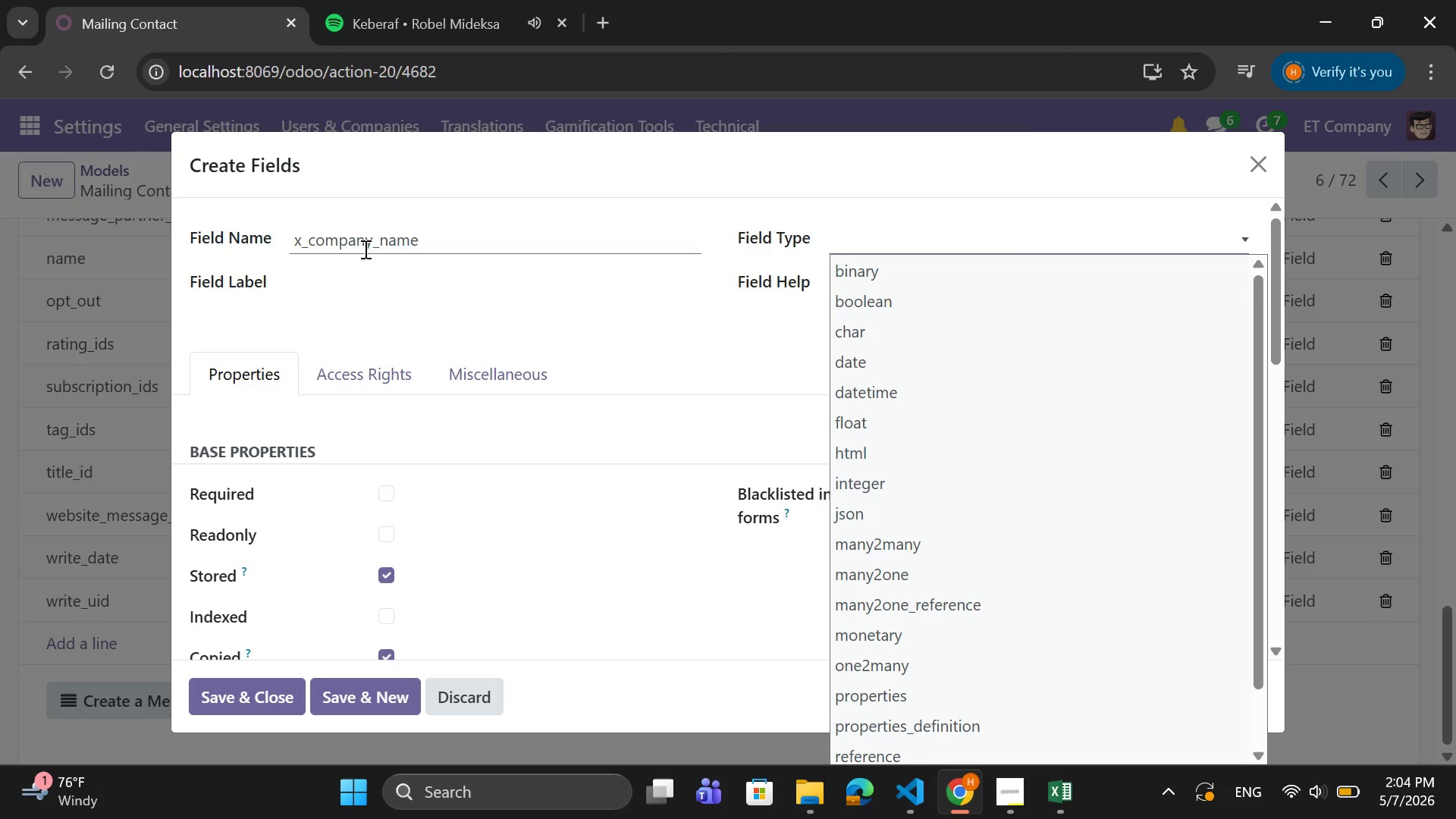 
left_click([364, 275])
 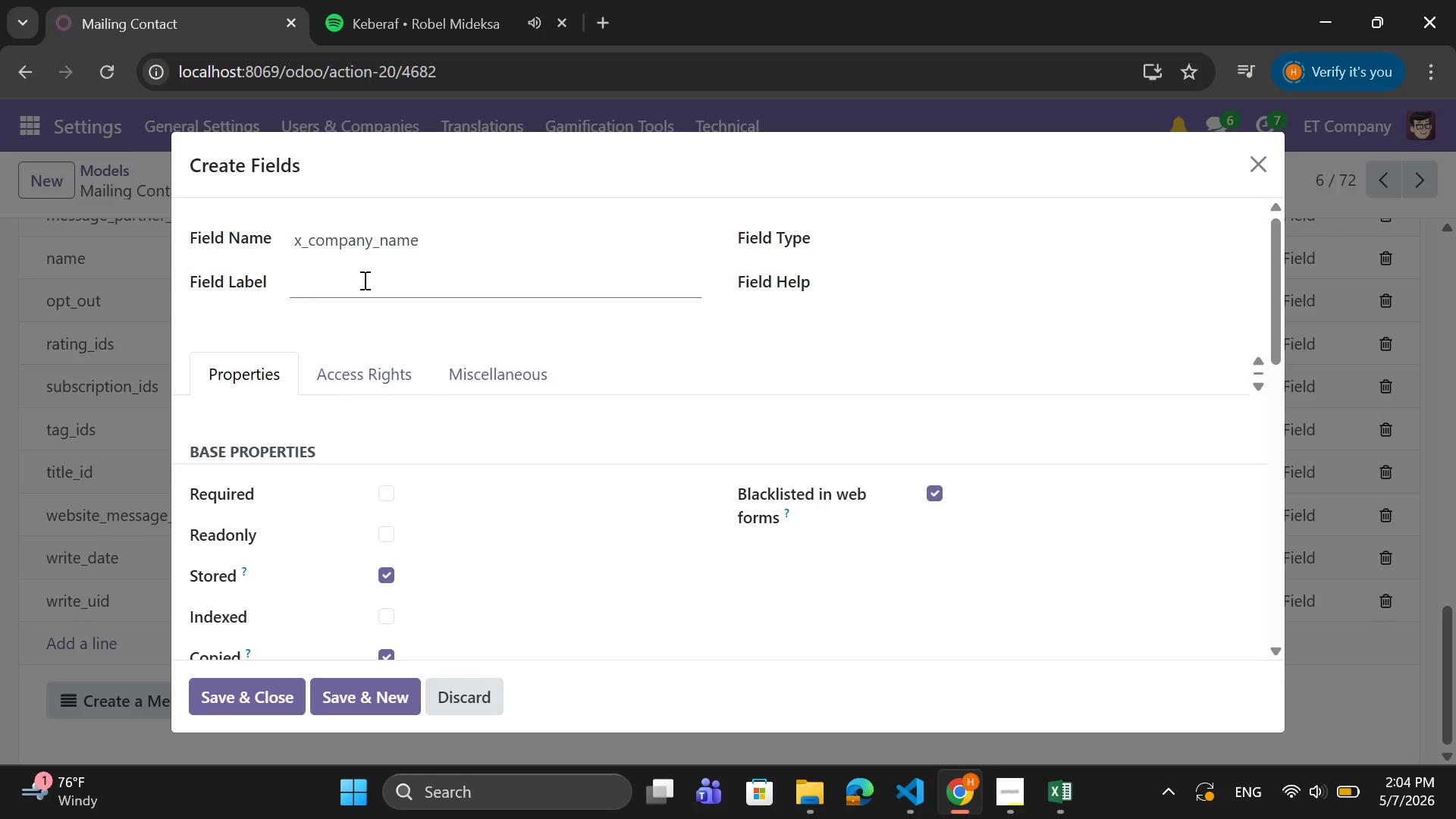 
type(Company Name)
 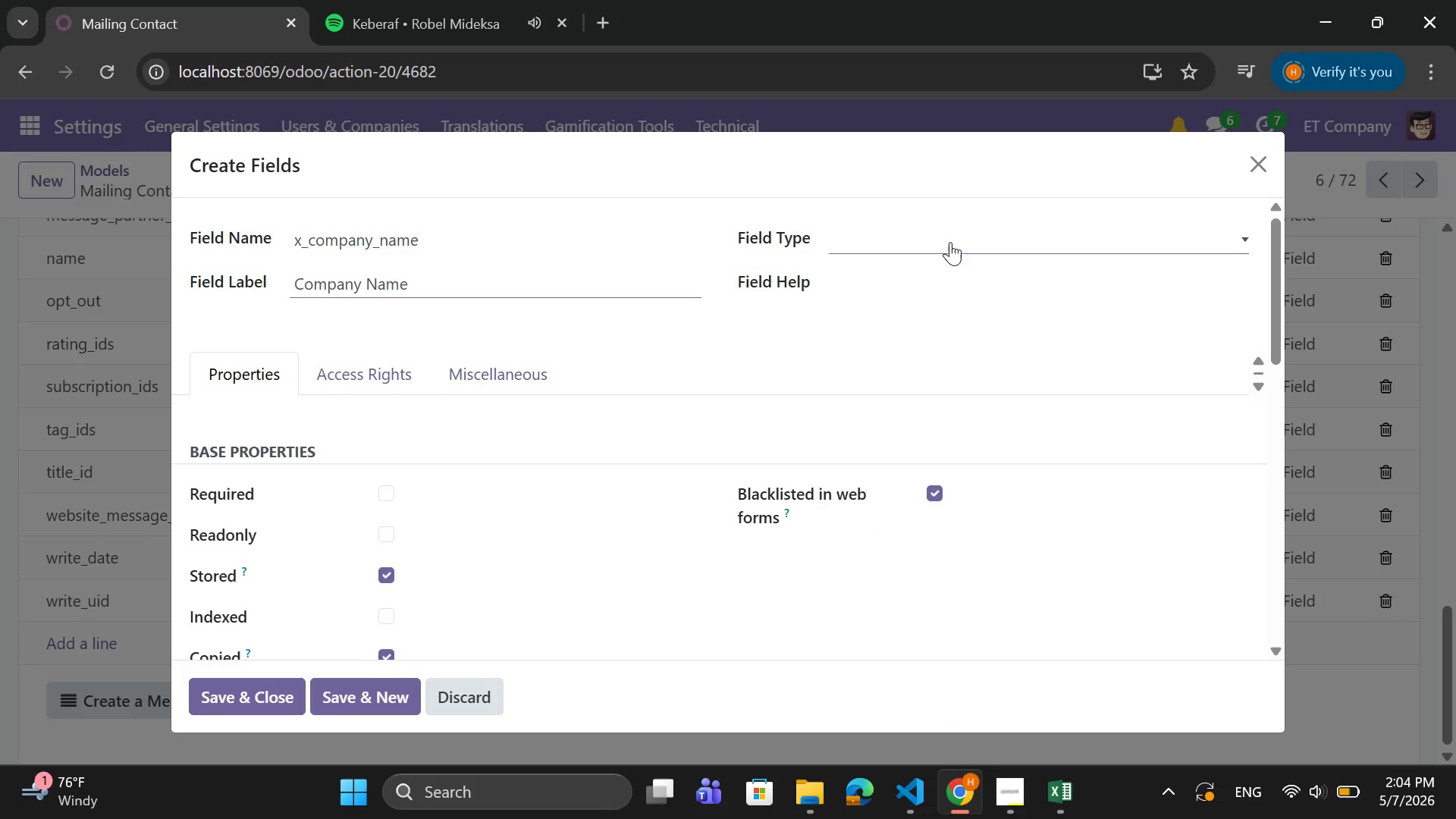 
left_click([950, 232])
 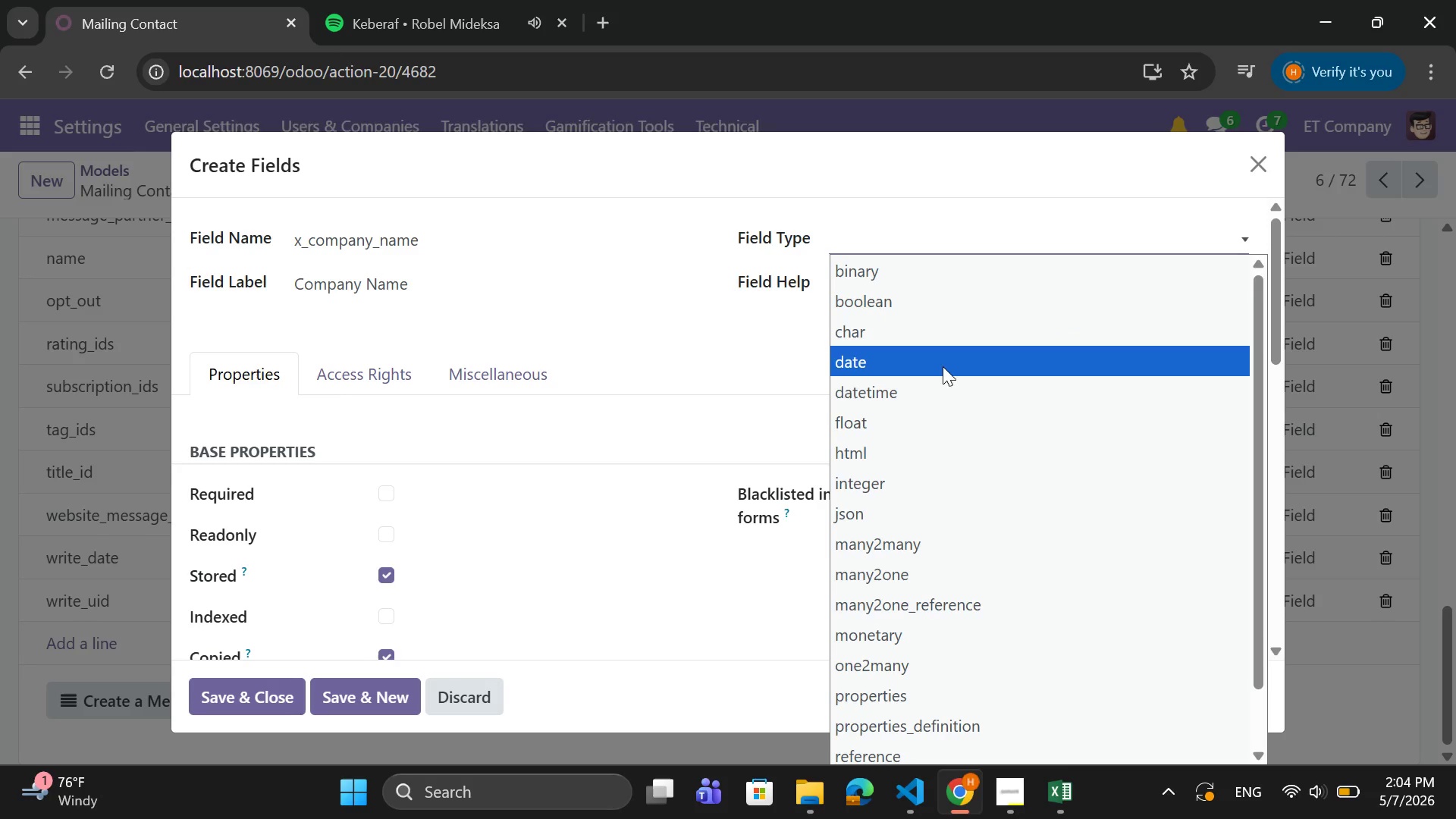 
left_click([954, 325])
 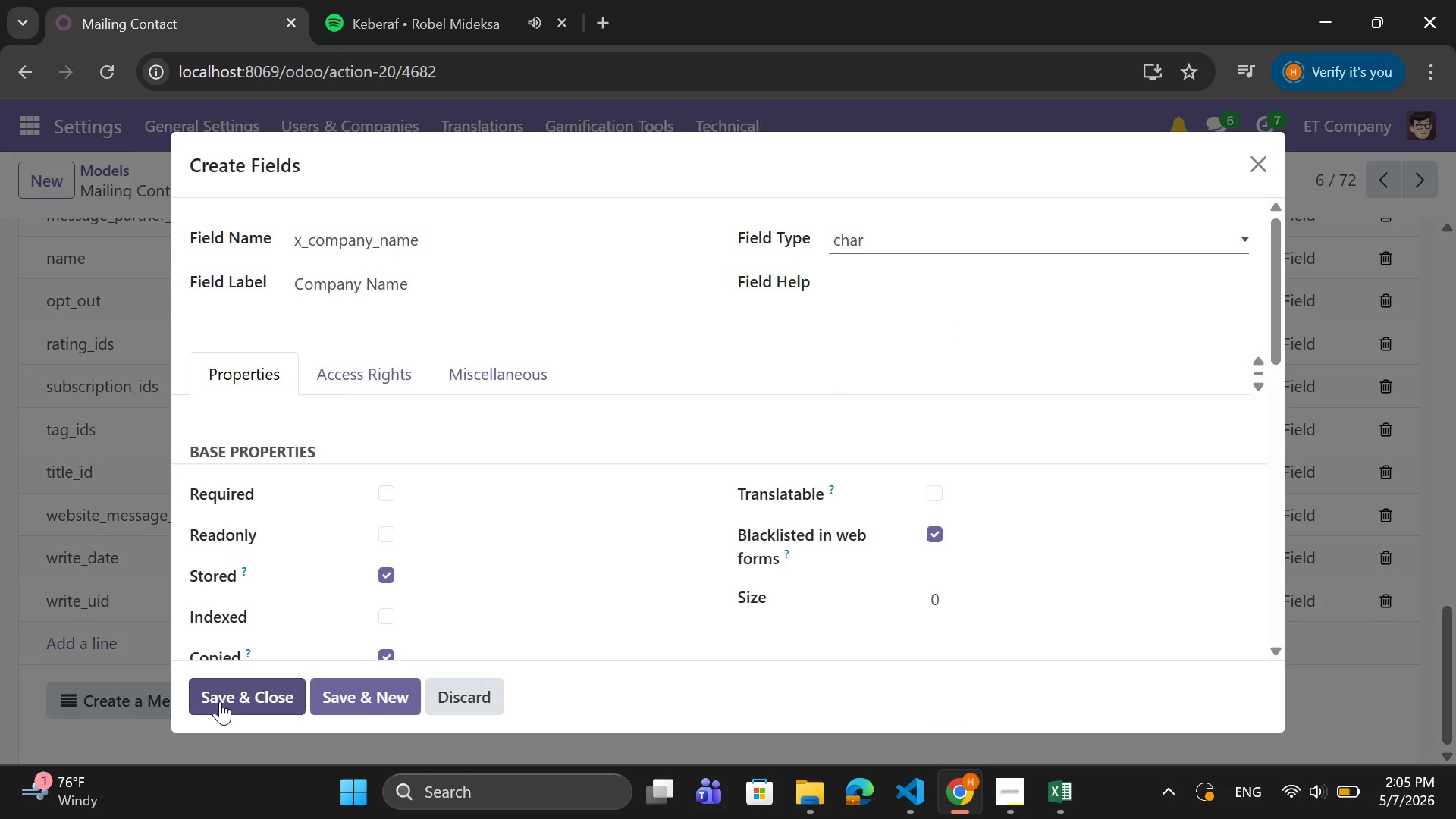 
left_click([220, 701])
 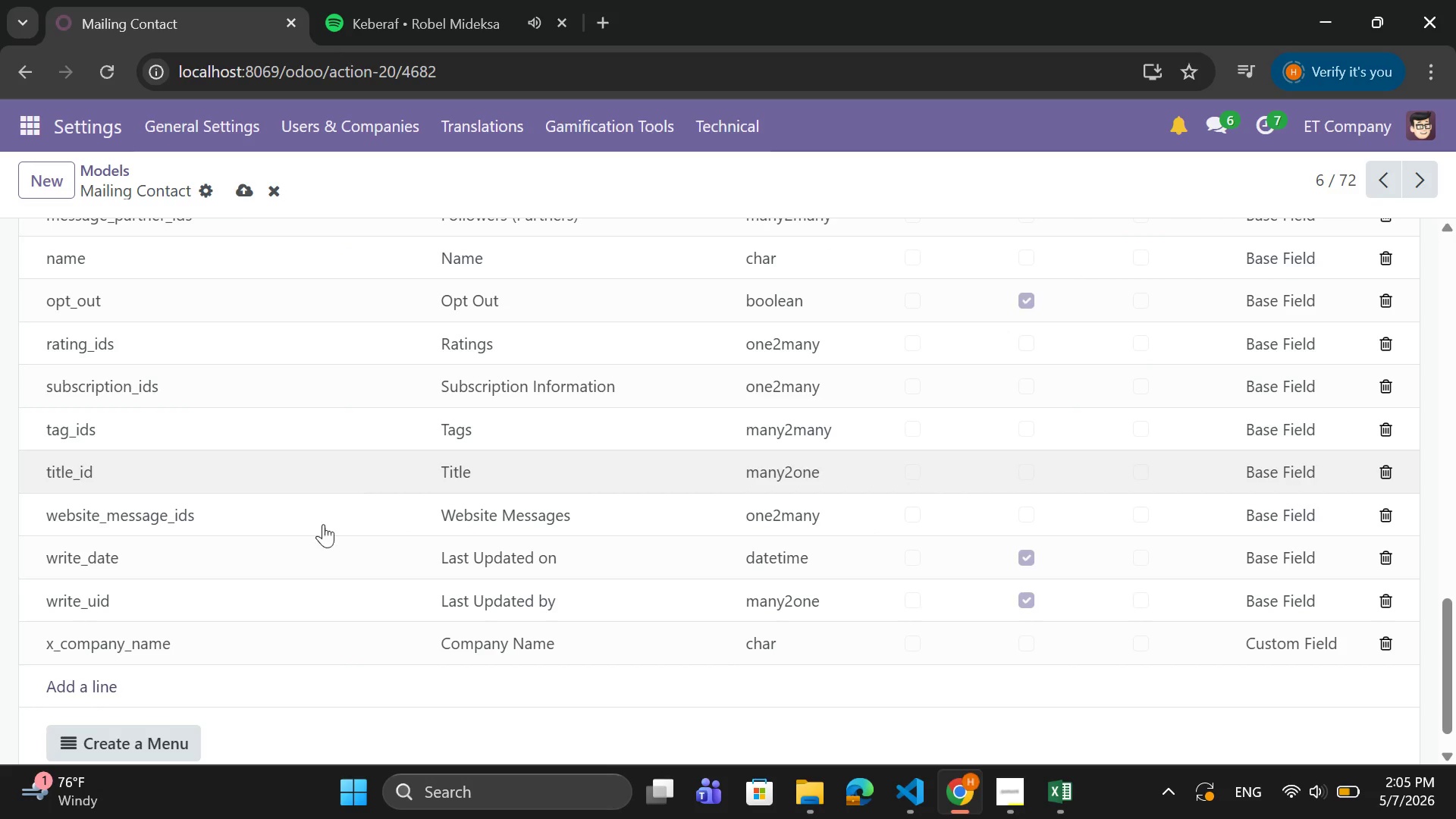 
wait(5.94)
 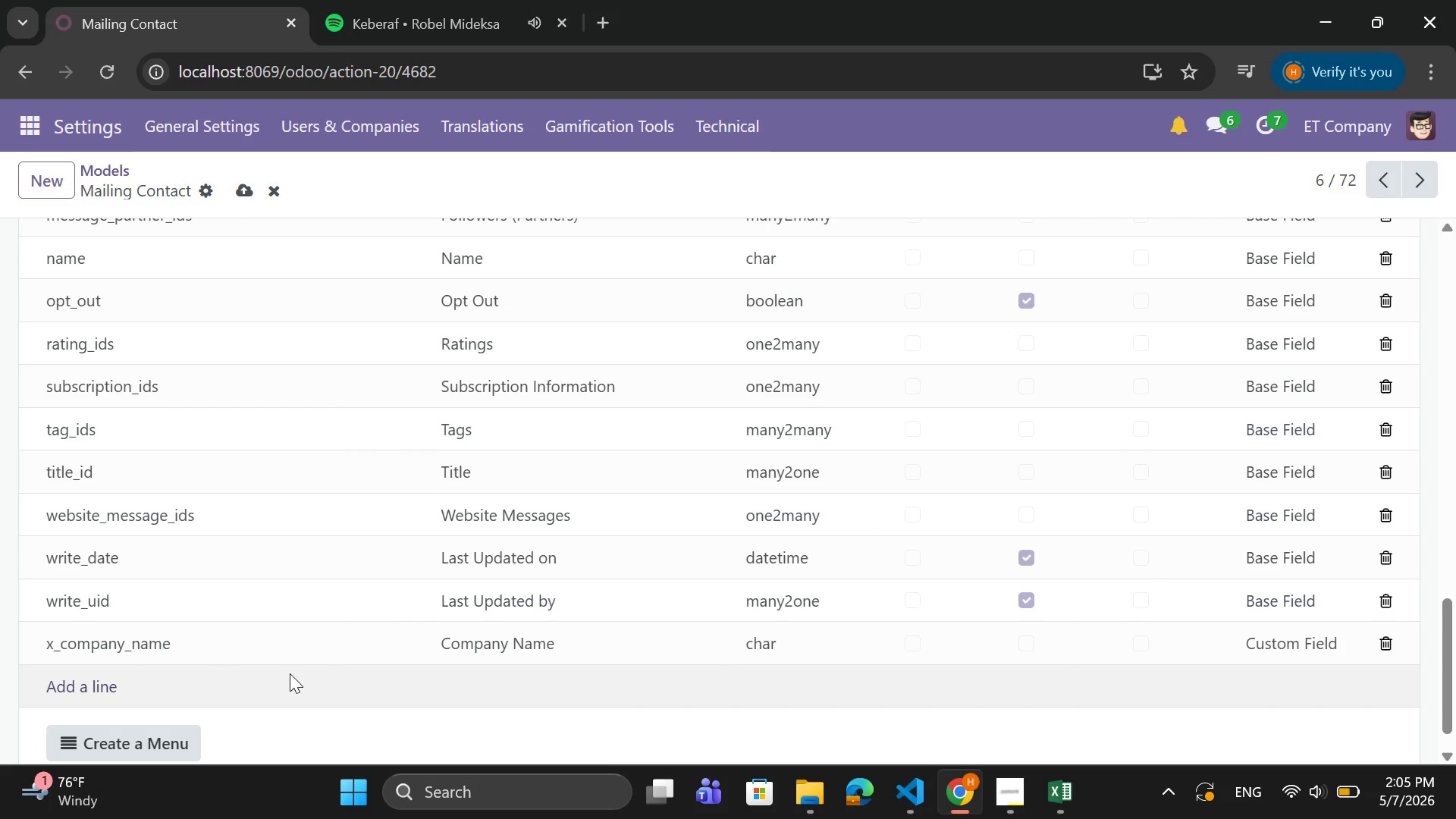 
left_click([1066, 785])
 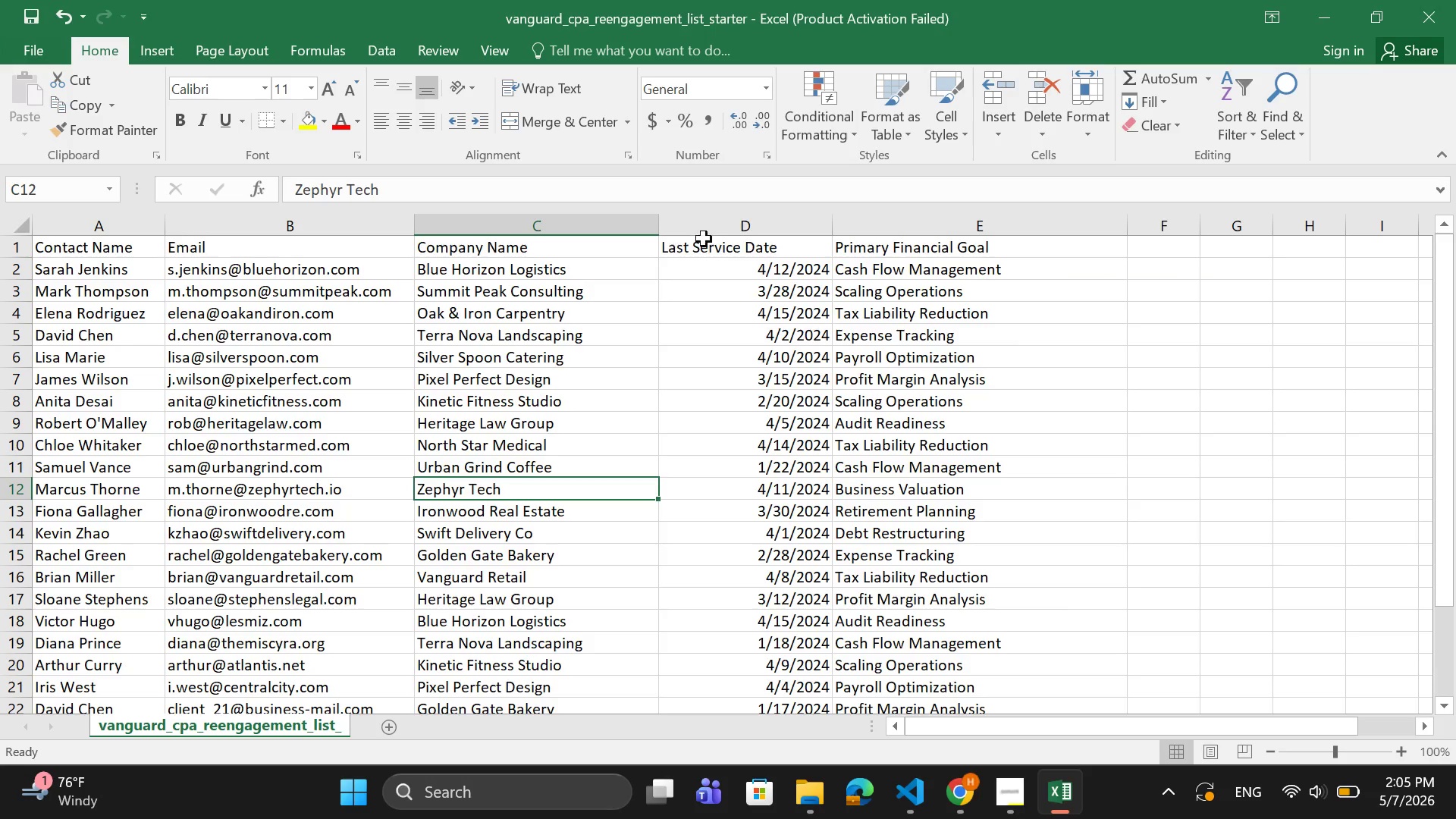 
left_click([739, 242])
 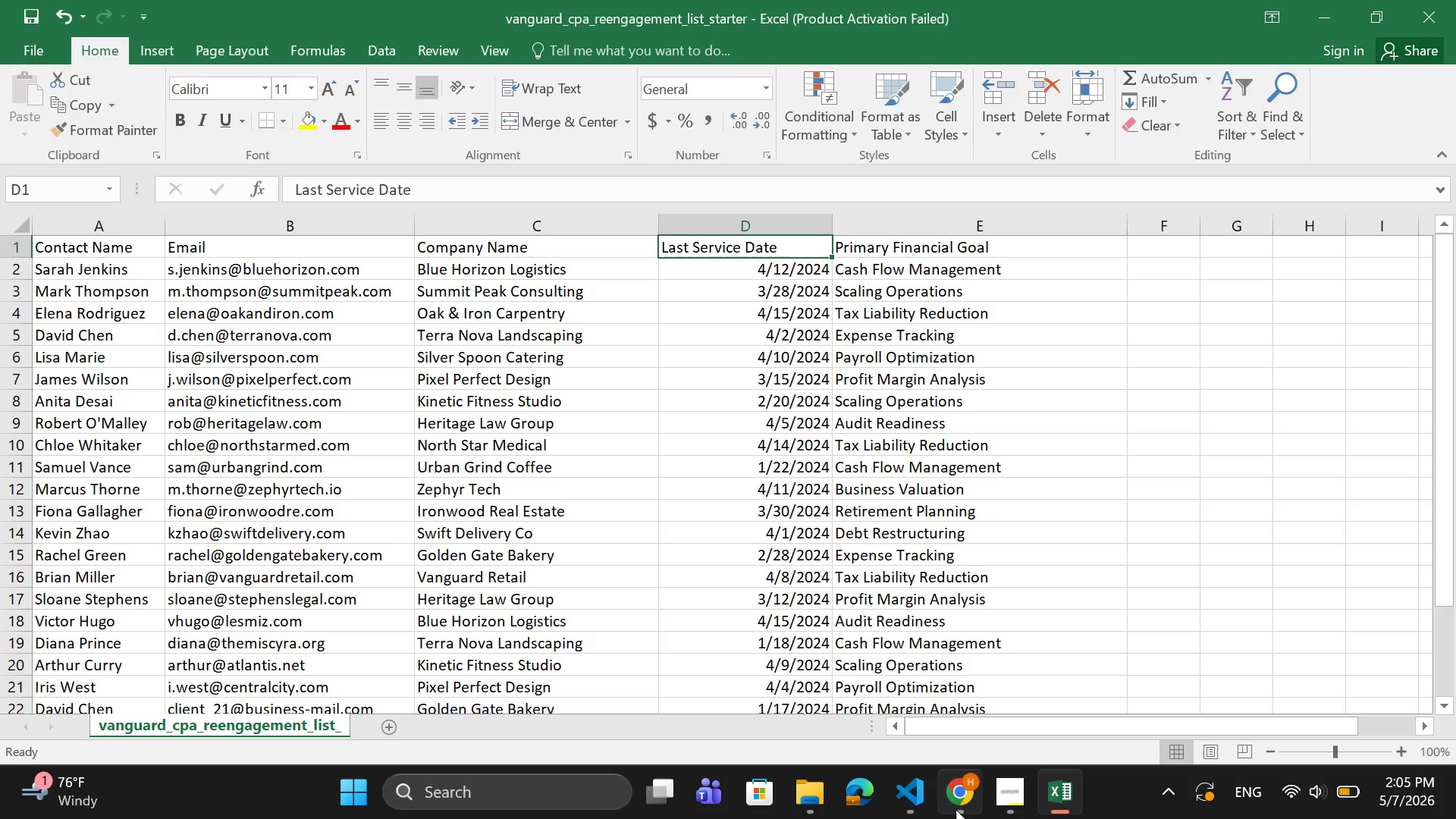 
left_click([958, 801])
 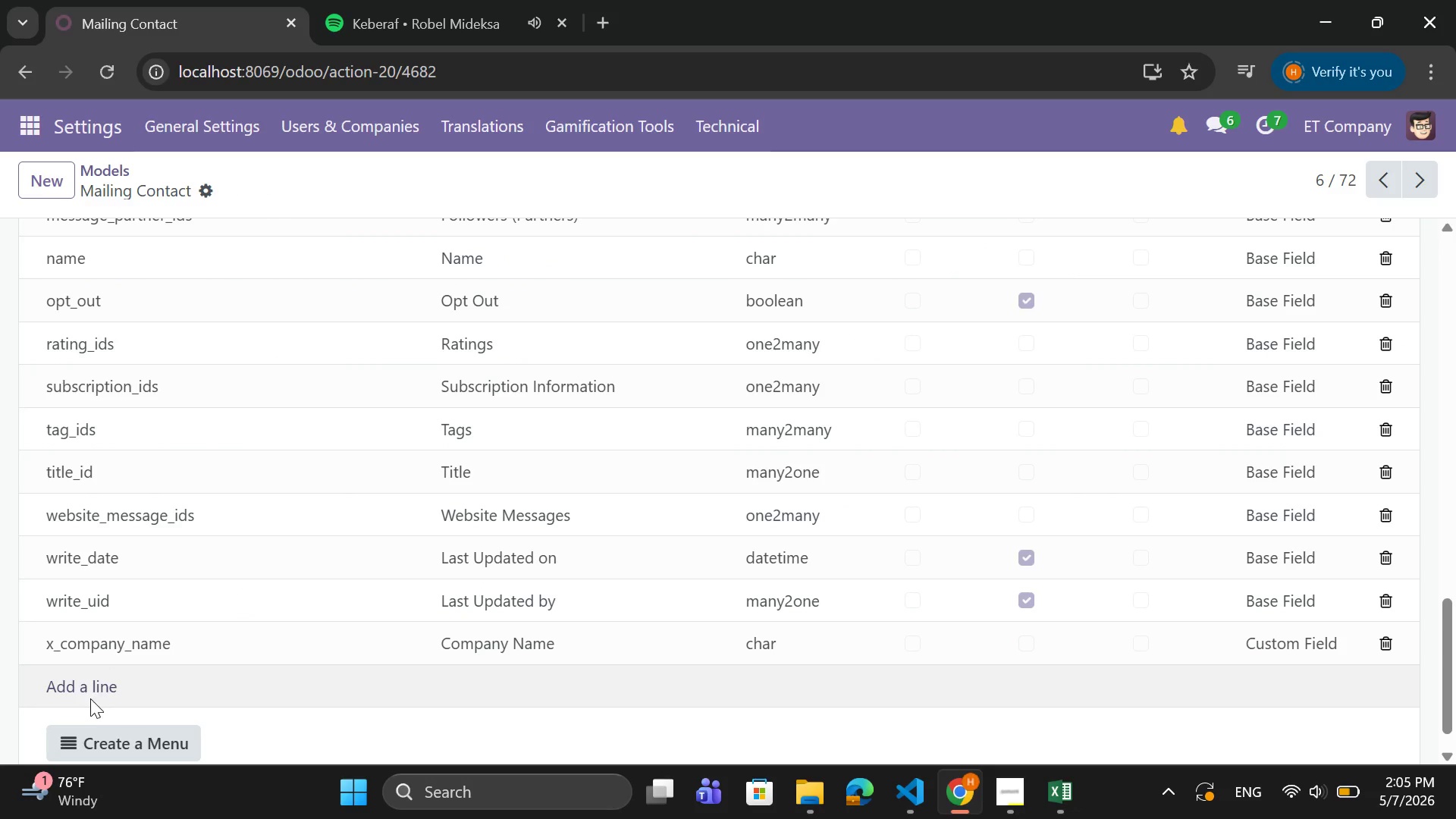 
left_click([104, 685])
 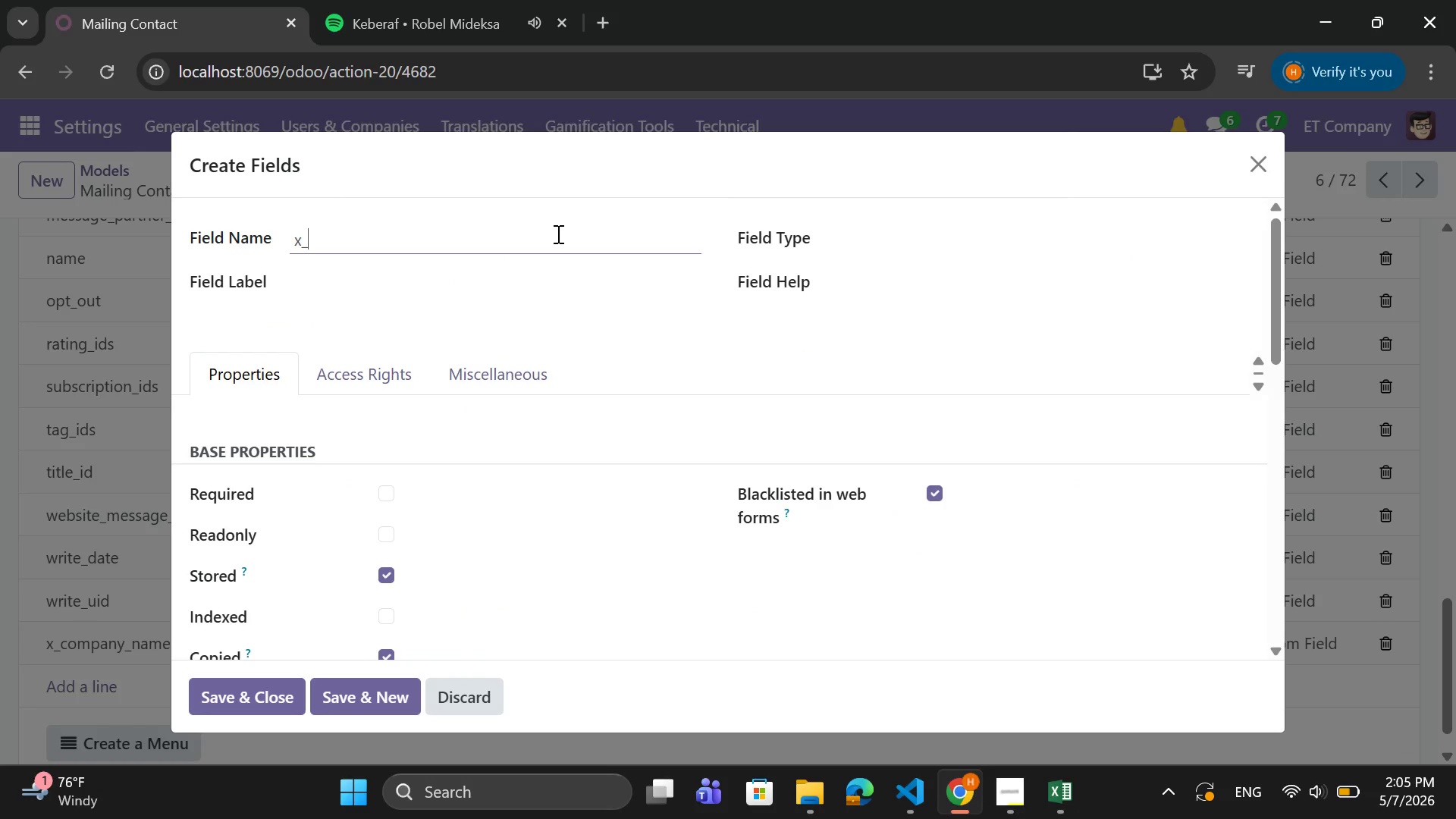 
type(last_service-)
key(Backspace)
type(_date)
 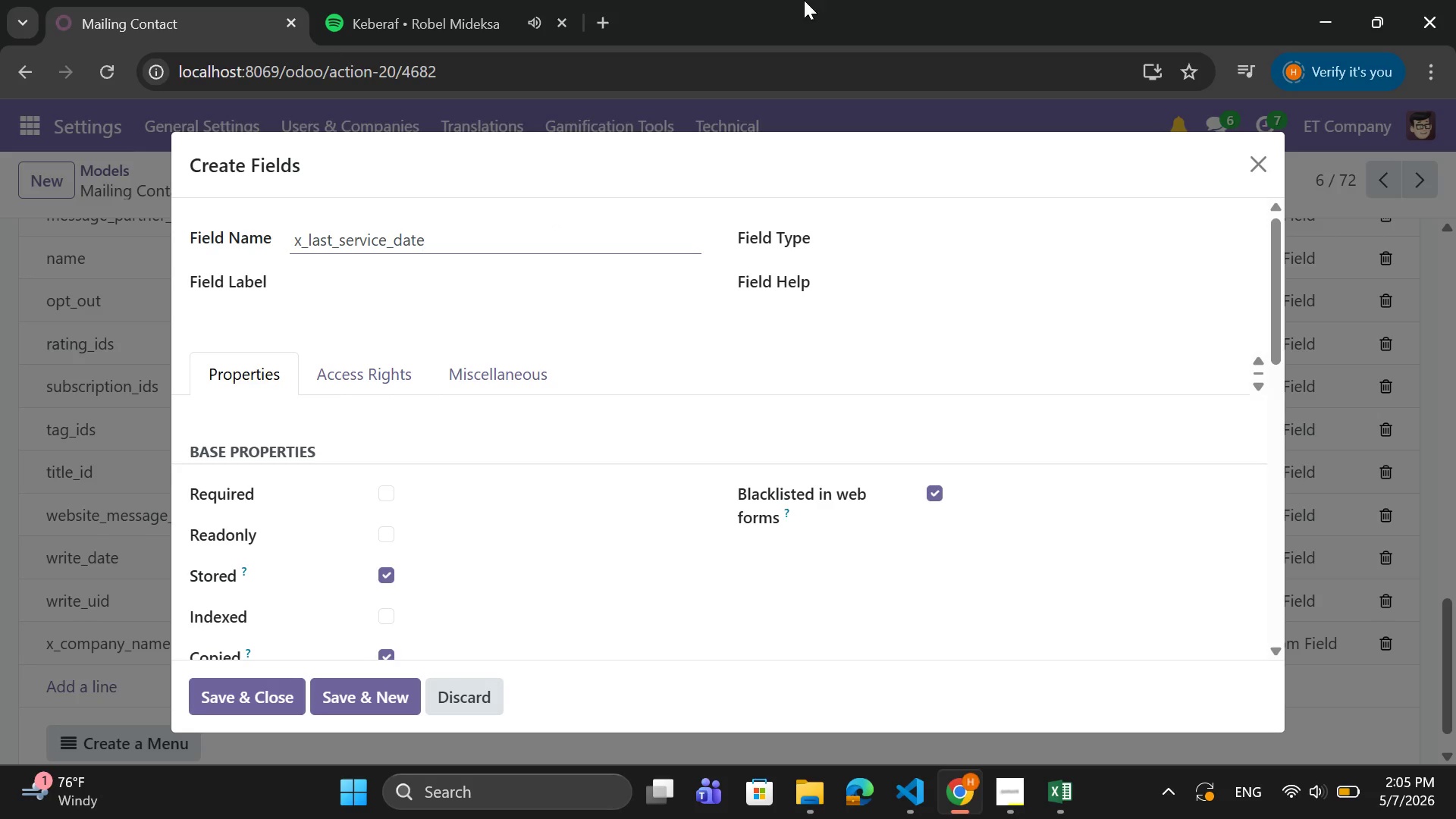 
left_click([546, 282])
 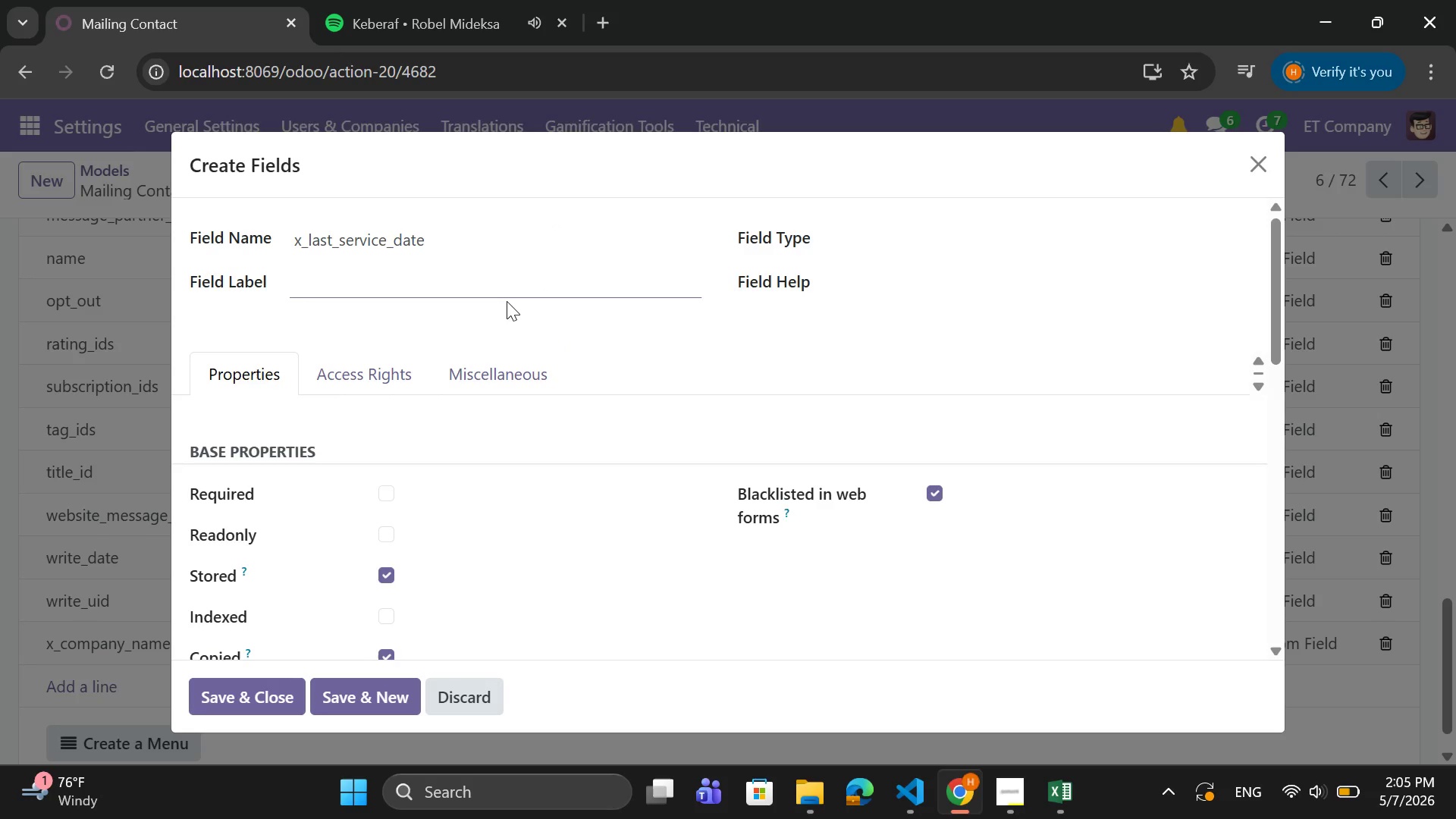 
type(Last Service Date)
 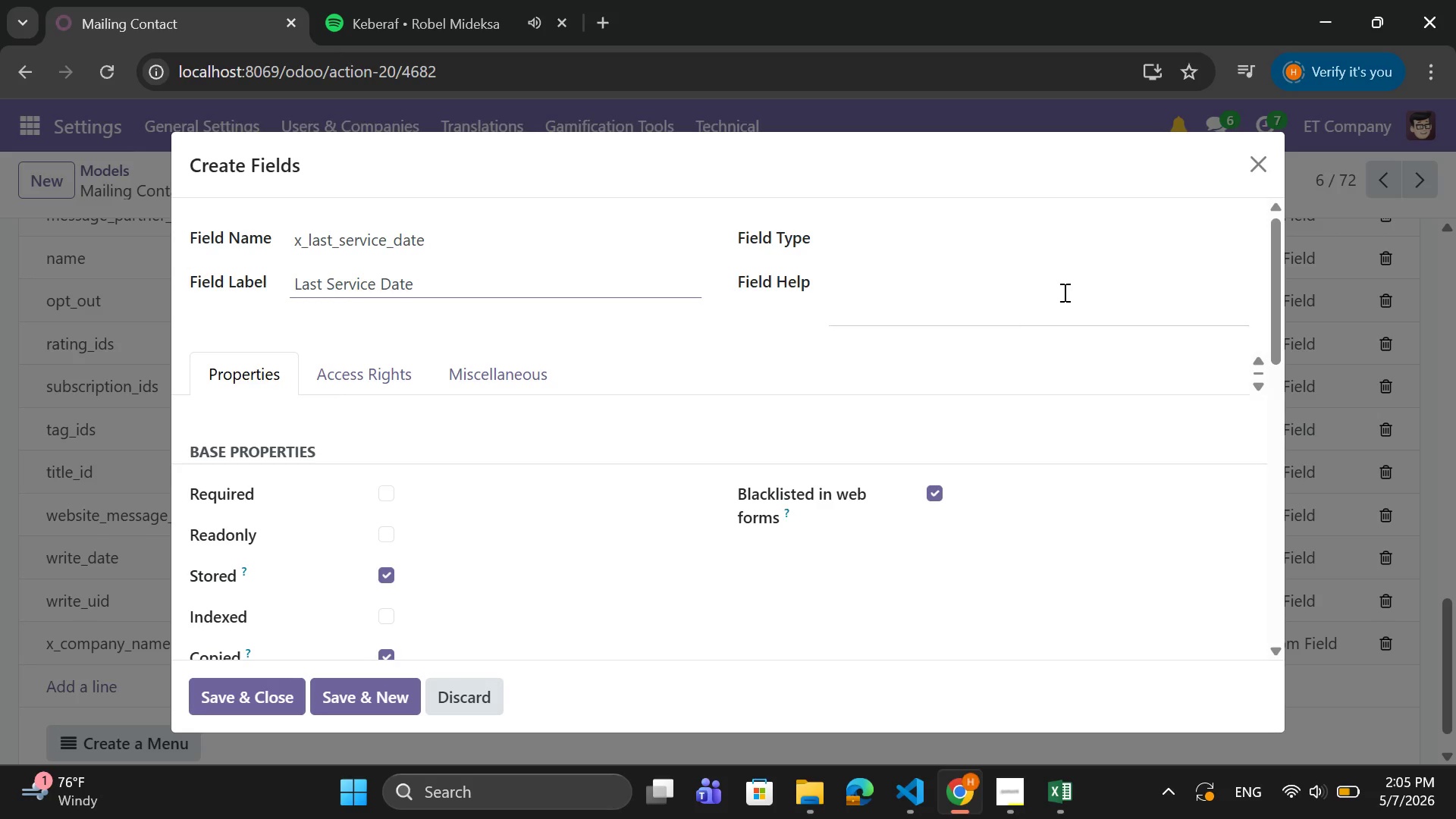 
left_click([990, 224])
 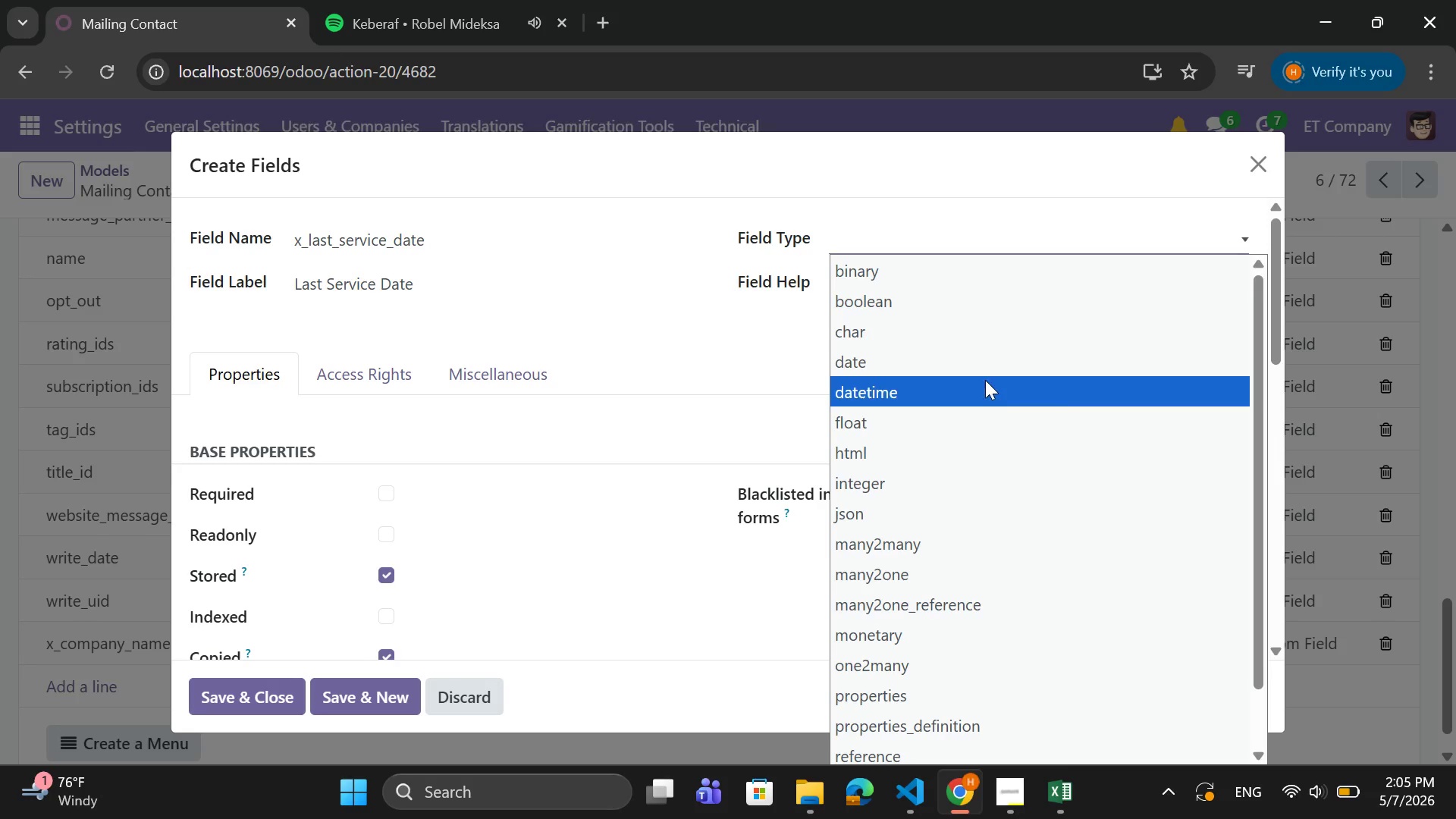 
left_click([987, 361])
 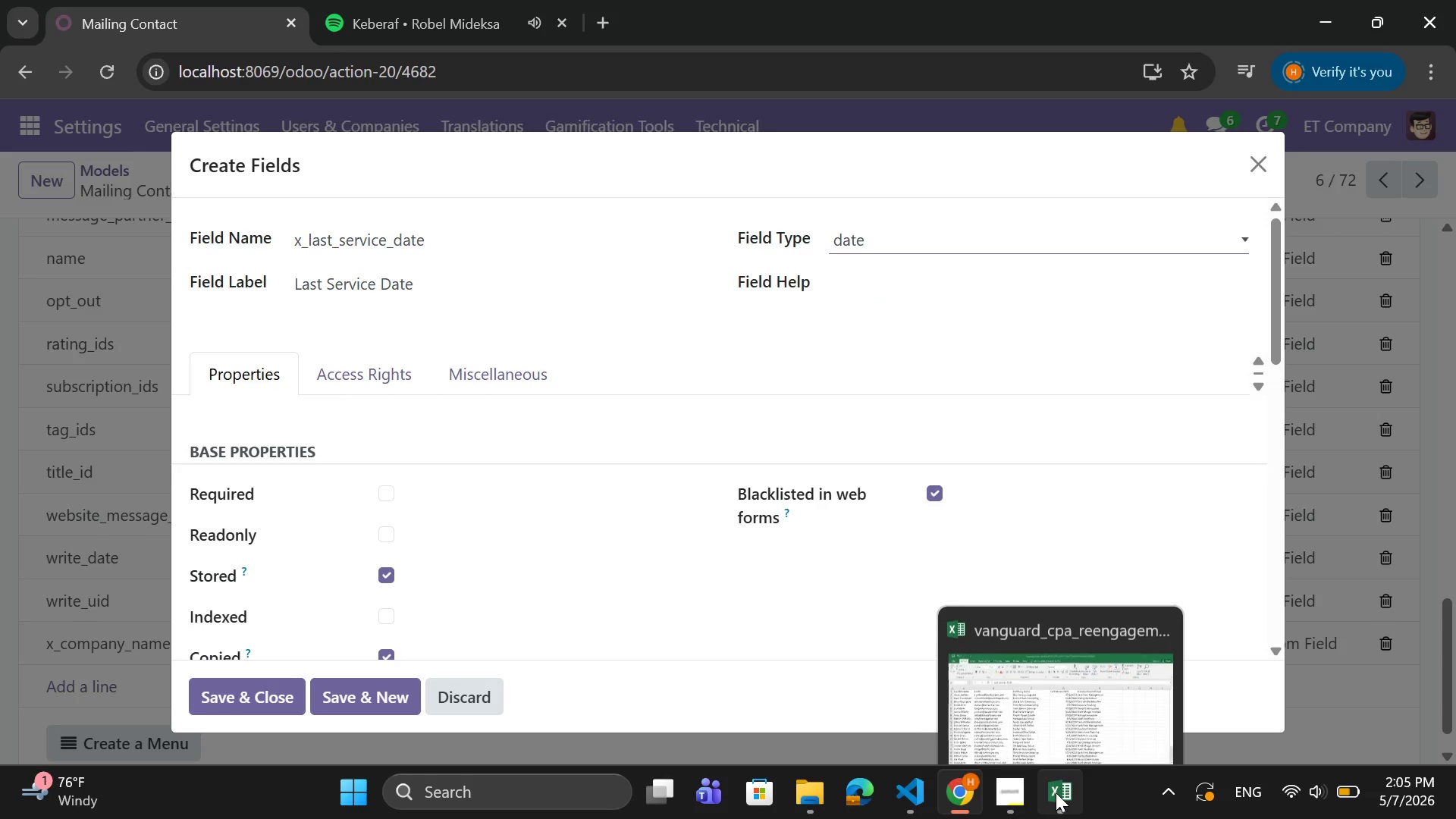 
left_click([1056, 792])
 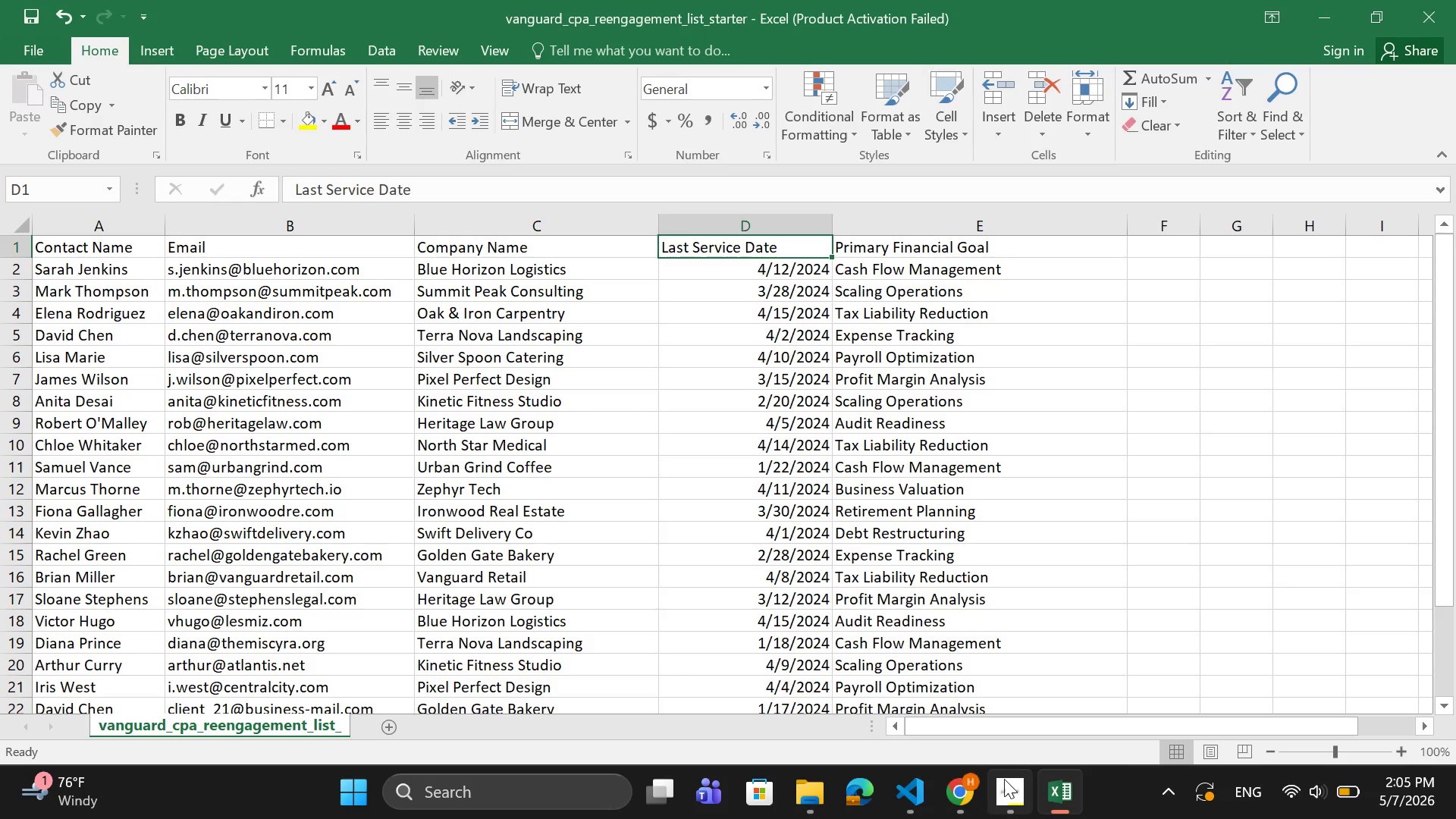 
left_click([967, 799])
 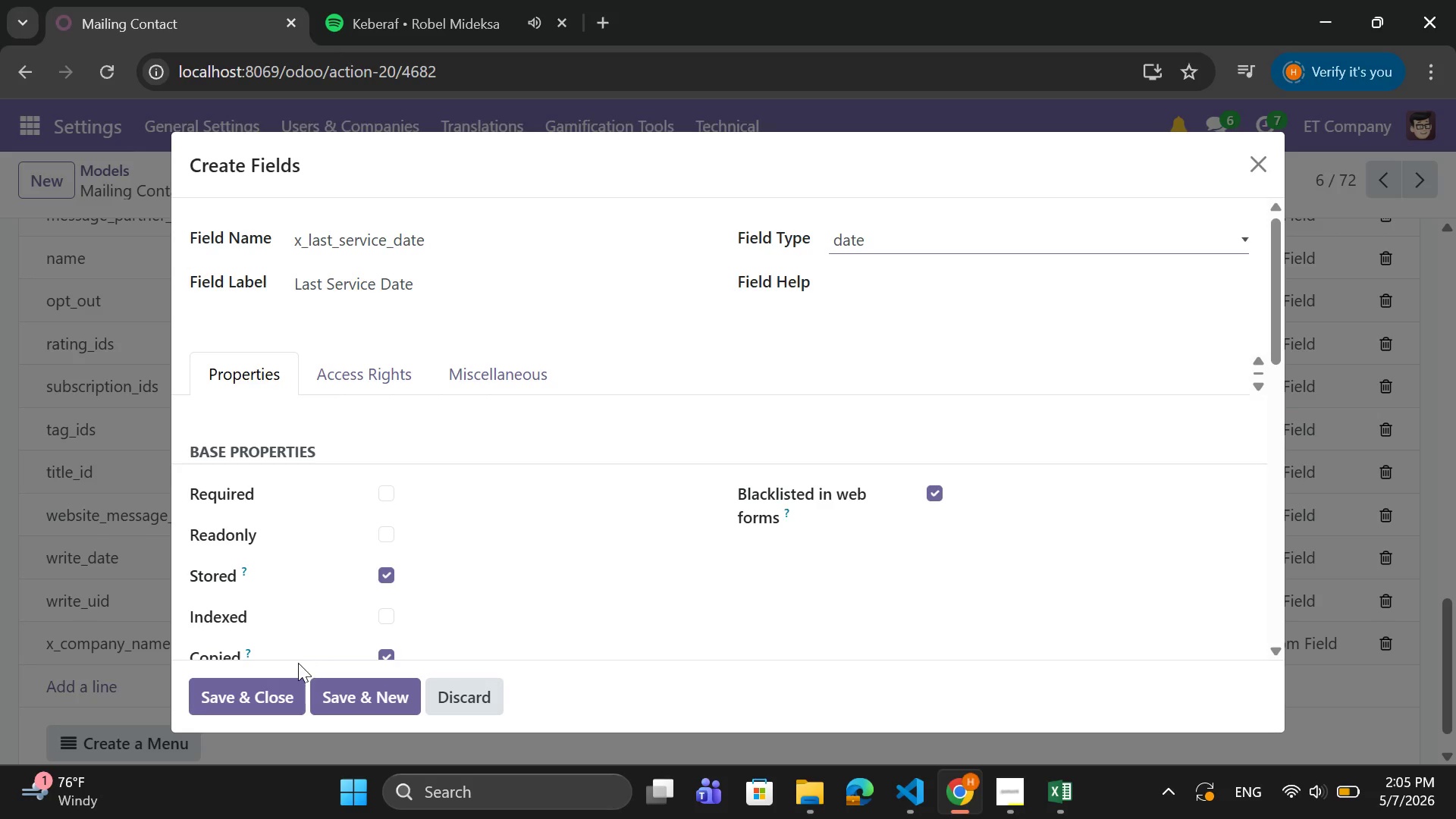 
left_click([274, 701])
 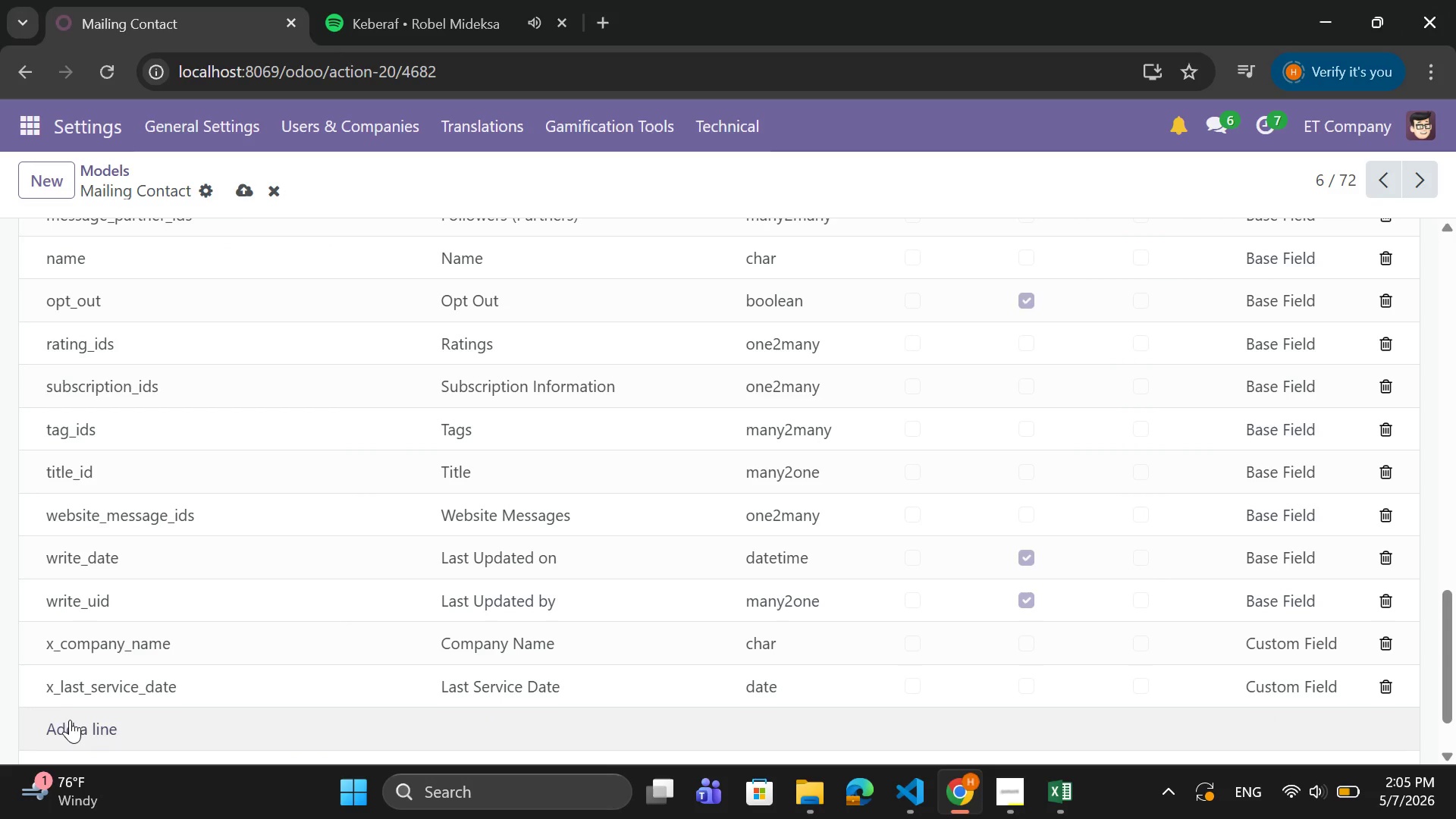 
left_click([68, 726])
 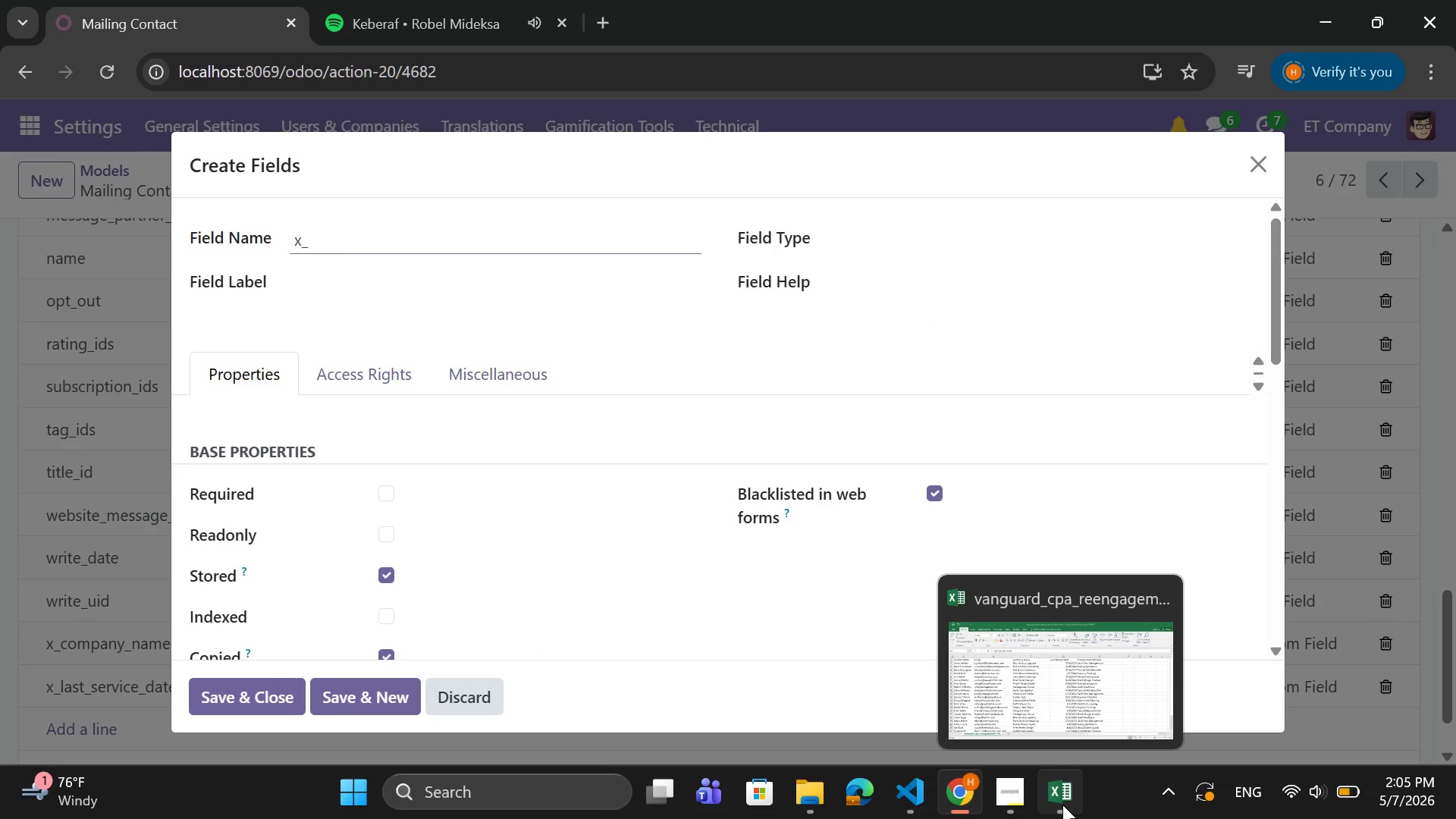 
wait(6.08)
 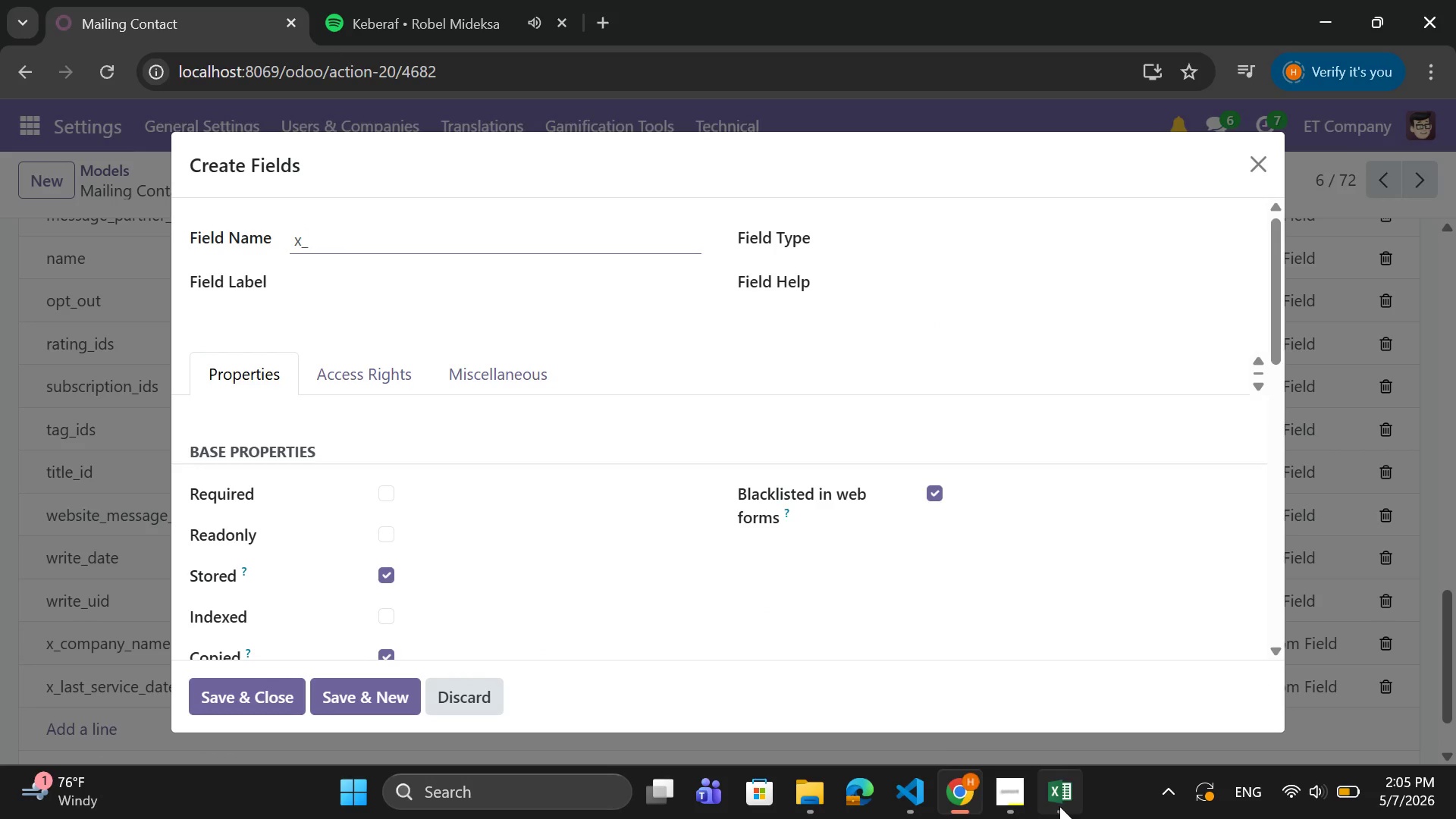 
left_click([1062, 805])
 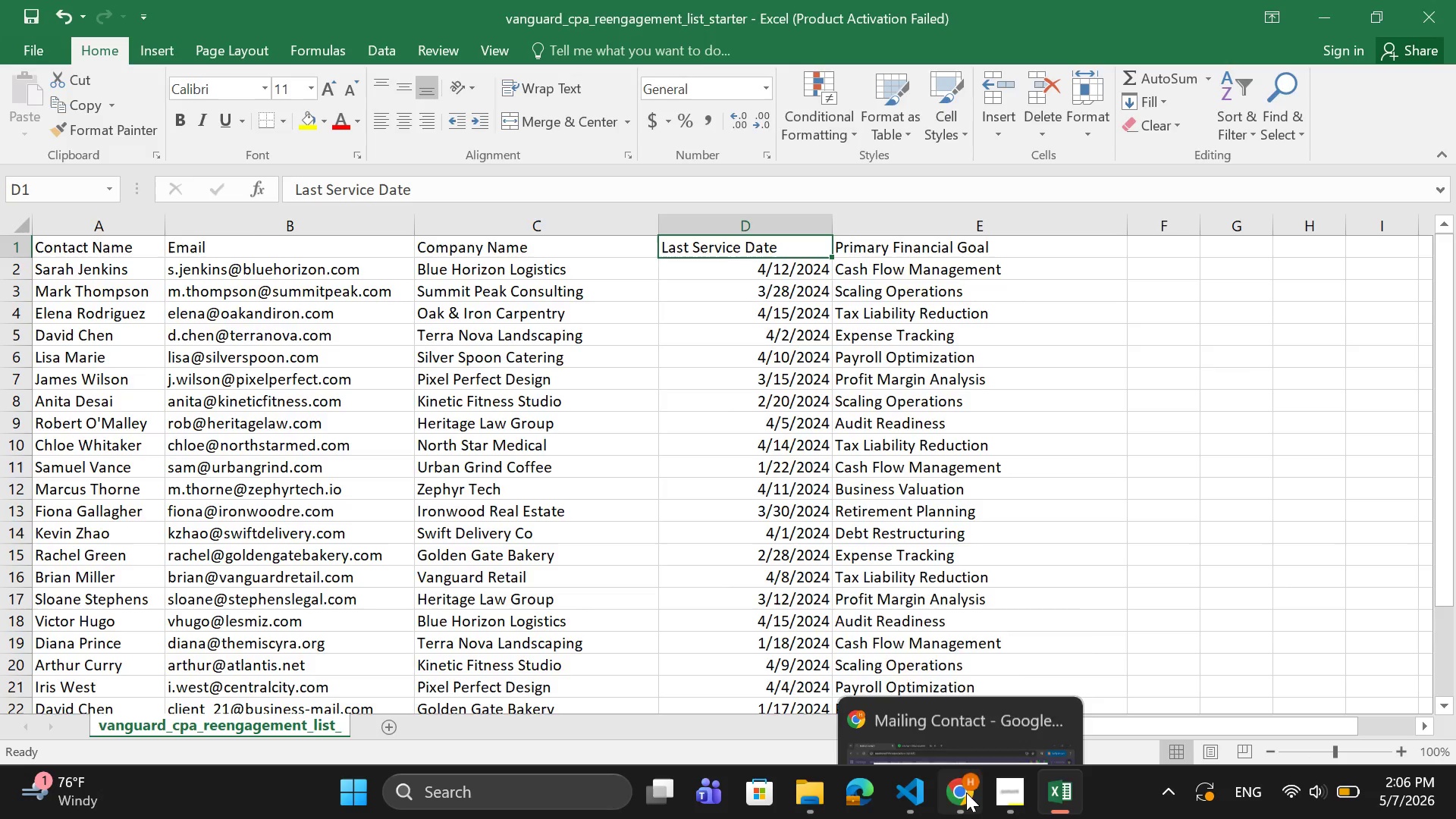 
wait(7.11)
 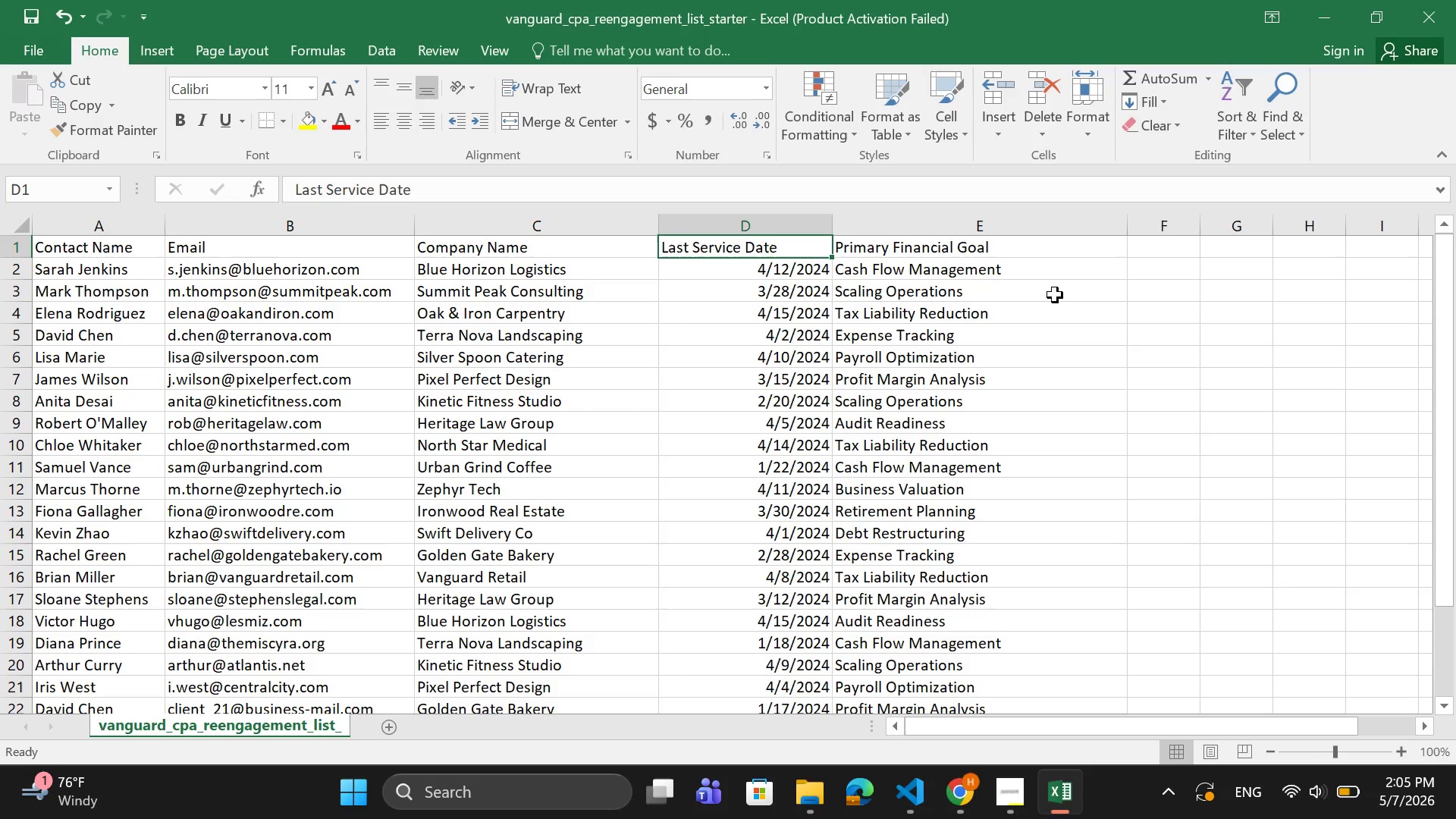 
type(primary )
key(Backspace)
type(_financial_+)
key(Backspace)
key(Backspace)
type(_goal)
 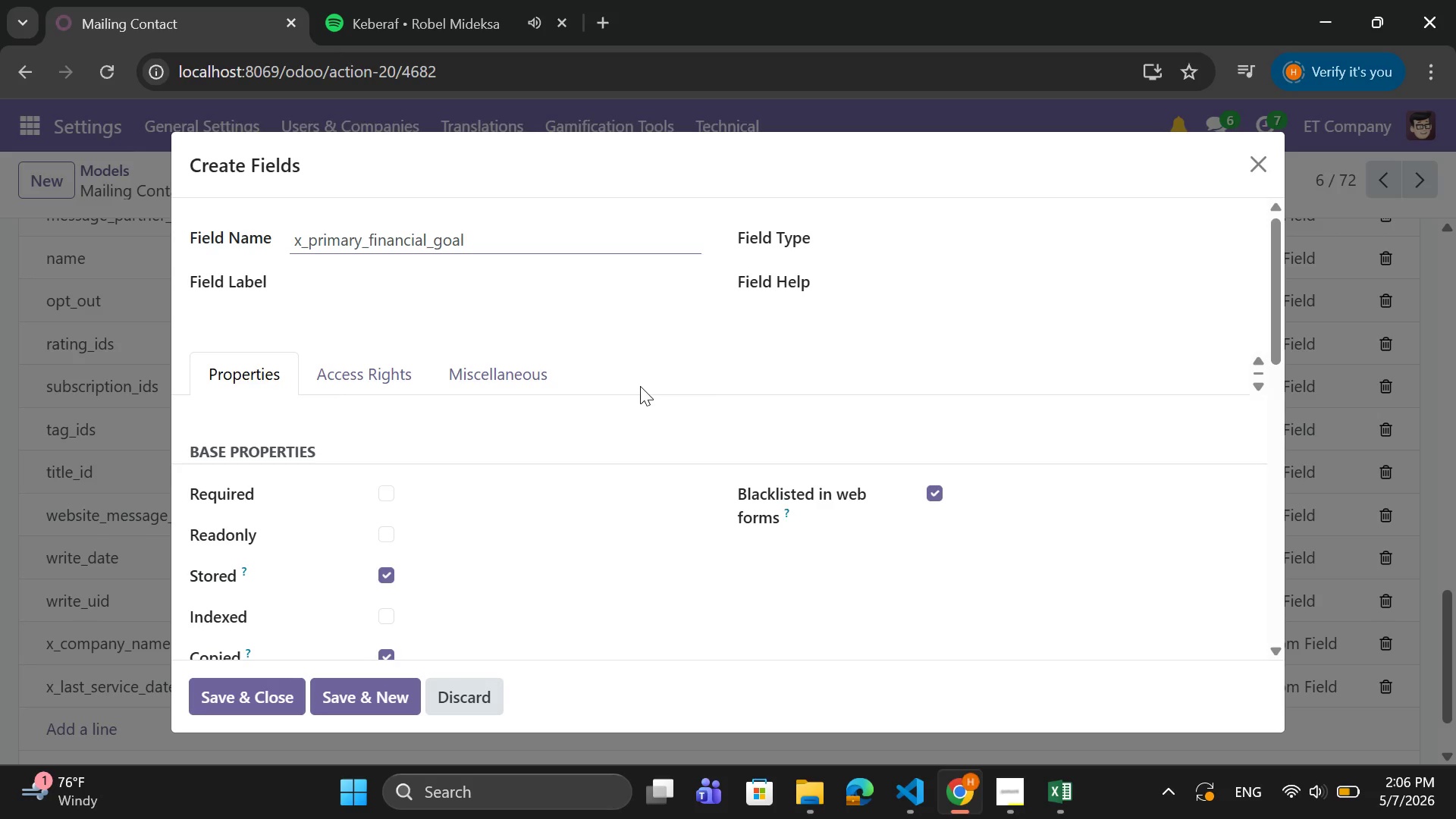 
wait(13.42)
 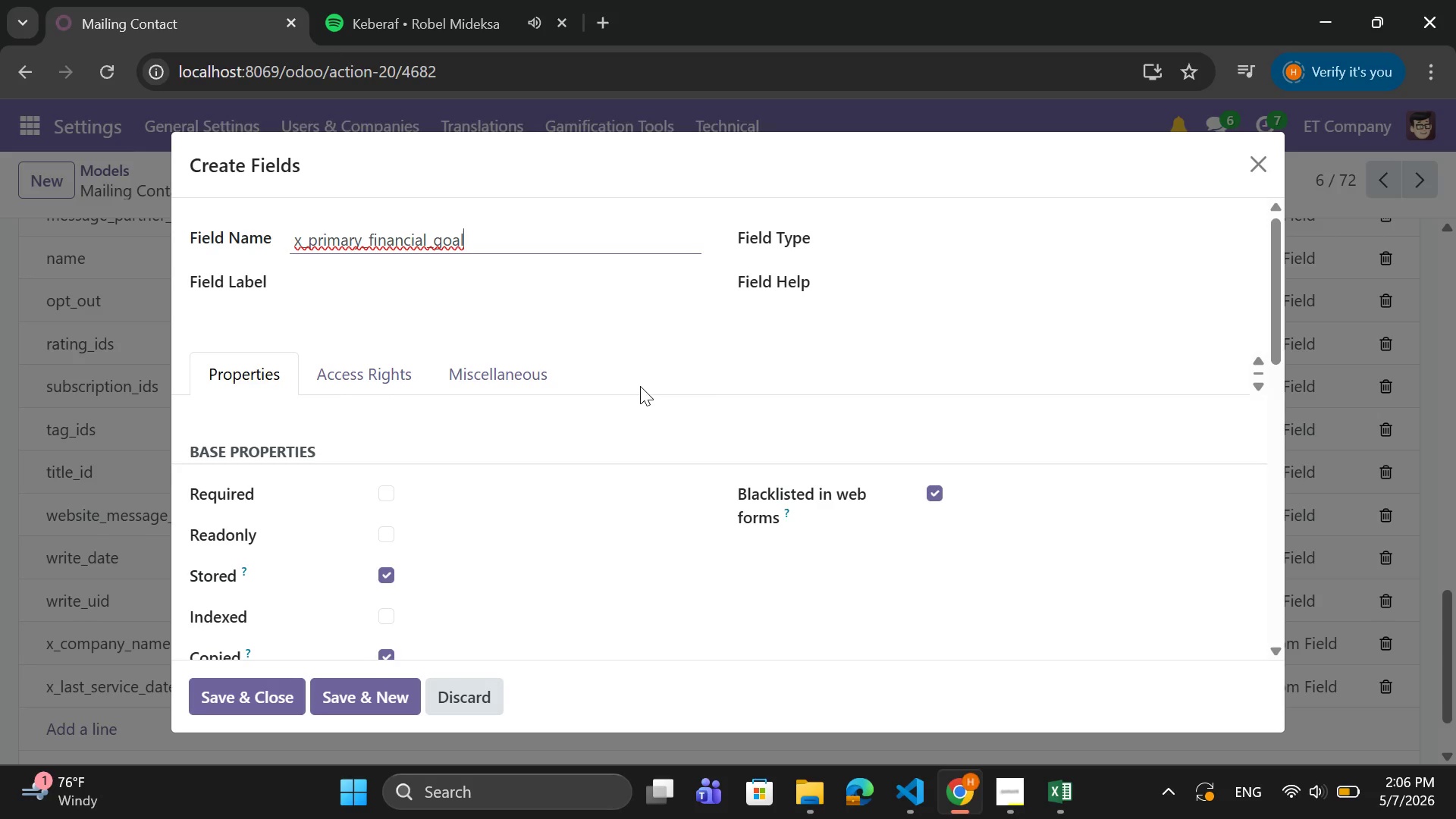 
mouse_move([1037, 791])
 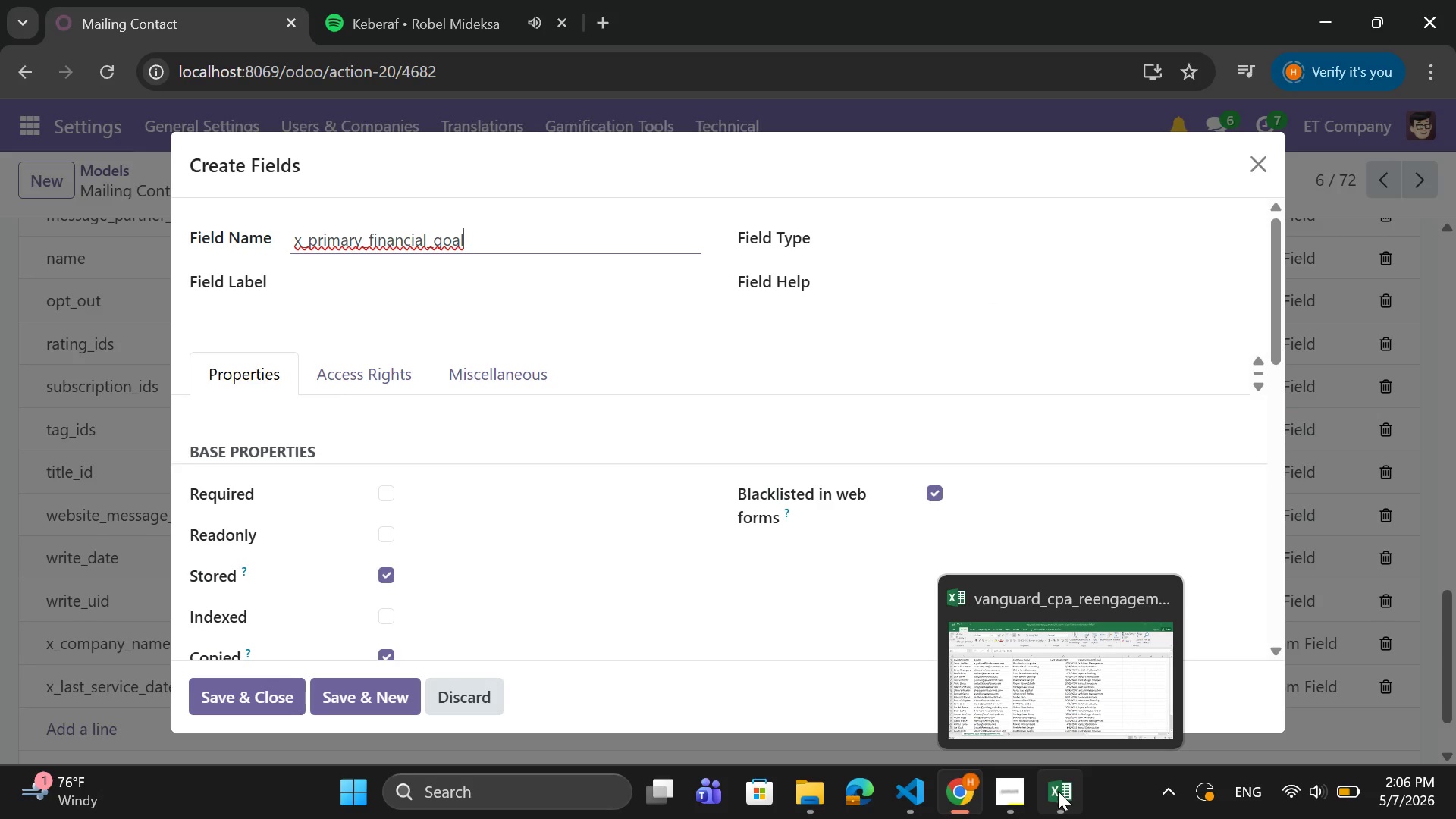 
wait(5.13)
 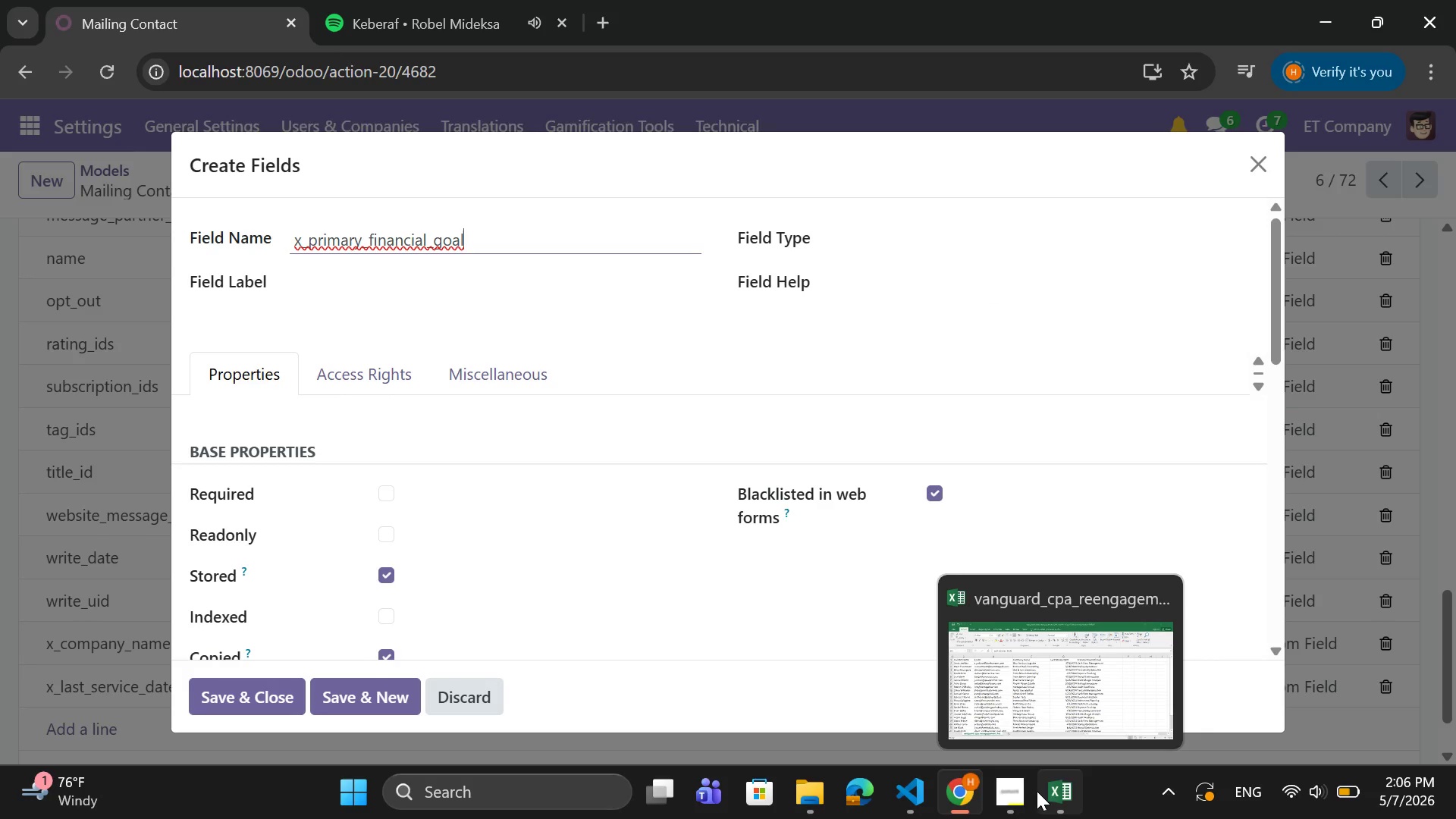 
left_click([1058, 791])
 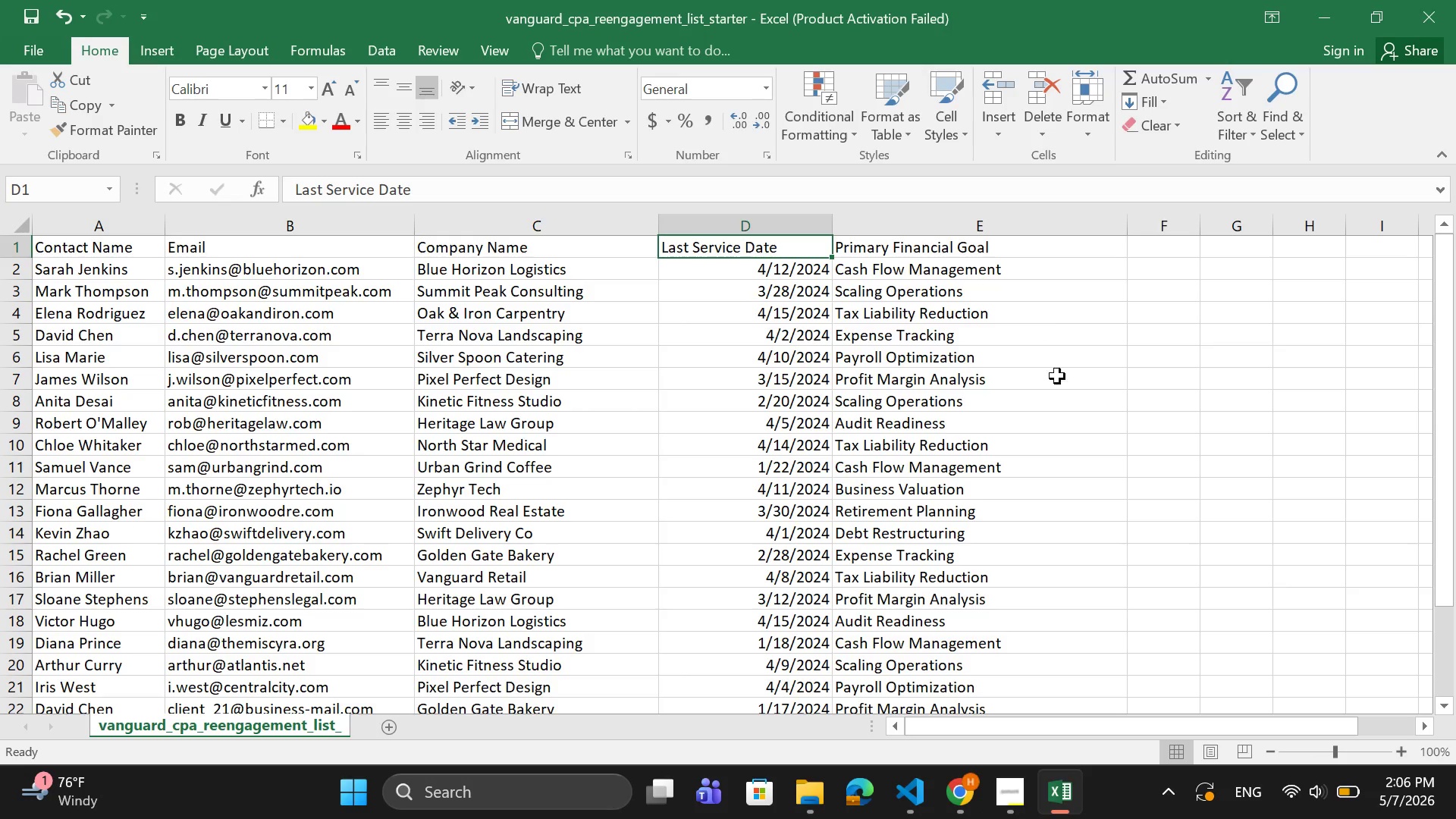 
left_click([965, 798])
 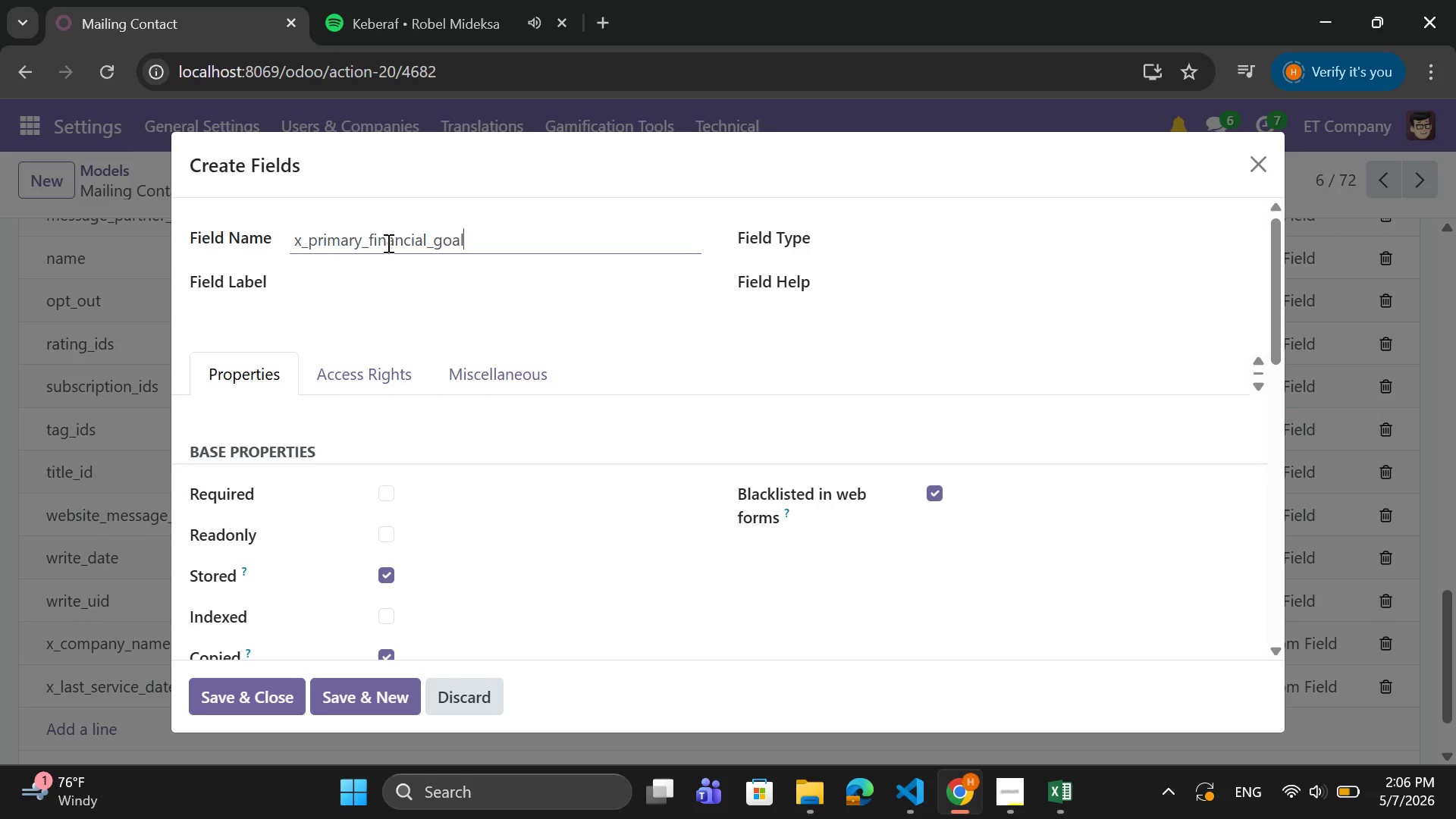 
left_click([464, 280])
 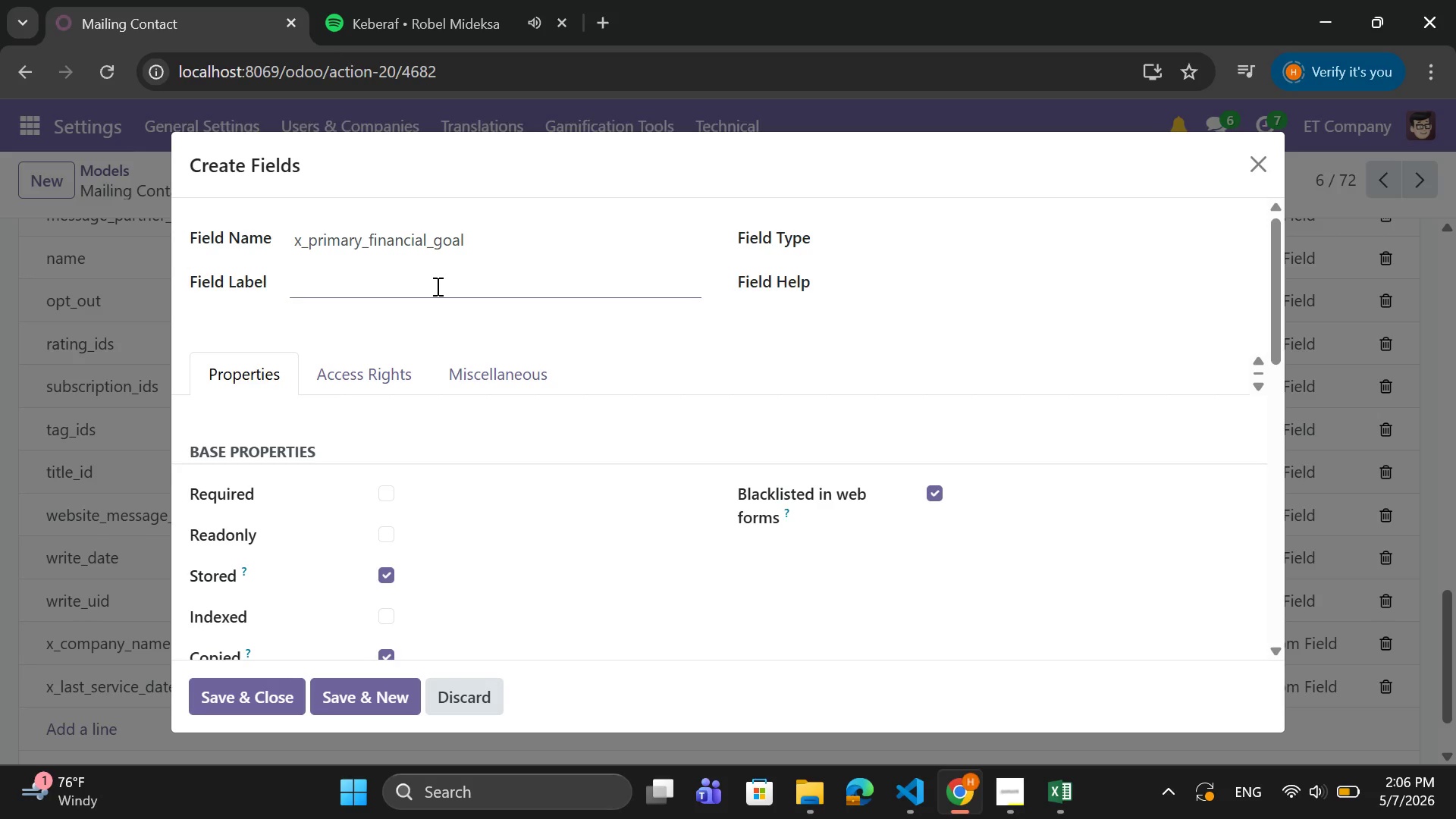 
type(Primary Financial Goal)
 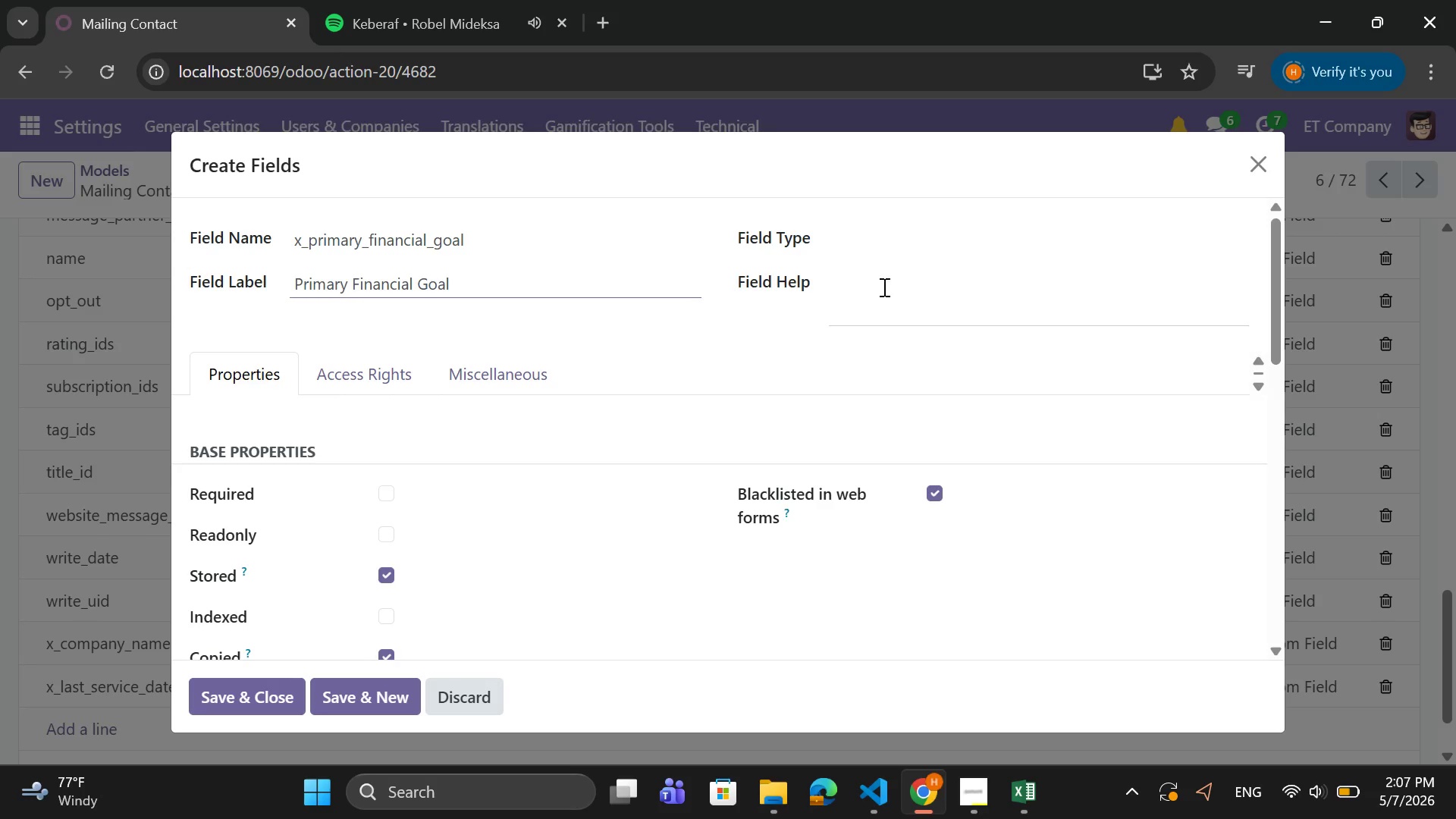 
left_click_drag(start_coordinate=[916, 236], to_coordinate=[912, 238])
 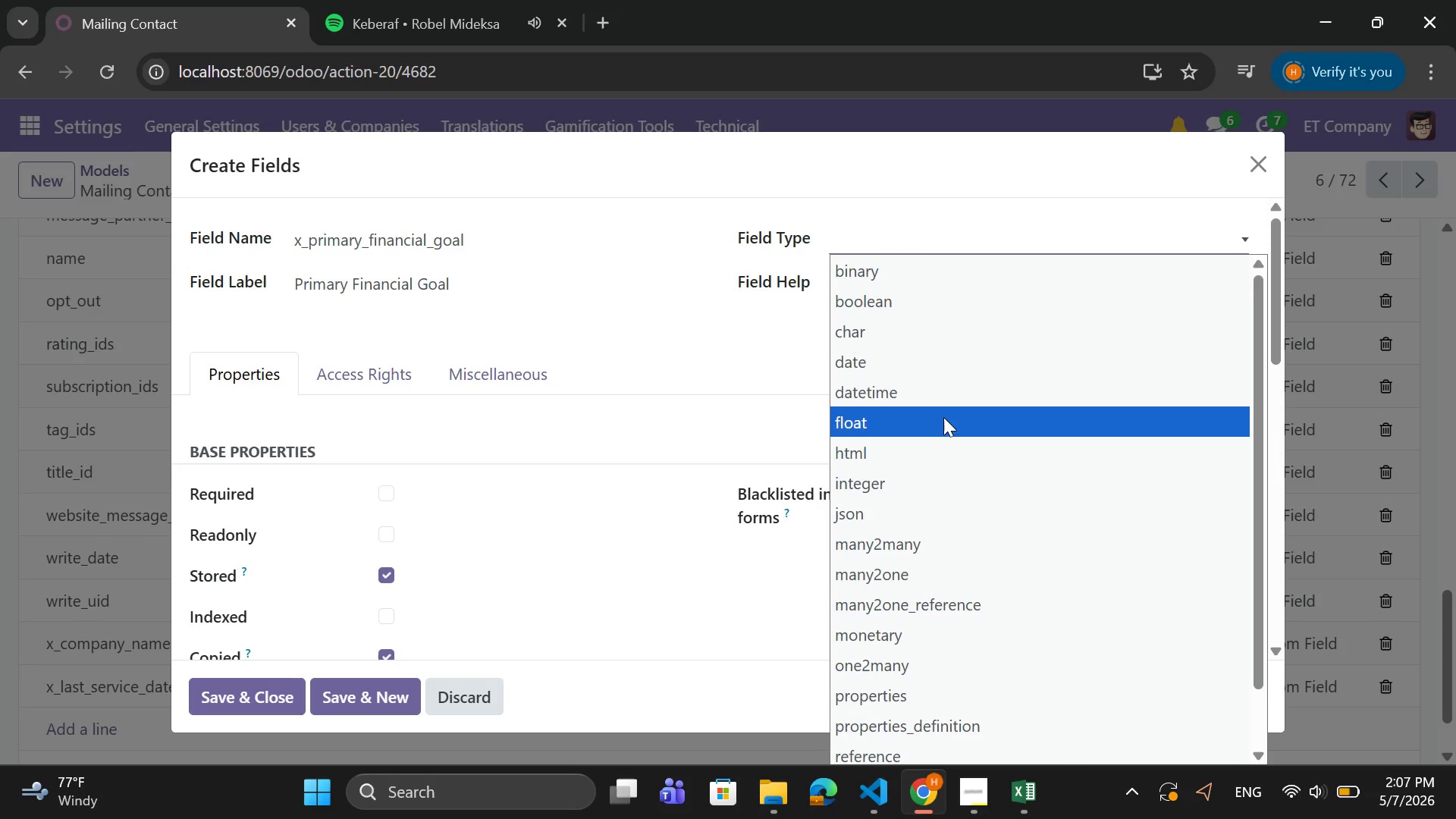 
left_click([949, 328])
 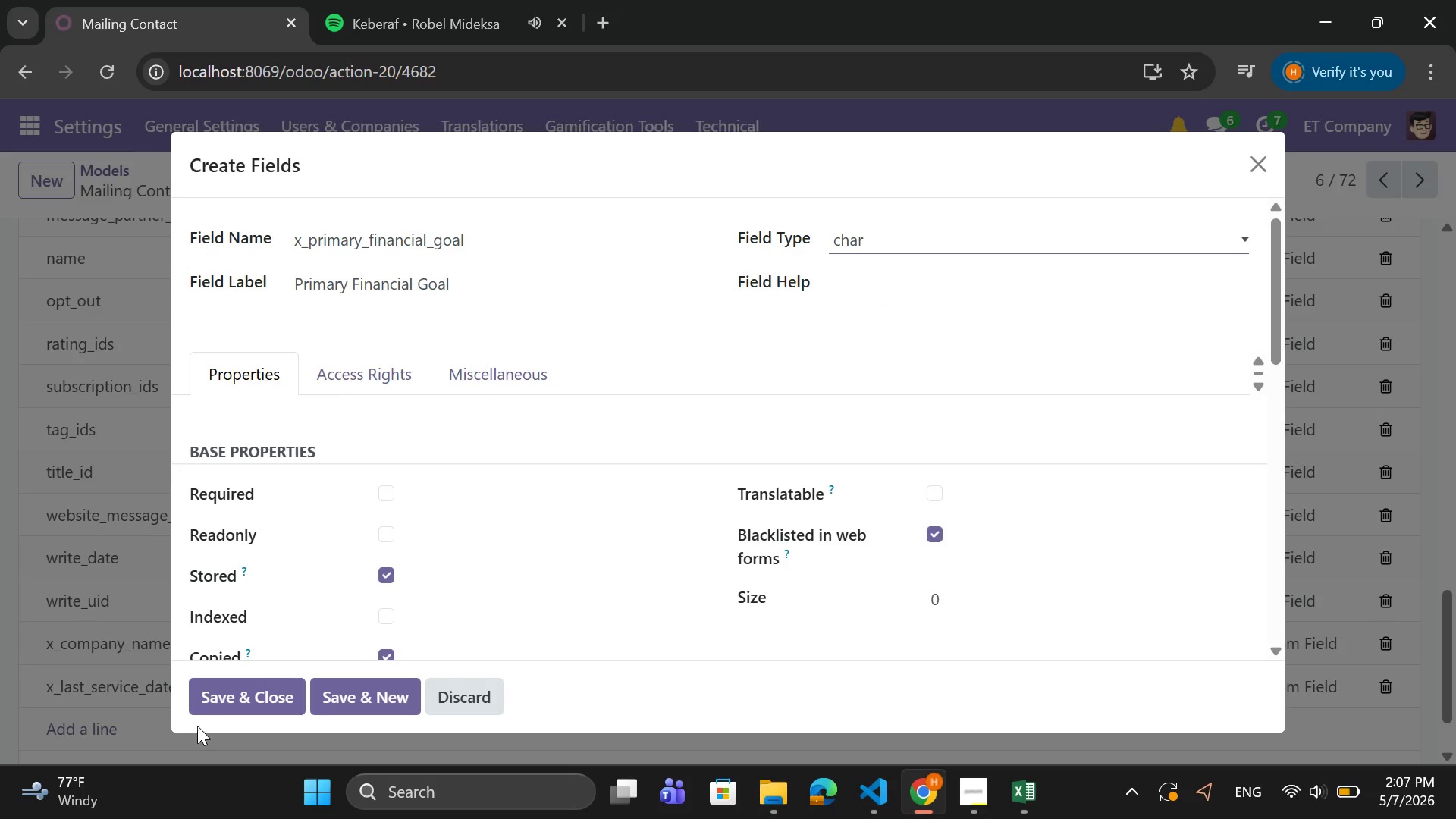 
left_click([222, 691])
 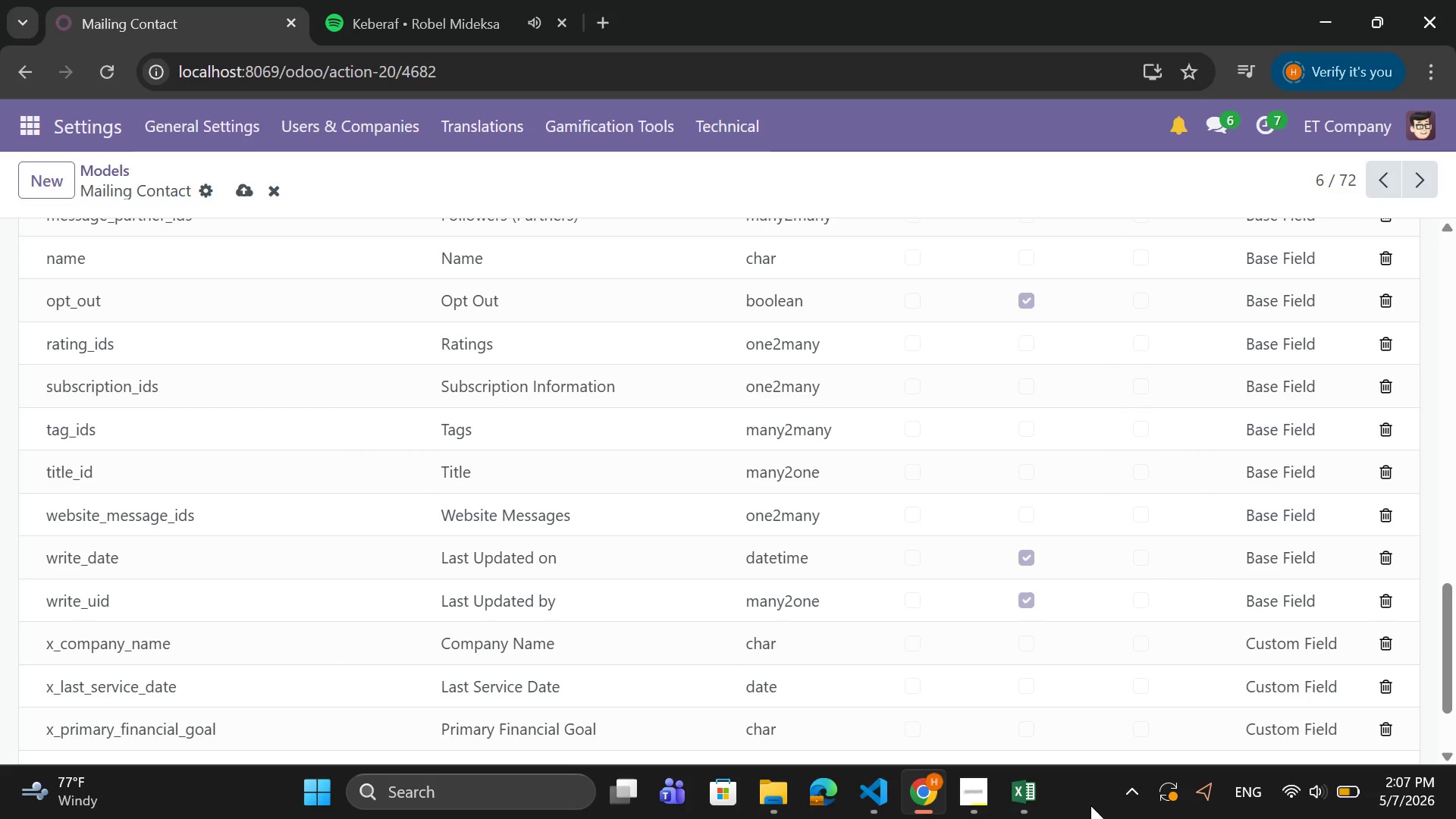 
left_click([1035, 799])
 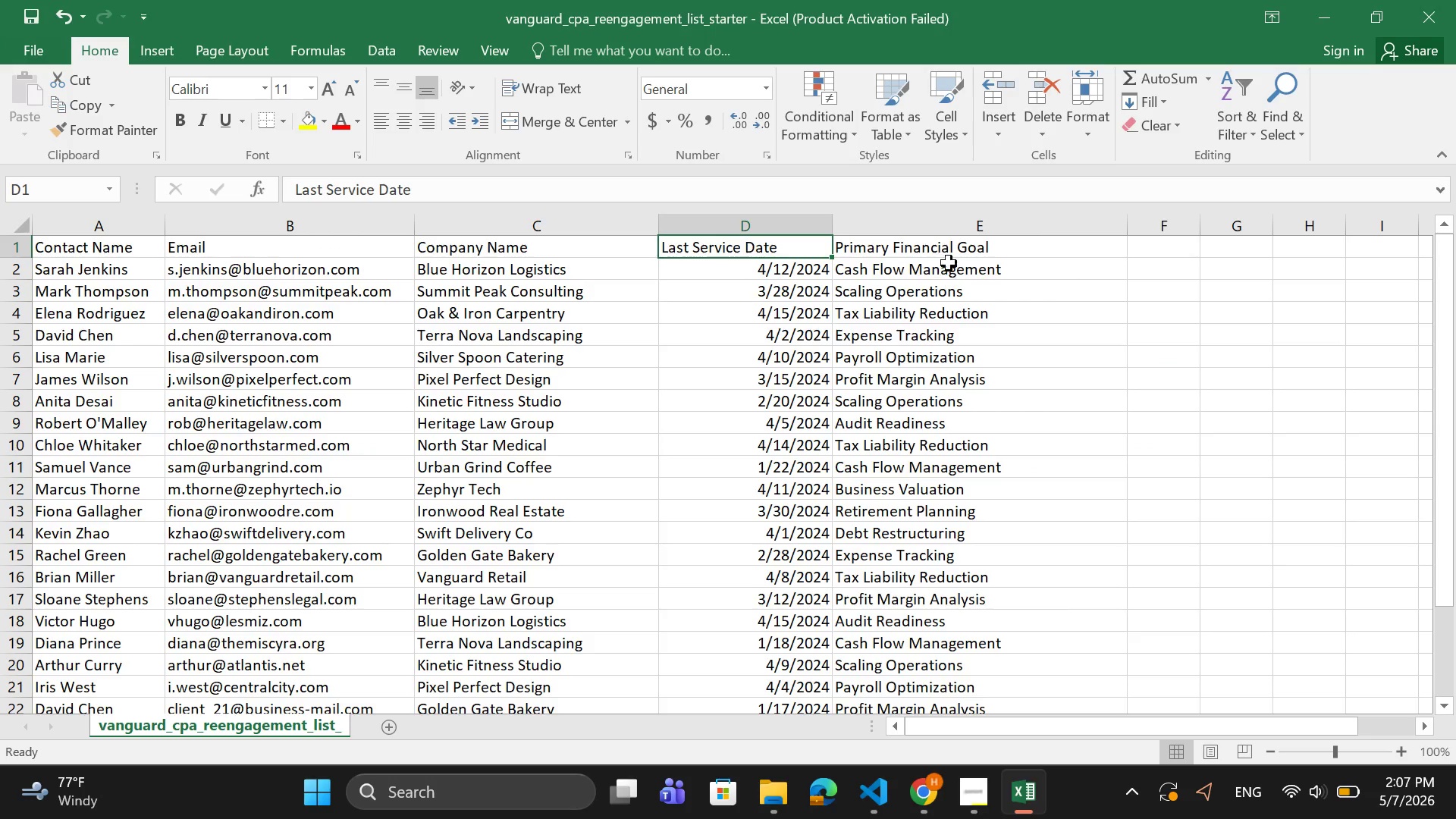 
left_click([949, 246])
 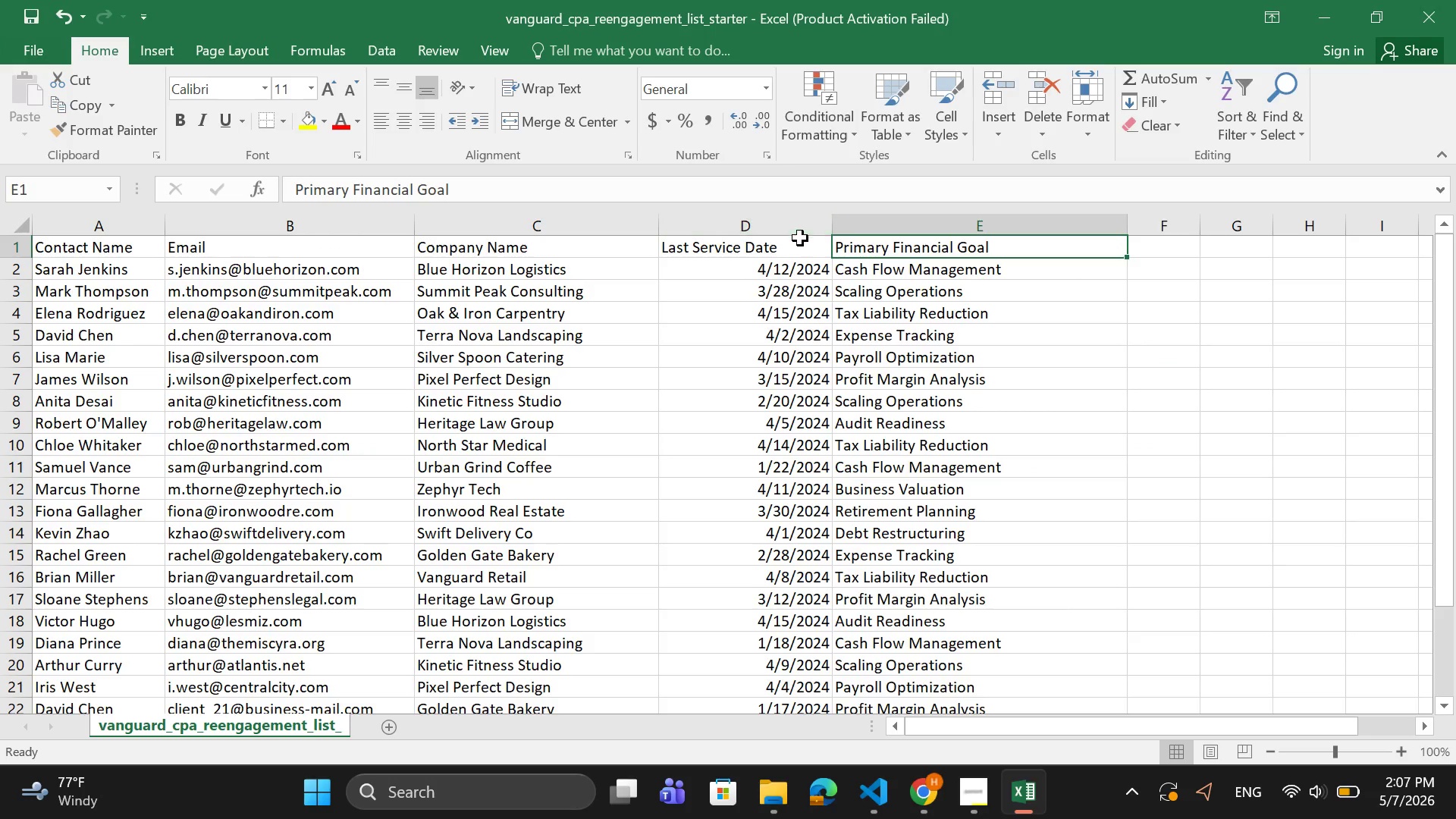 
left_click([799, 239])
 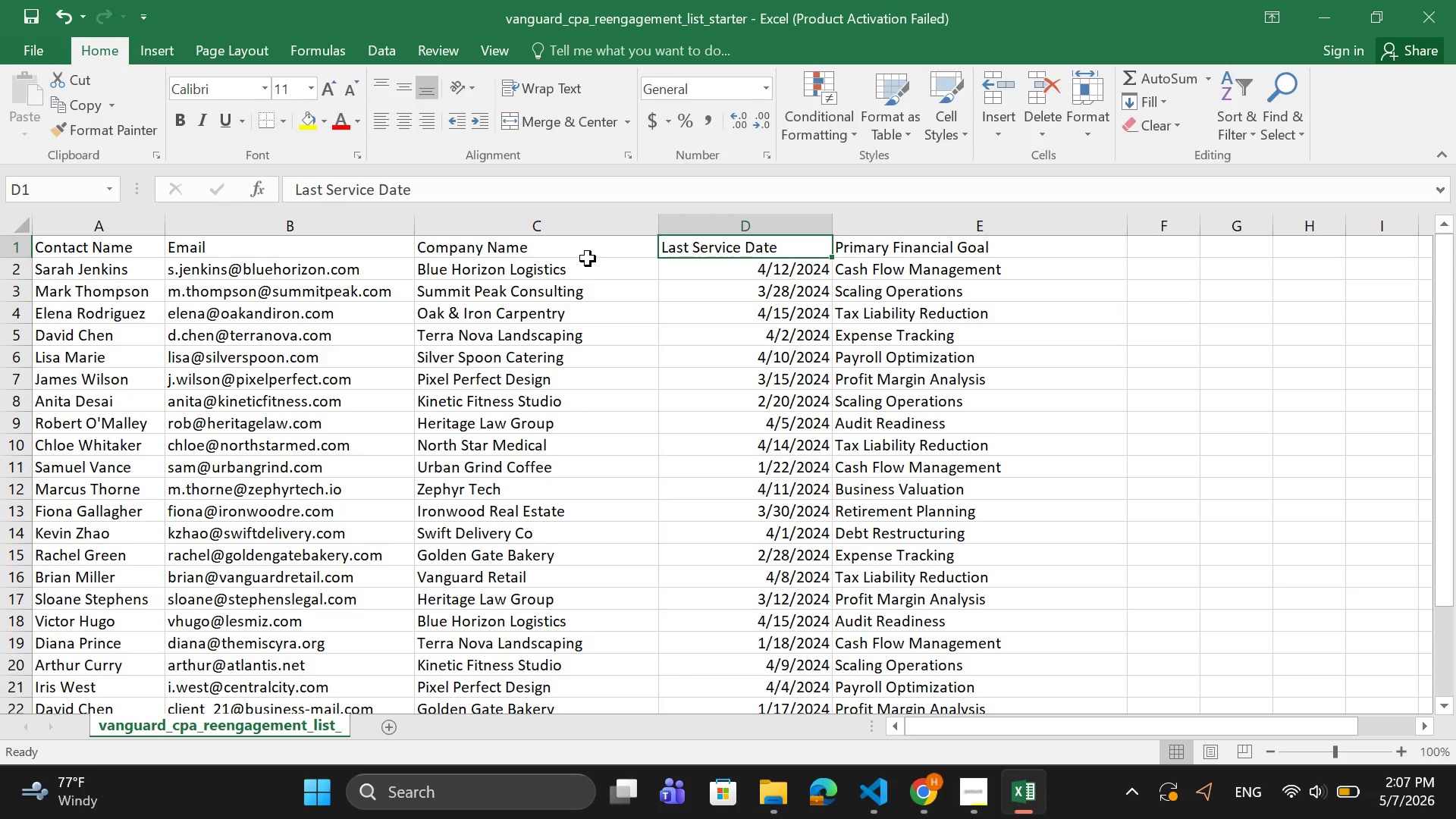 
left_click([588, 259])
 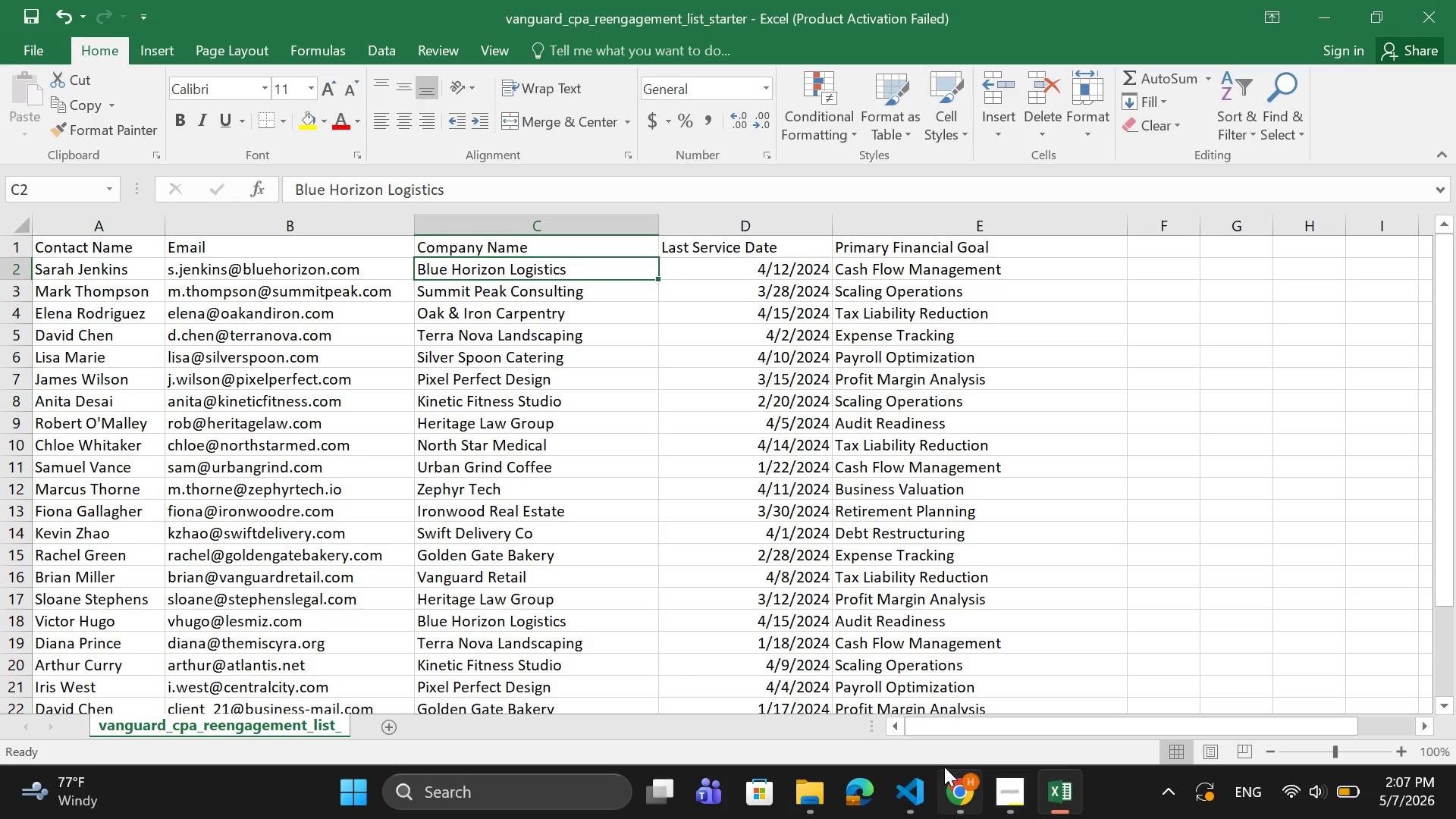 
left_click([953, 783])
 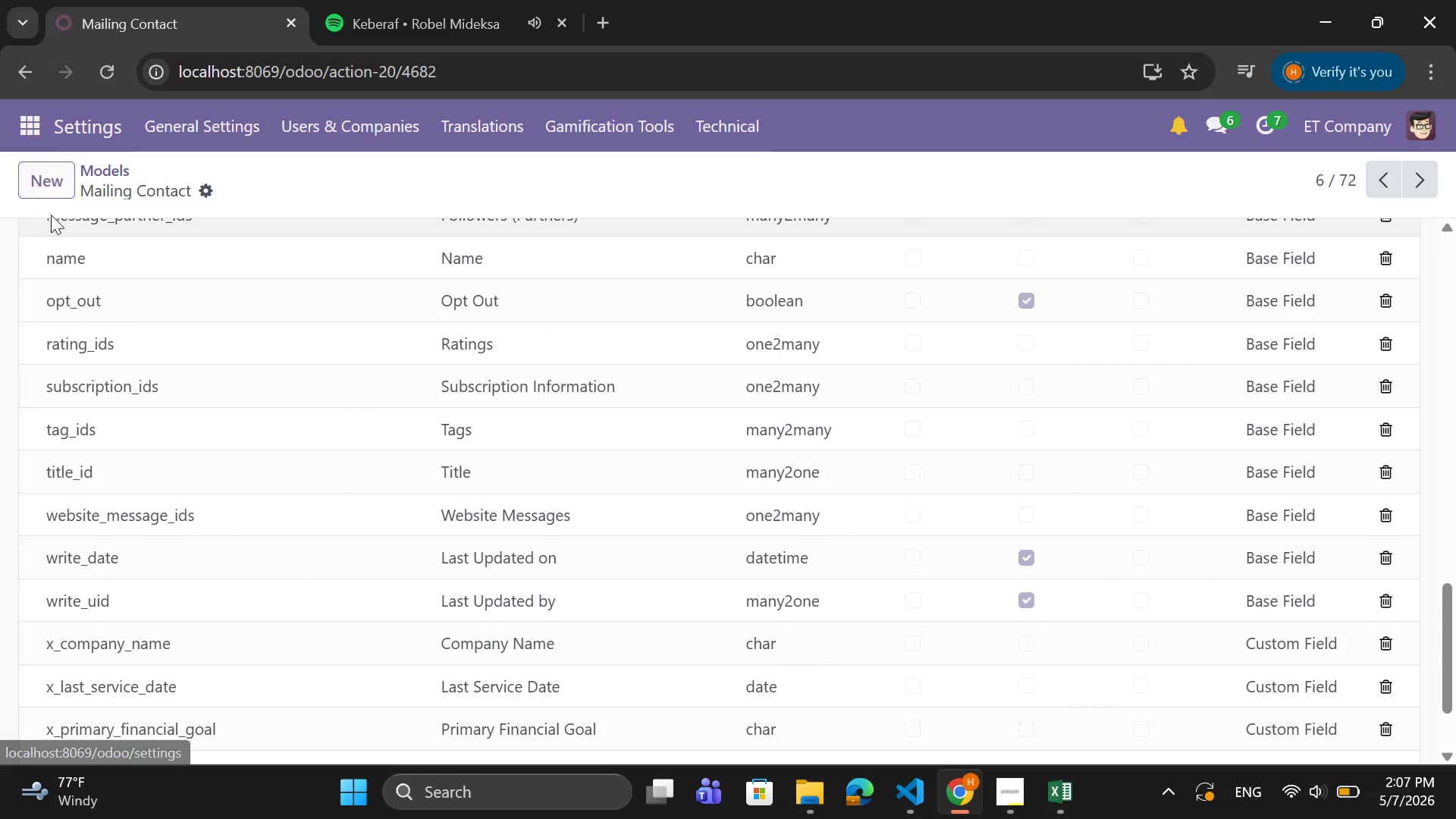 
scroll: coordinate [123, 246], scroll_direction: up, amount: 17.0
 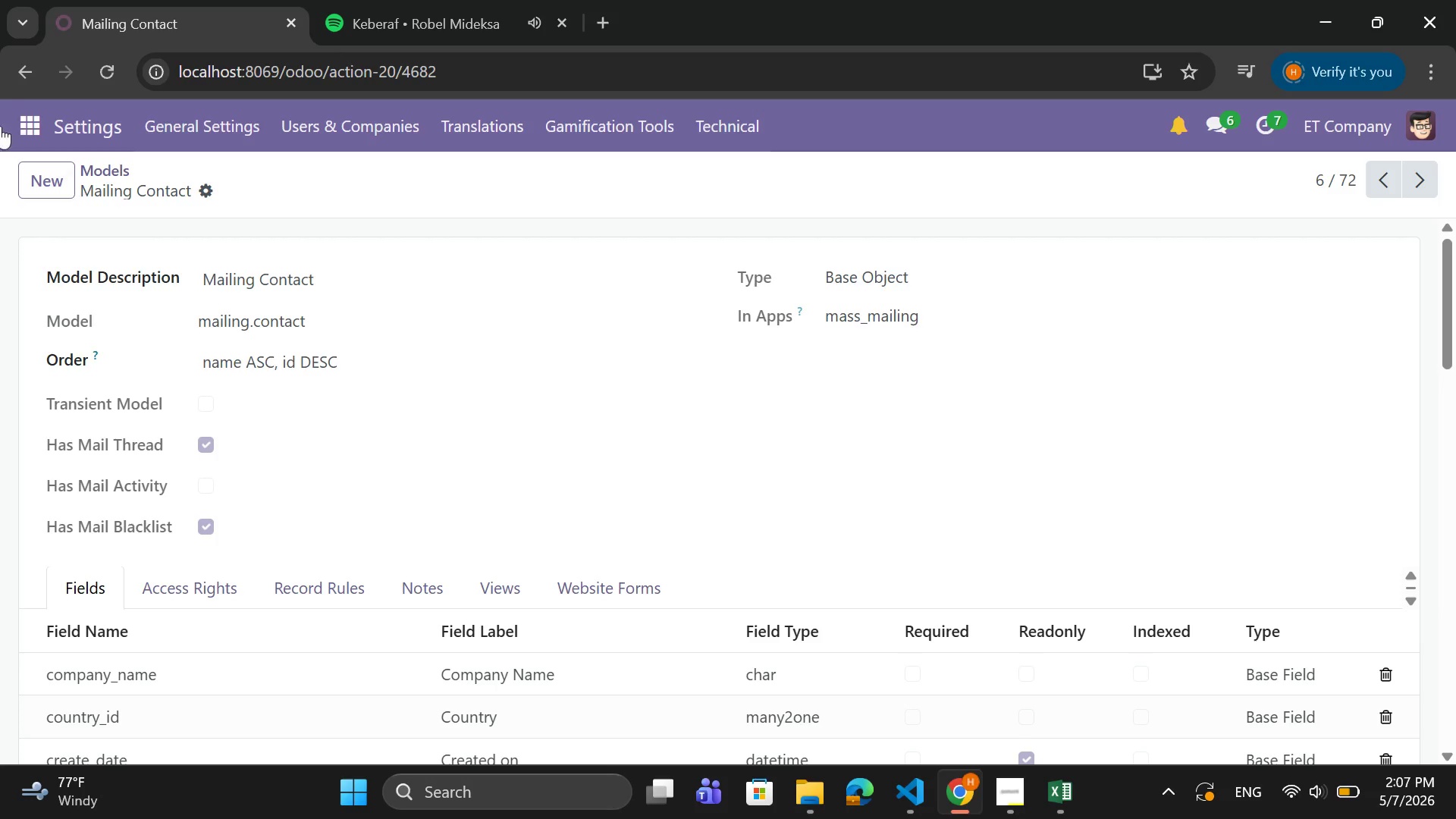 
wait(5.49)
 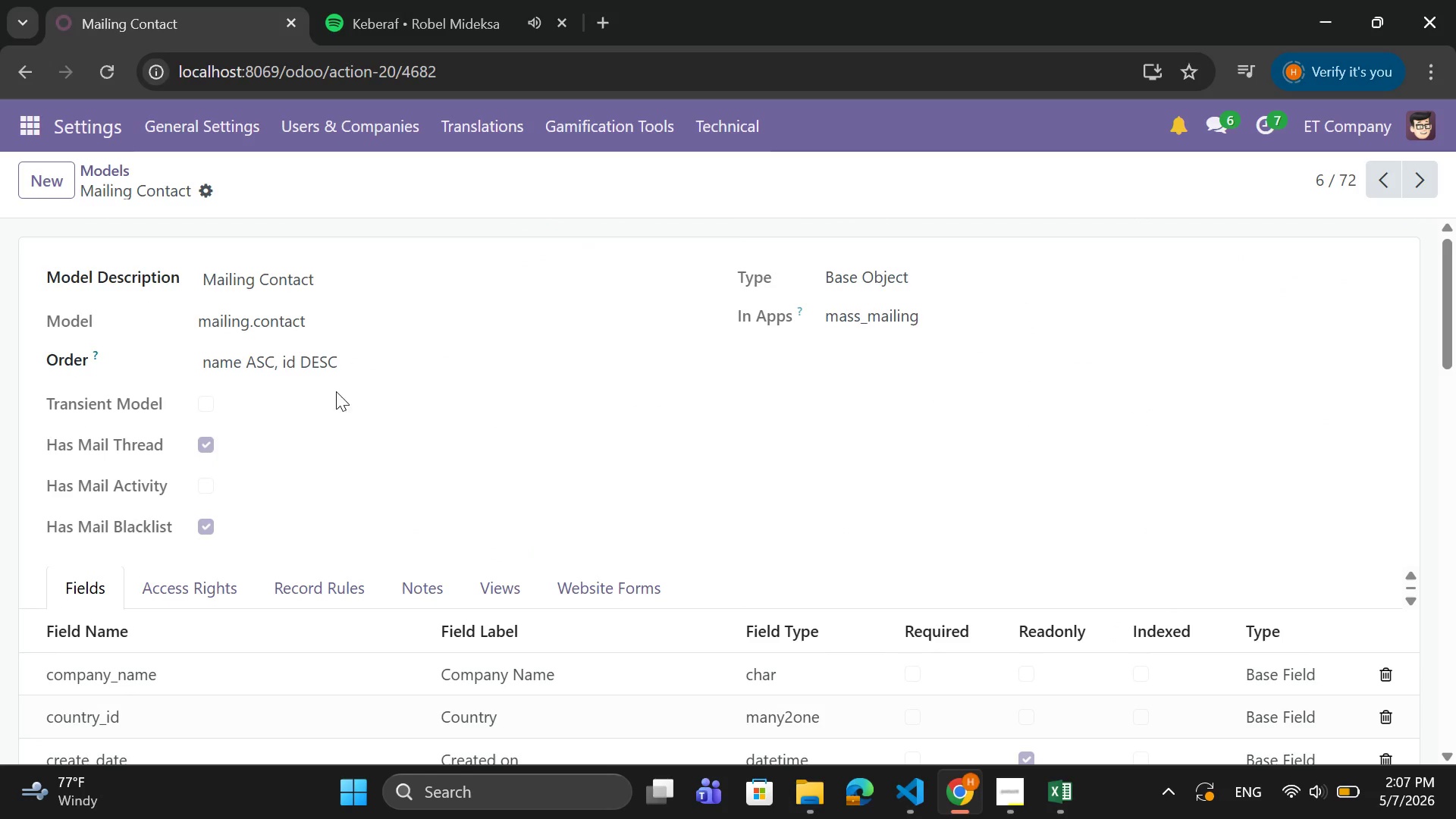 
left_click([206, 192])
 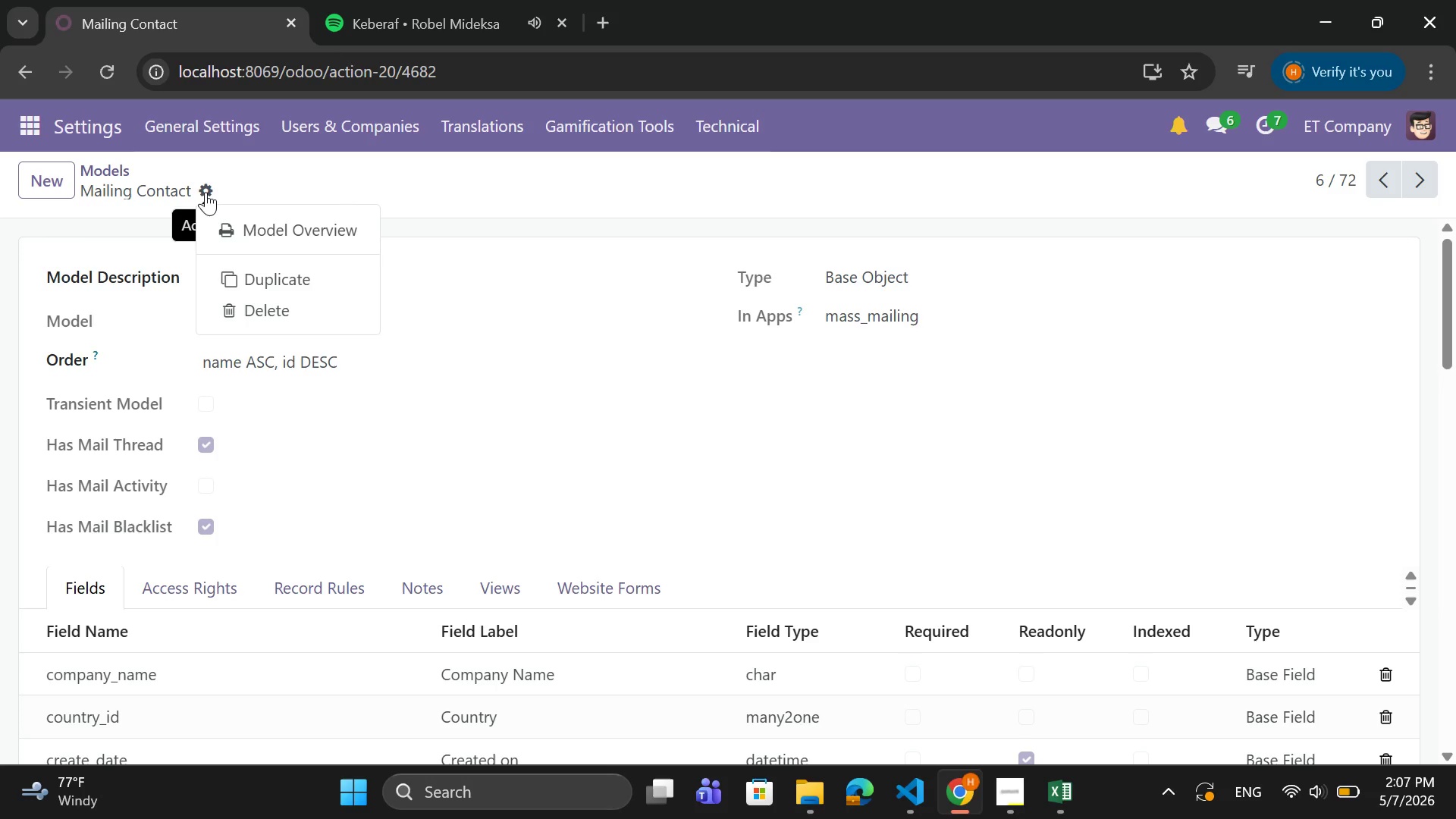 
left_click([206, 192])
 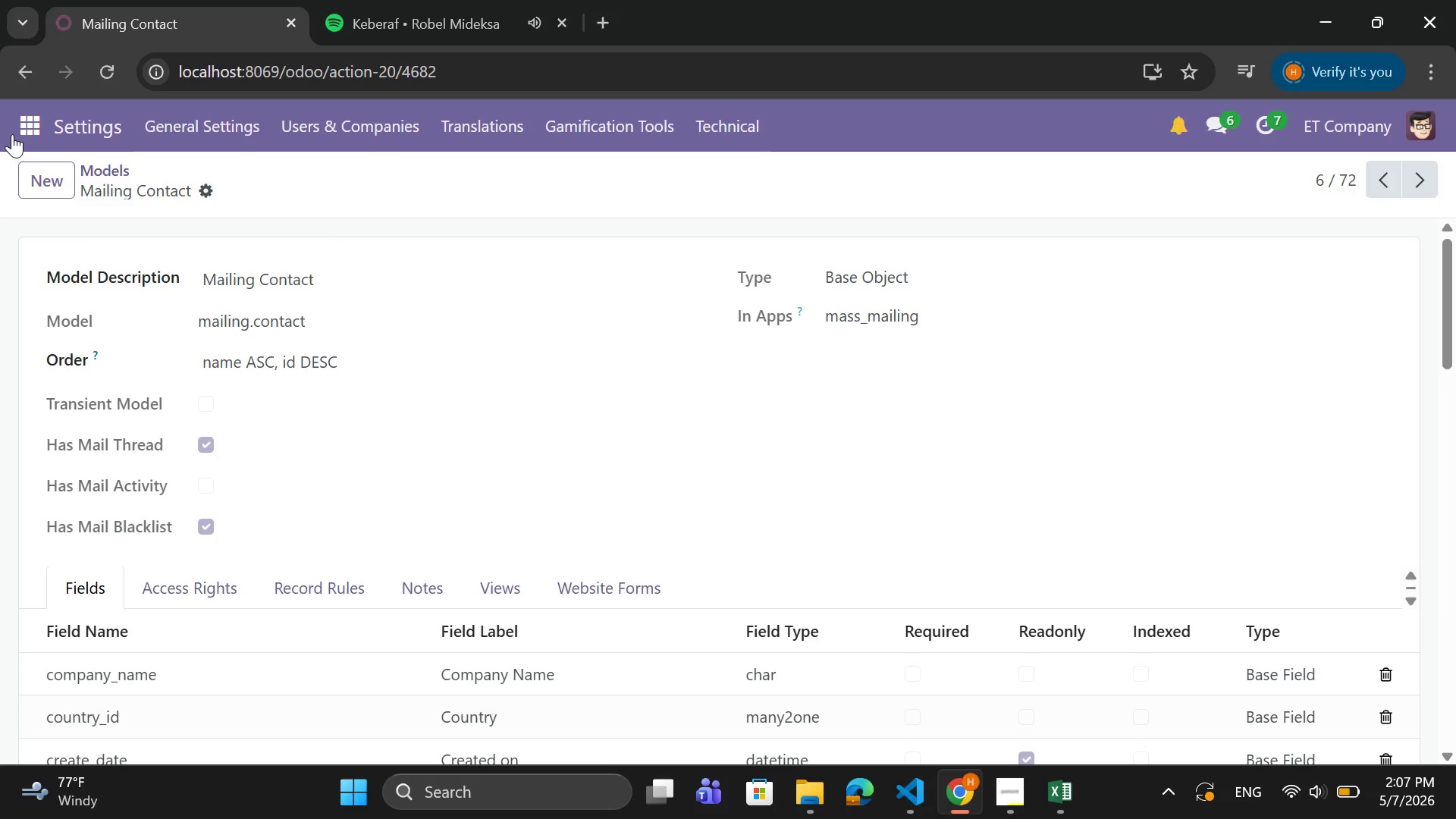 
left_click([18, 127])
 